 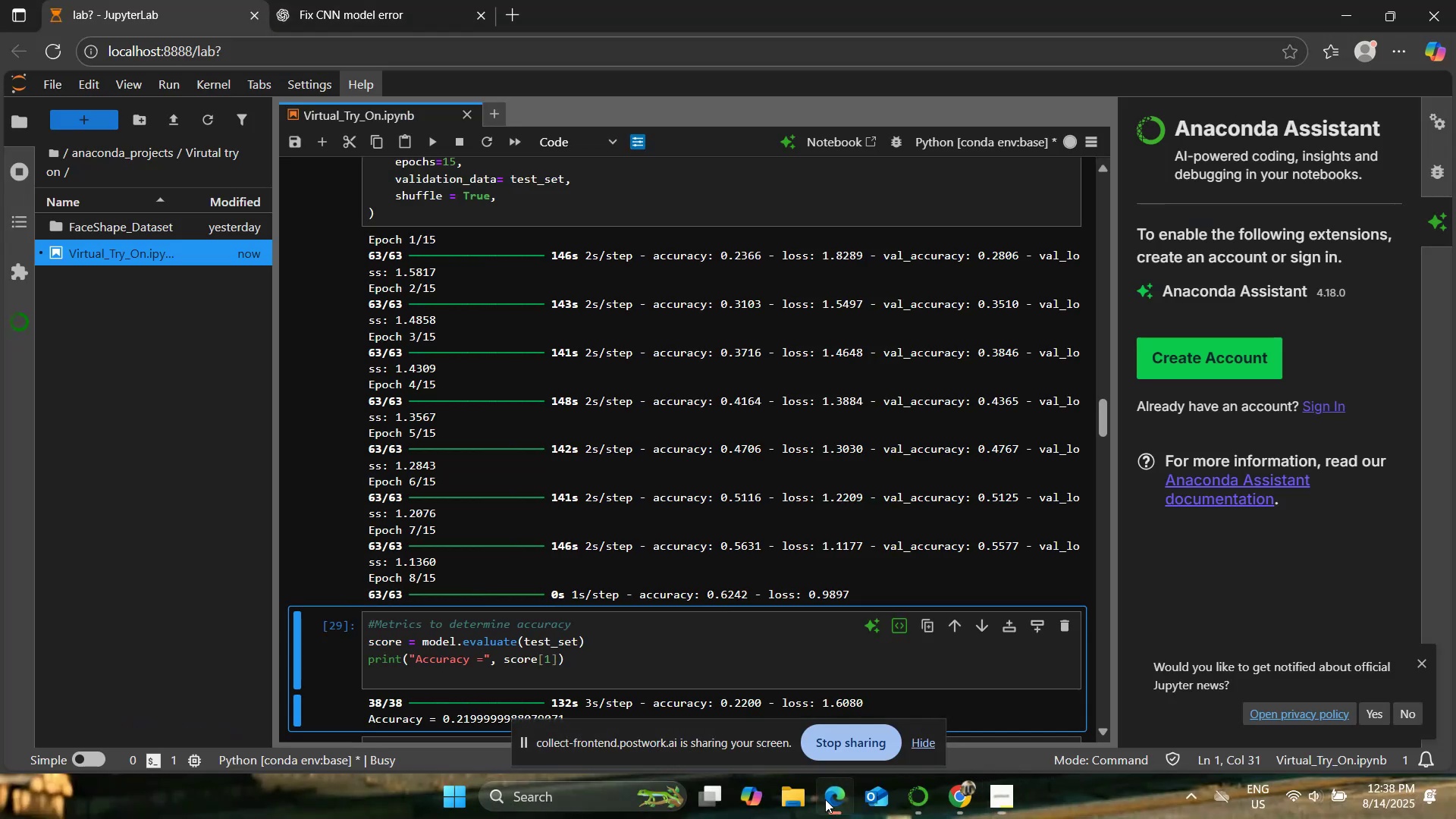 
scroll: coordinate [820, 576], scroll_direction: down, amount: 2.0
 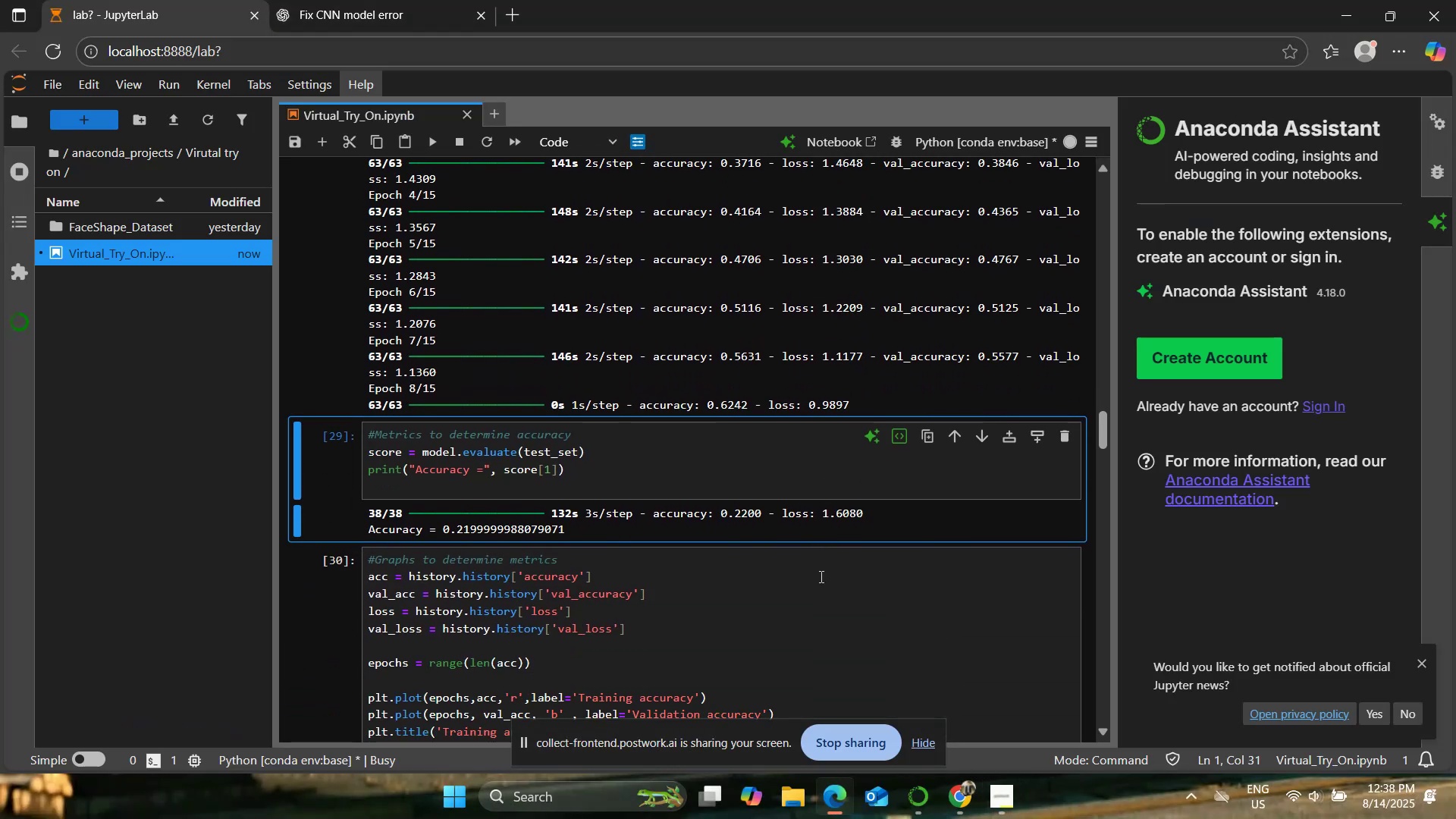 
scroll: coordinate [820, 576], scroll_direction: up, amount: 3.0
 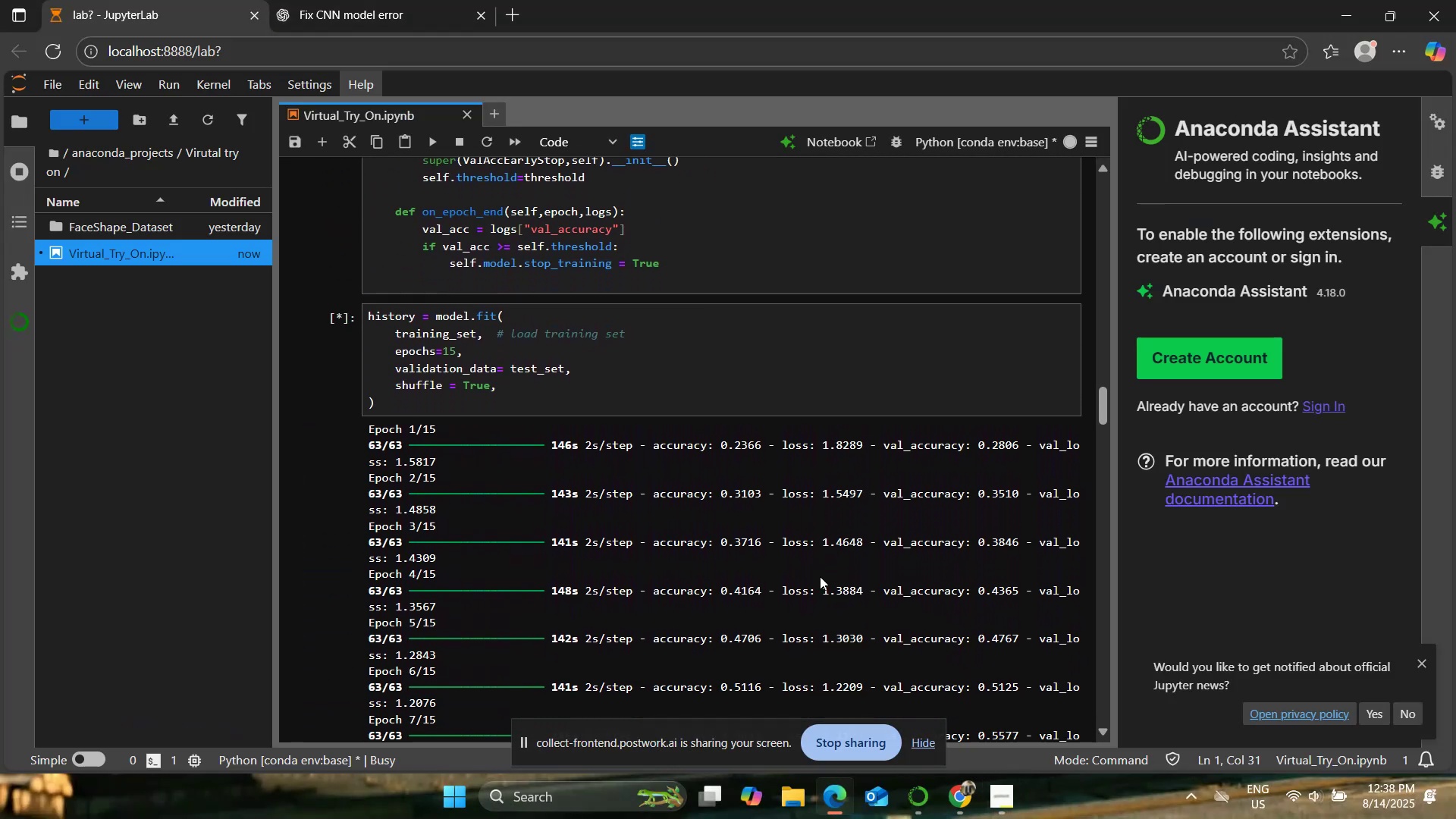 
scroll: coordinate [820, 576], scroll_direction: down, amount: 2.0
 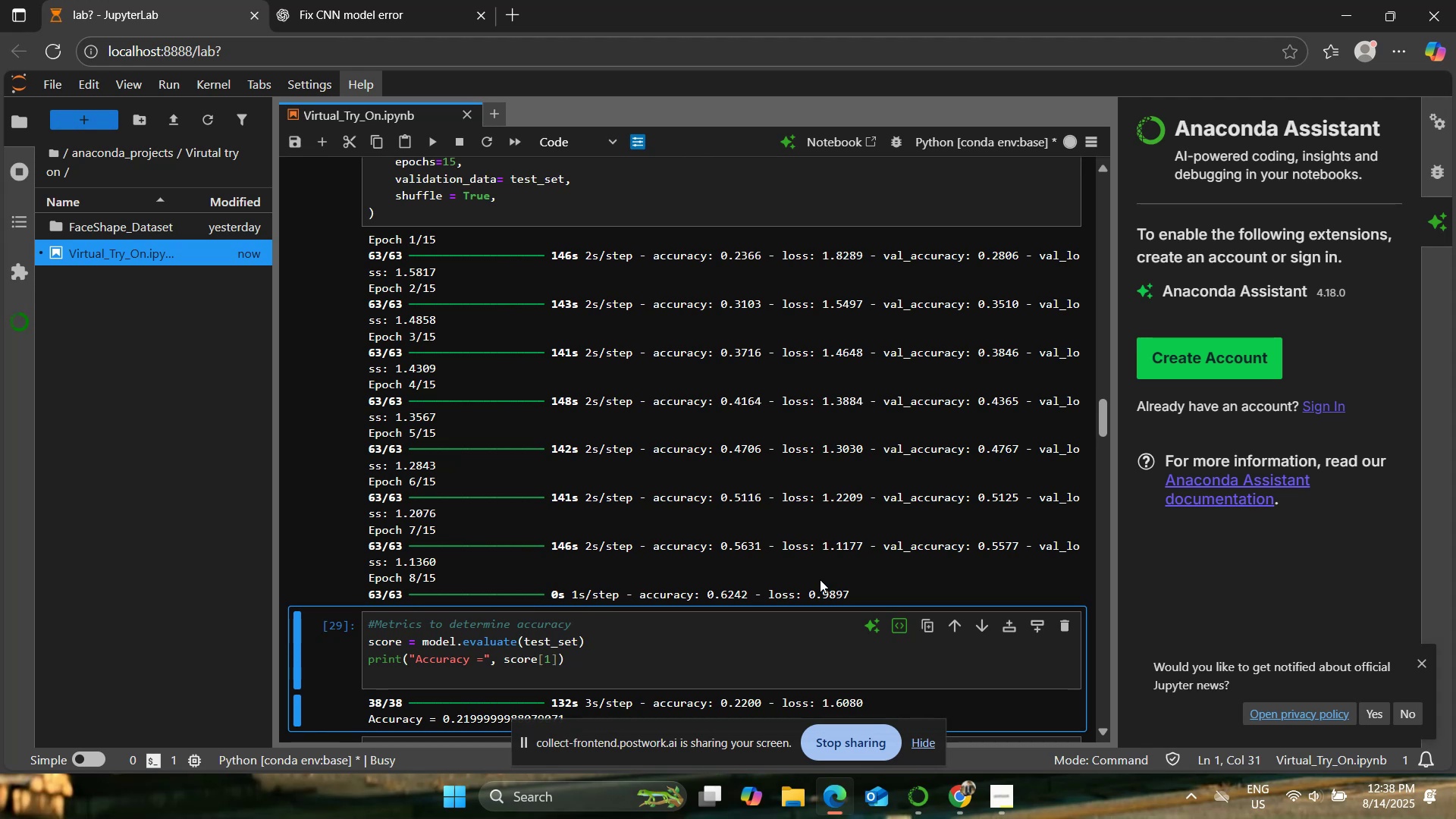 
wait(12.75)
 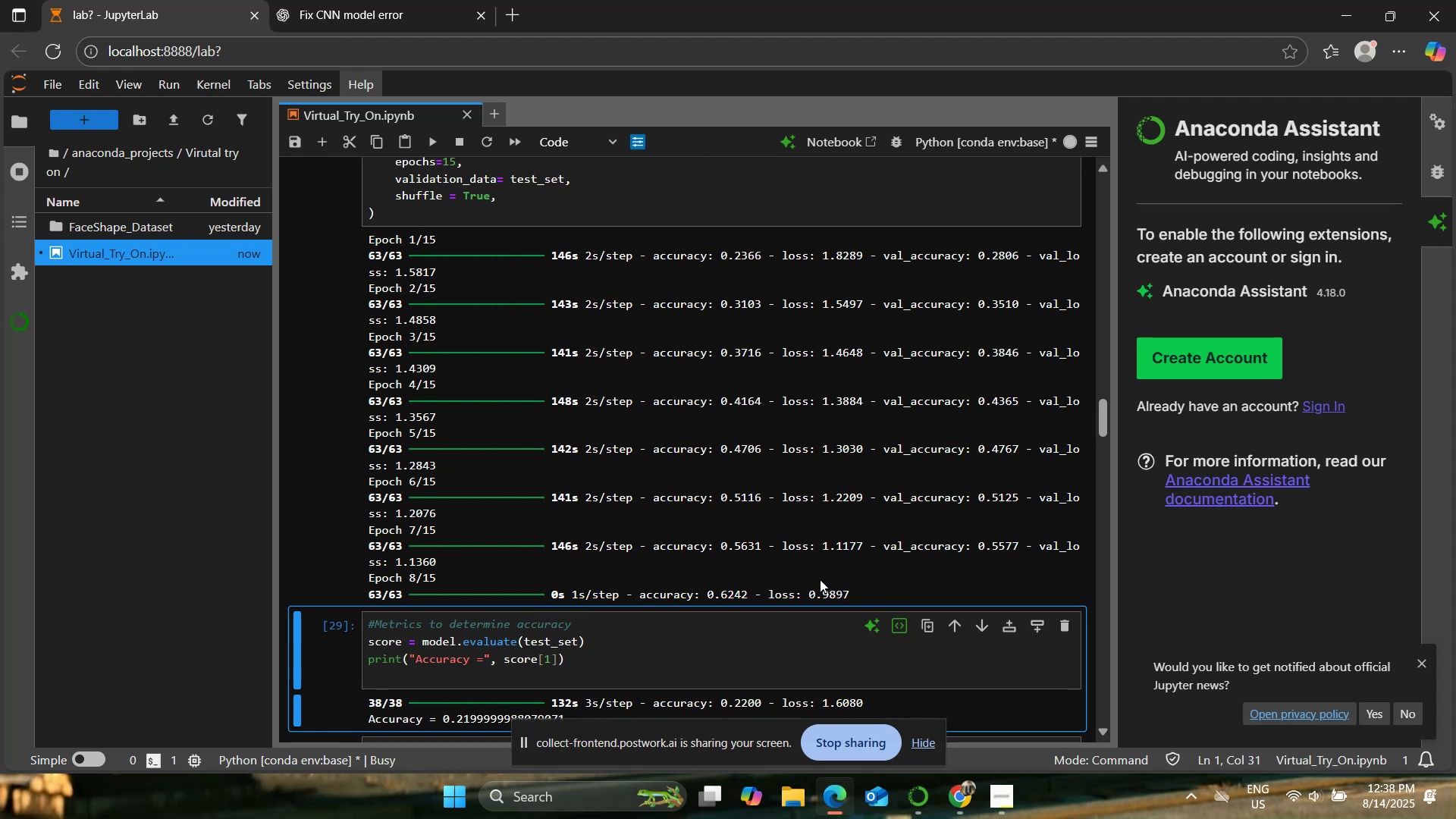 
scroll: coordinate [753, 619], scroll_direction: down, amount: 1.0
 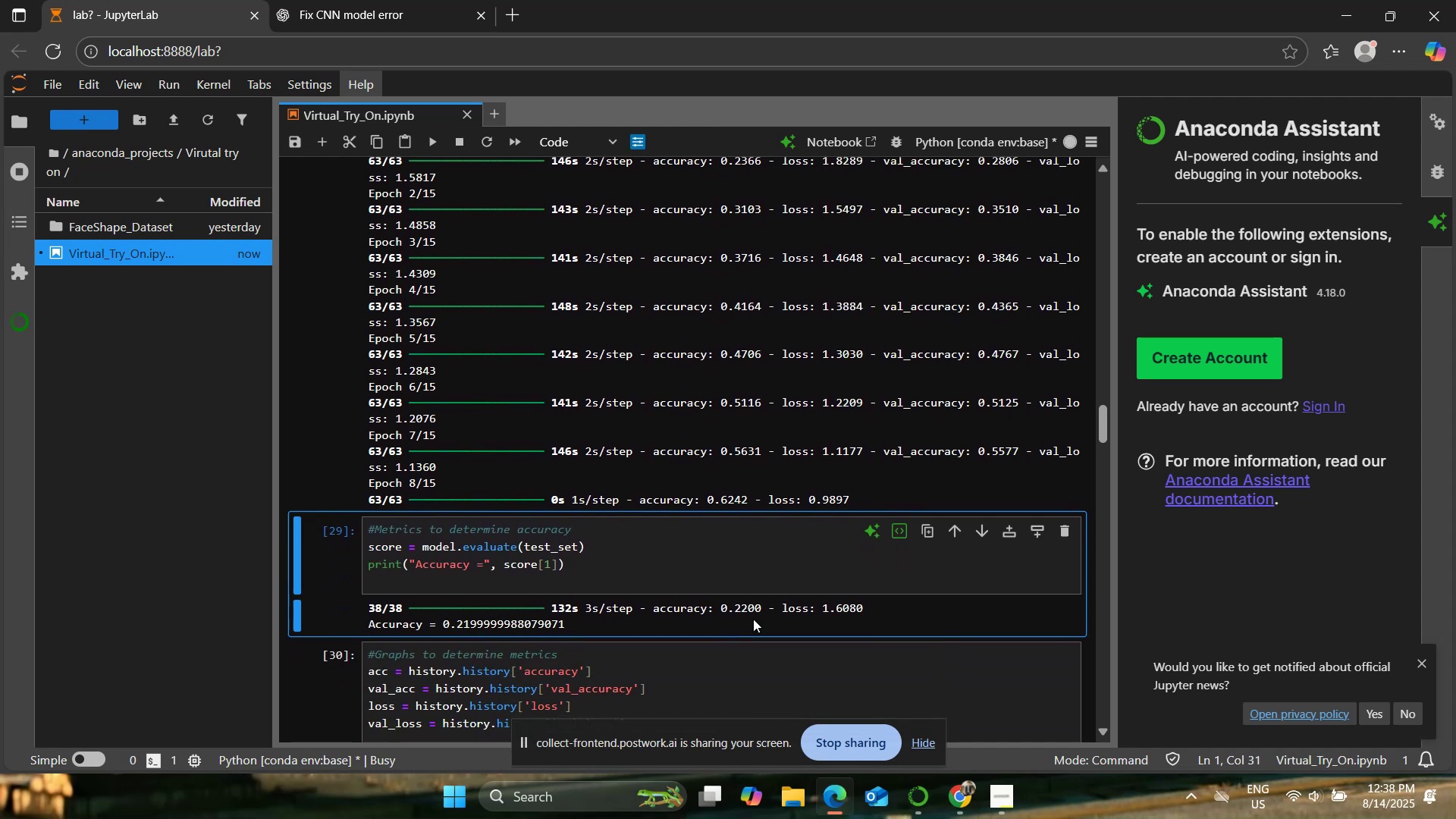 
scroll: coordinate [753, 619], scroll_direction: up, amount: 1.0
 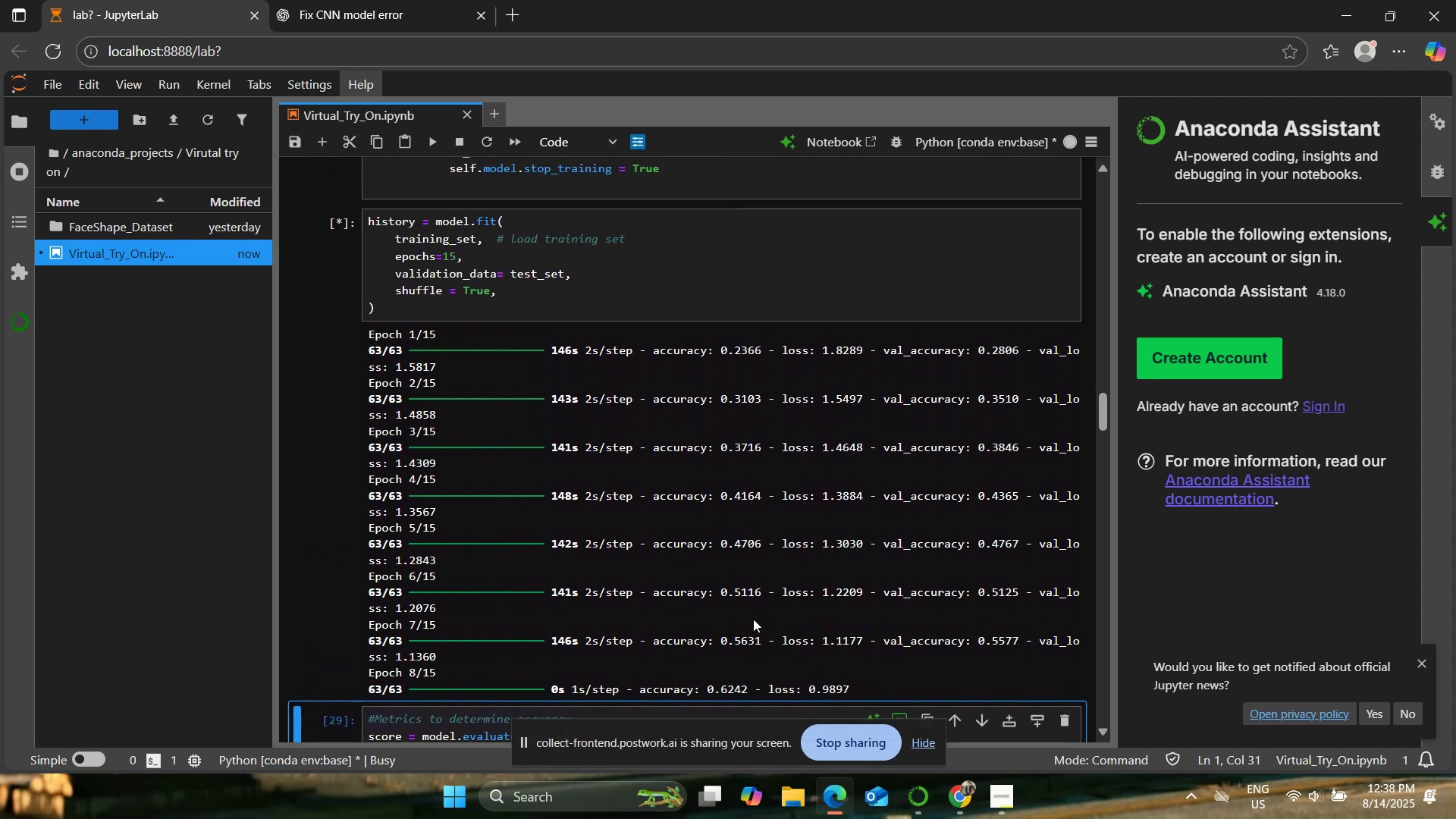 
scroll: coordinate [753, 619], scroll_direction: down, amount: 2.0
 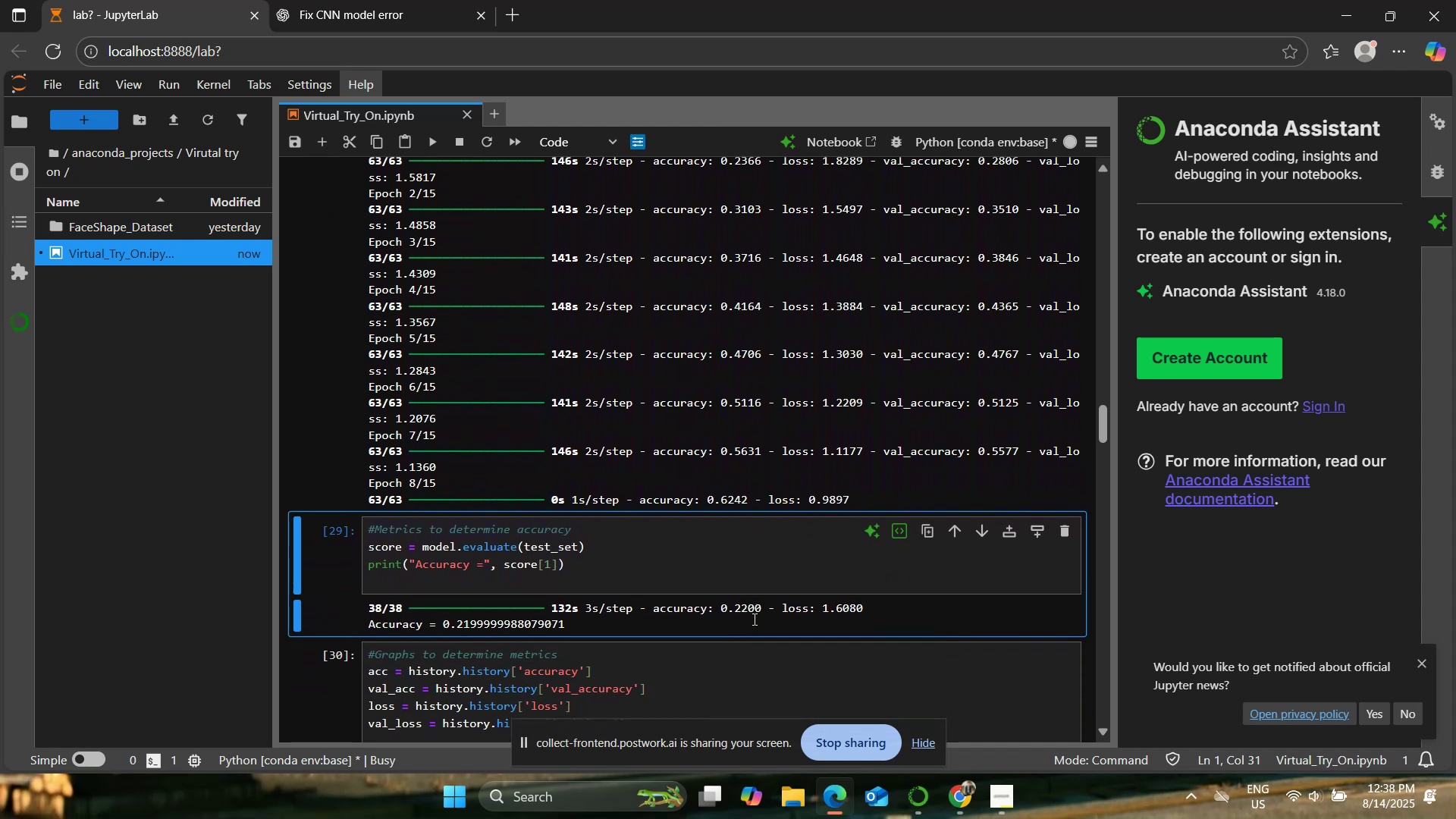 
scroll: coordinate [753, 619], scroll_direction: up, amount: 3.0
 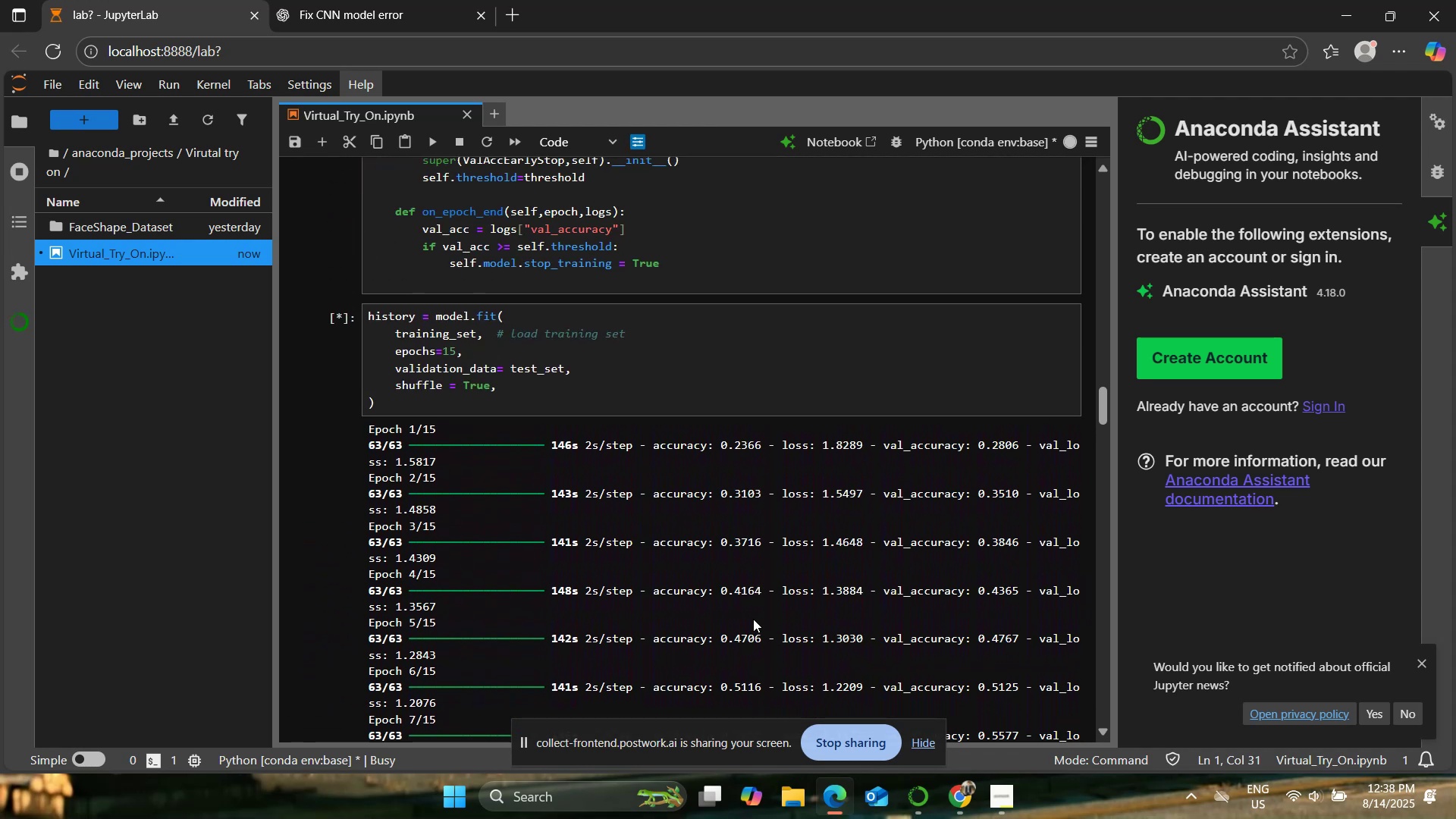 
scroll: coordinate [753, 619], scroll_direction: down, amount: 2.0
 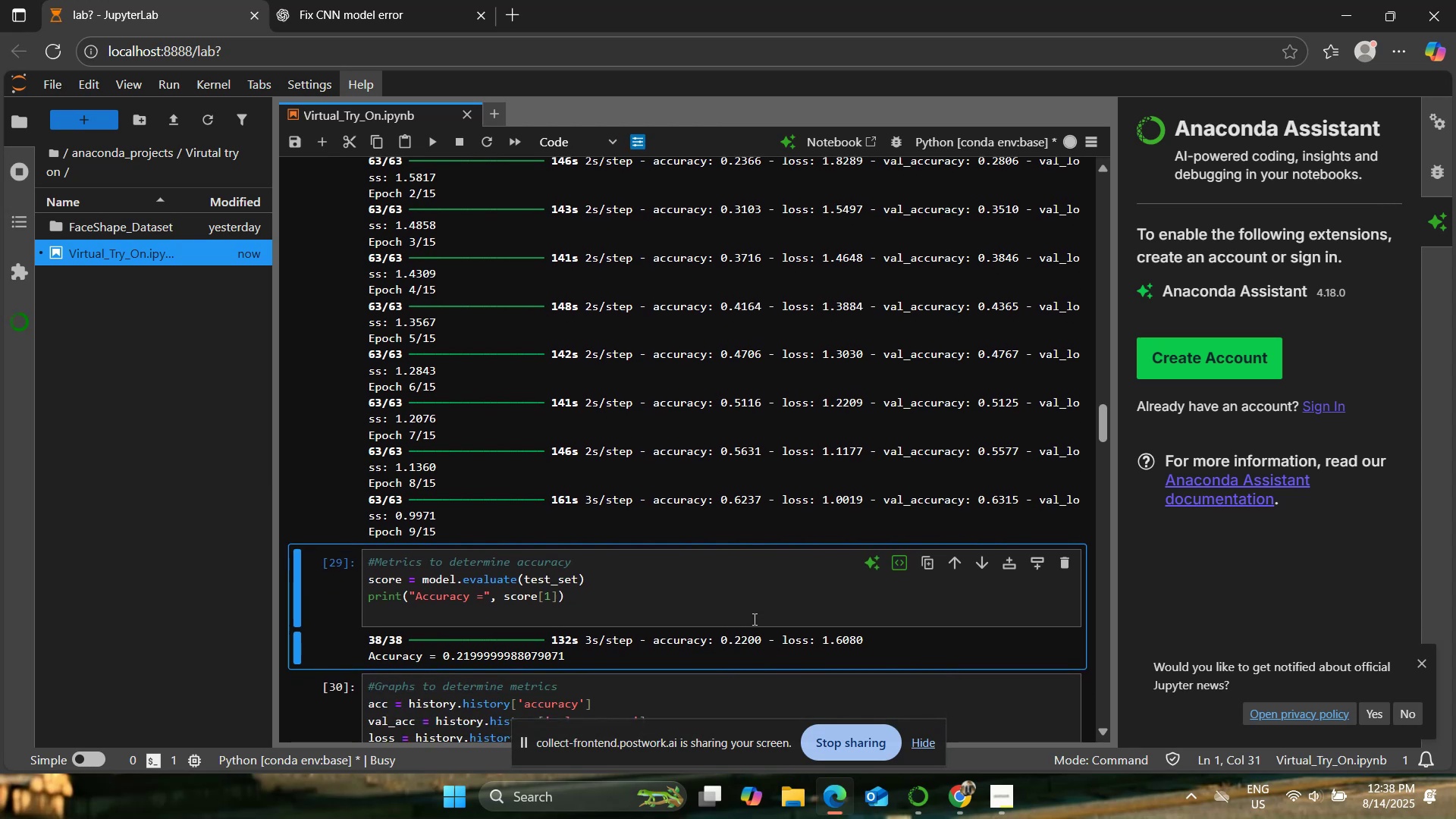 
wait(9.81)
 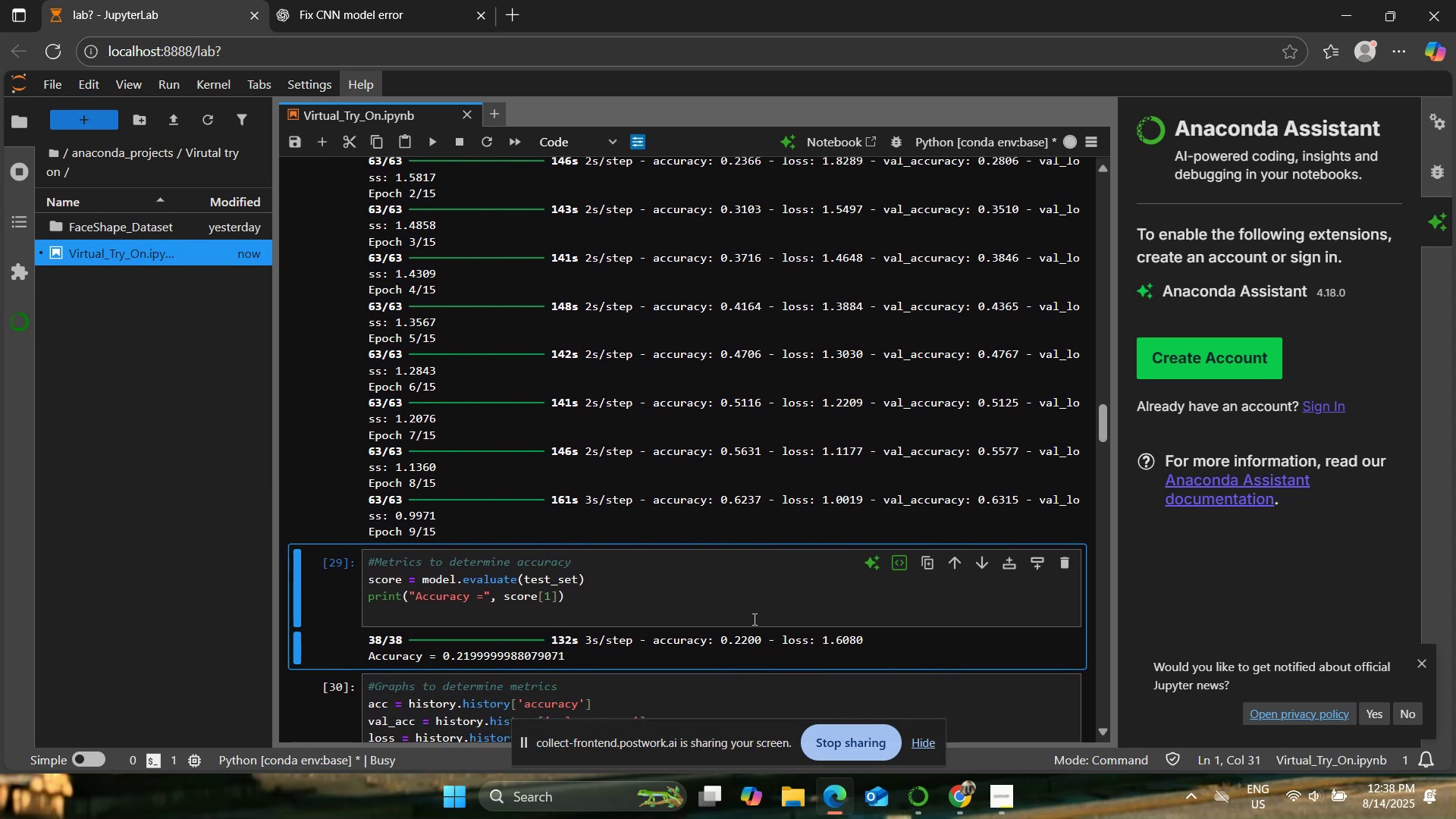 
scroll: coordinate [753, 619], scroll_direction: up, amount: 1.0
 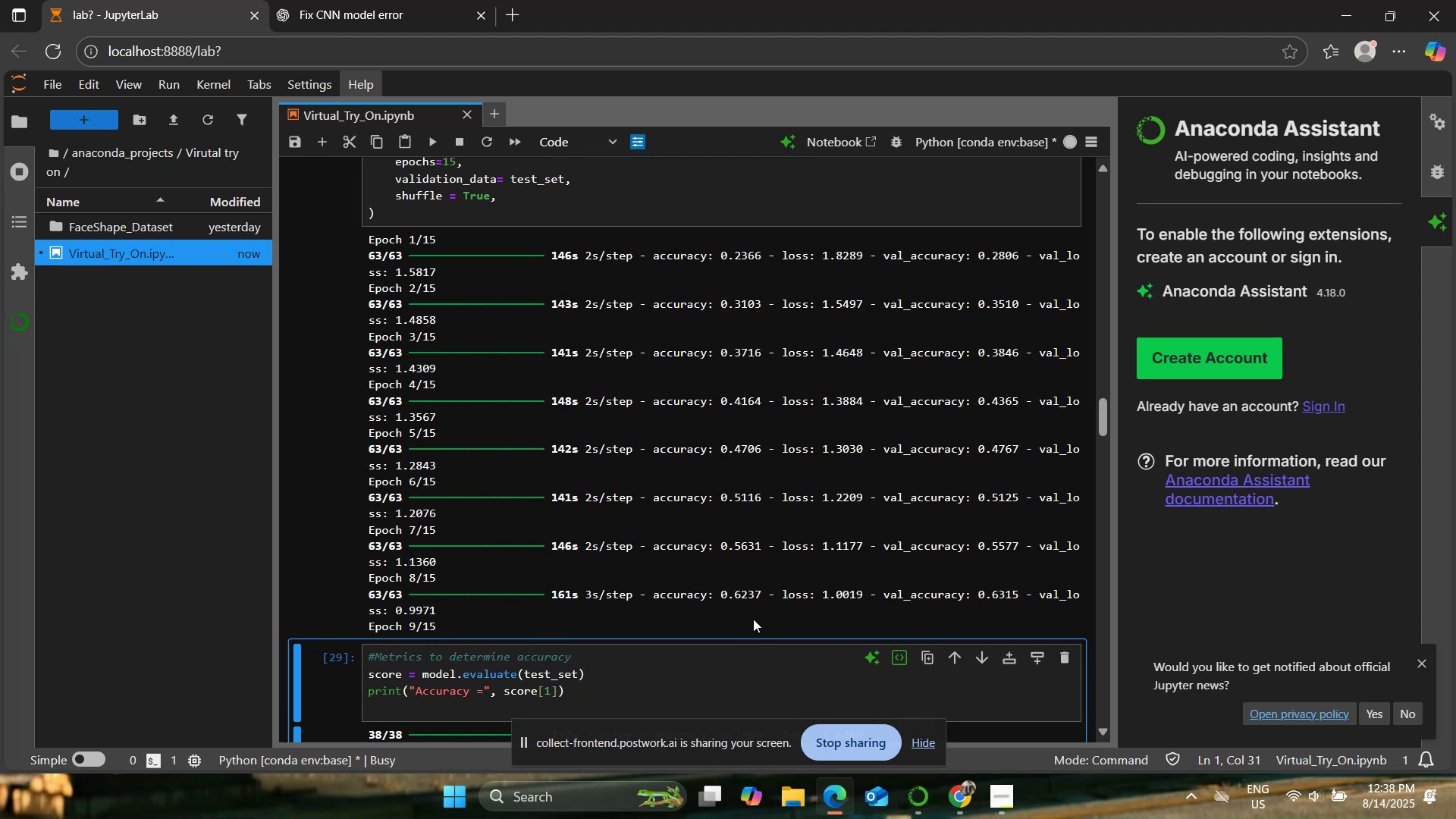 
wait(11.92)
 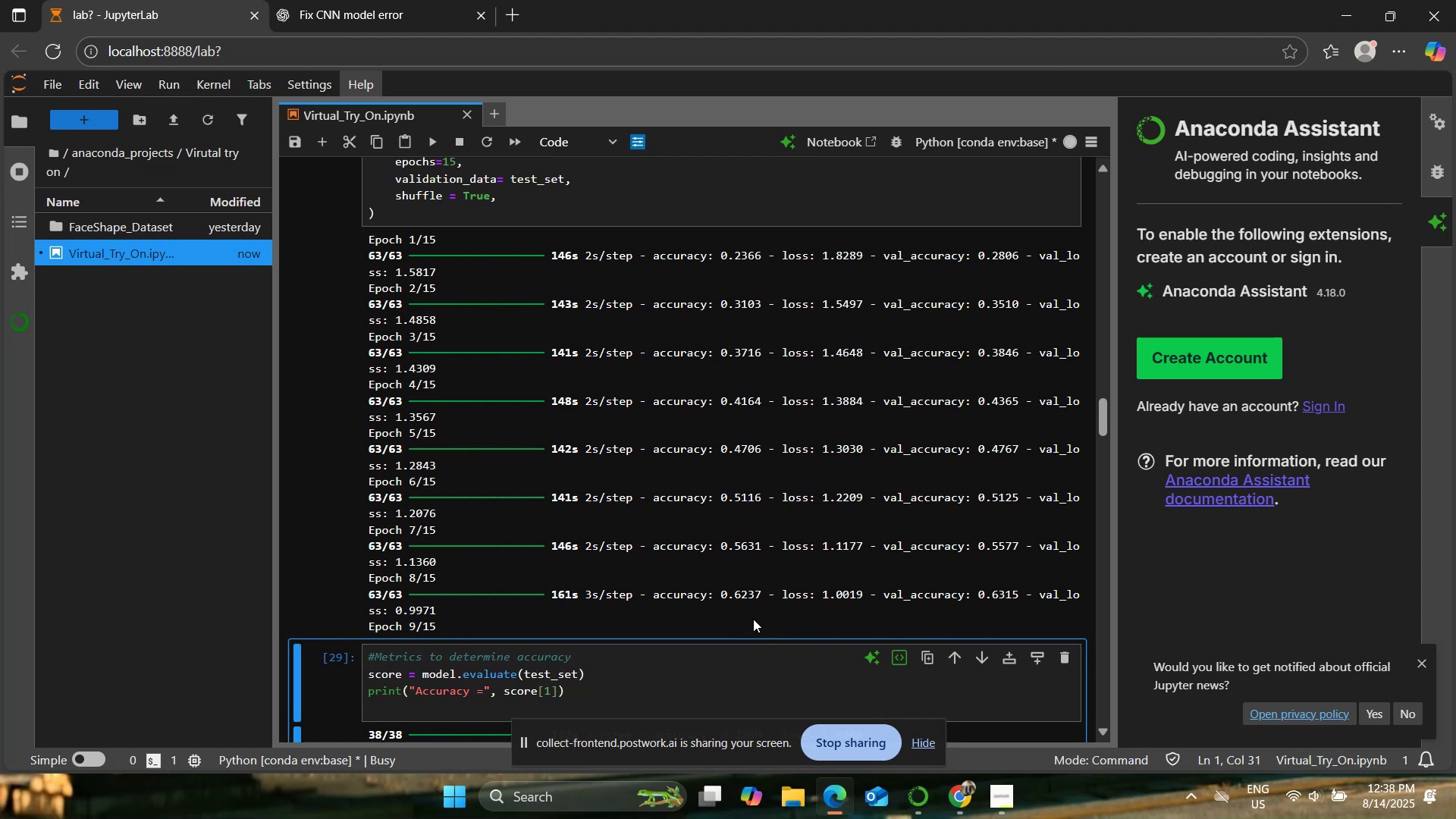 
scroll: coordinate [758, 617], scroll_direction: up, amount: 4.0
 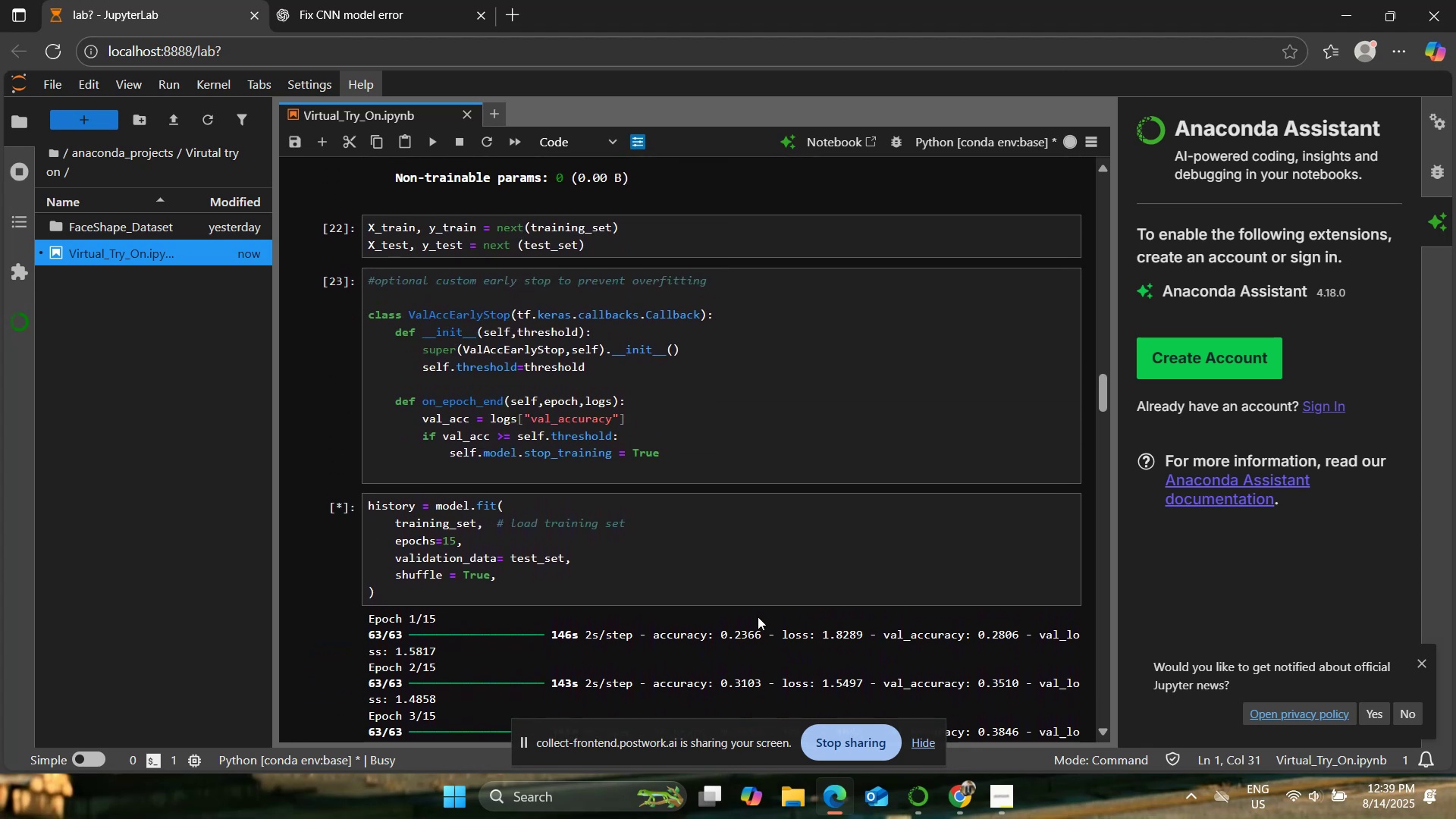 
scroll: coordinate [758, 617], scroll_direction: down, amount: 5.0
 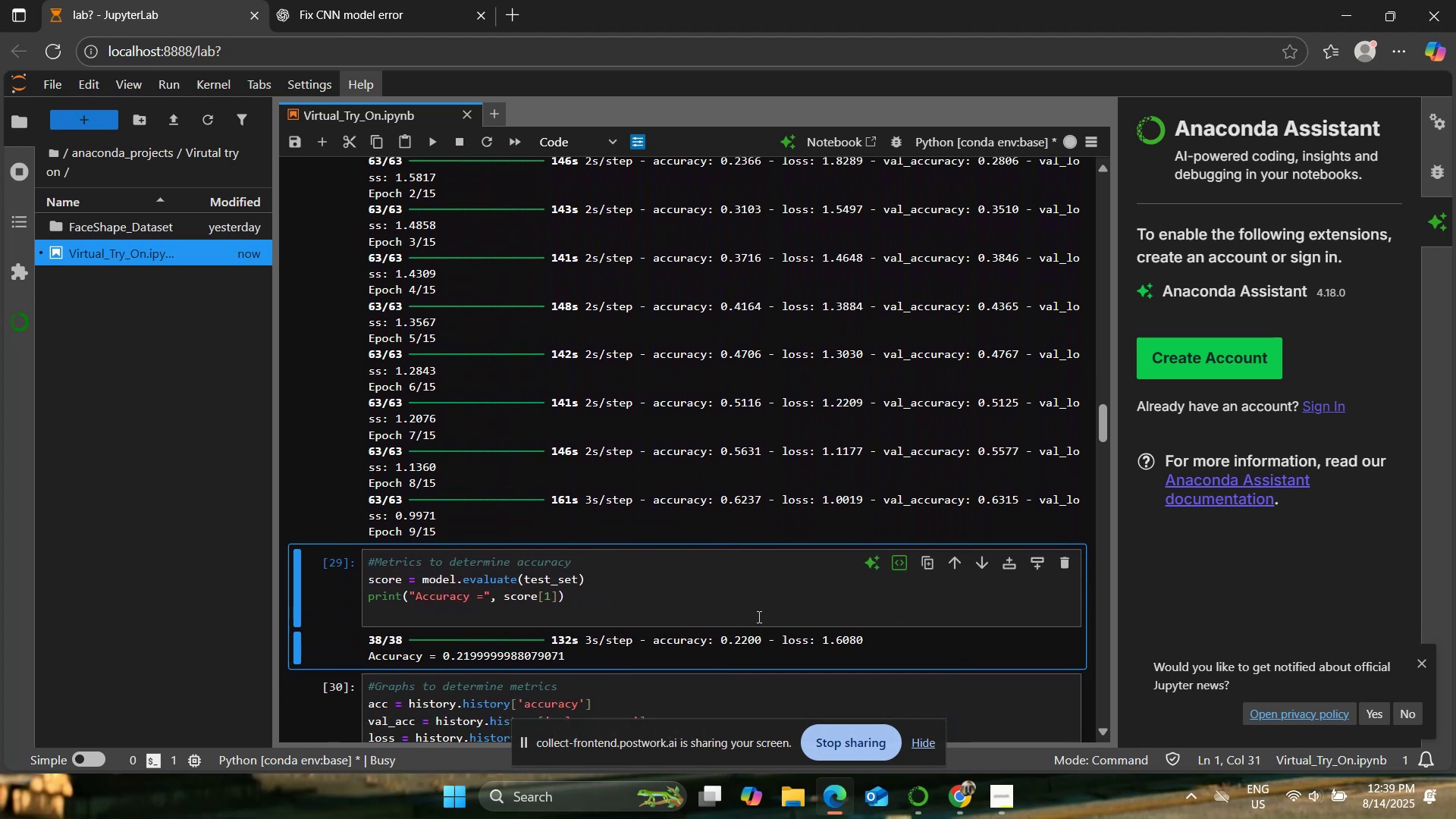 
scroll: coordinate [758, 617], scroll_direction: up, amount: 2.0
 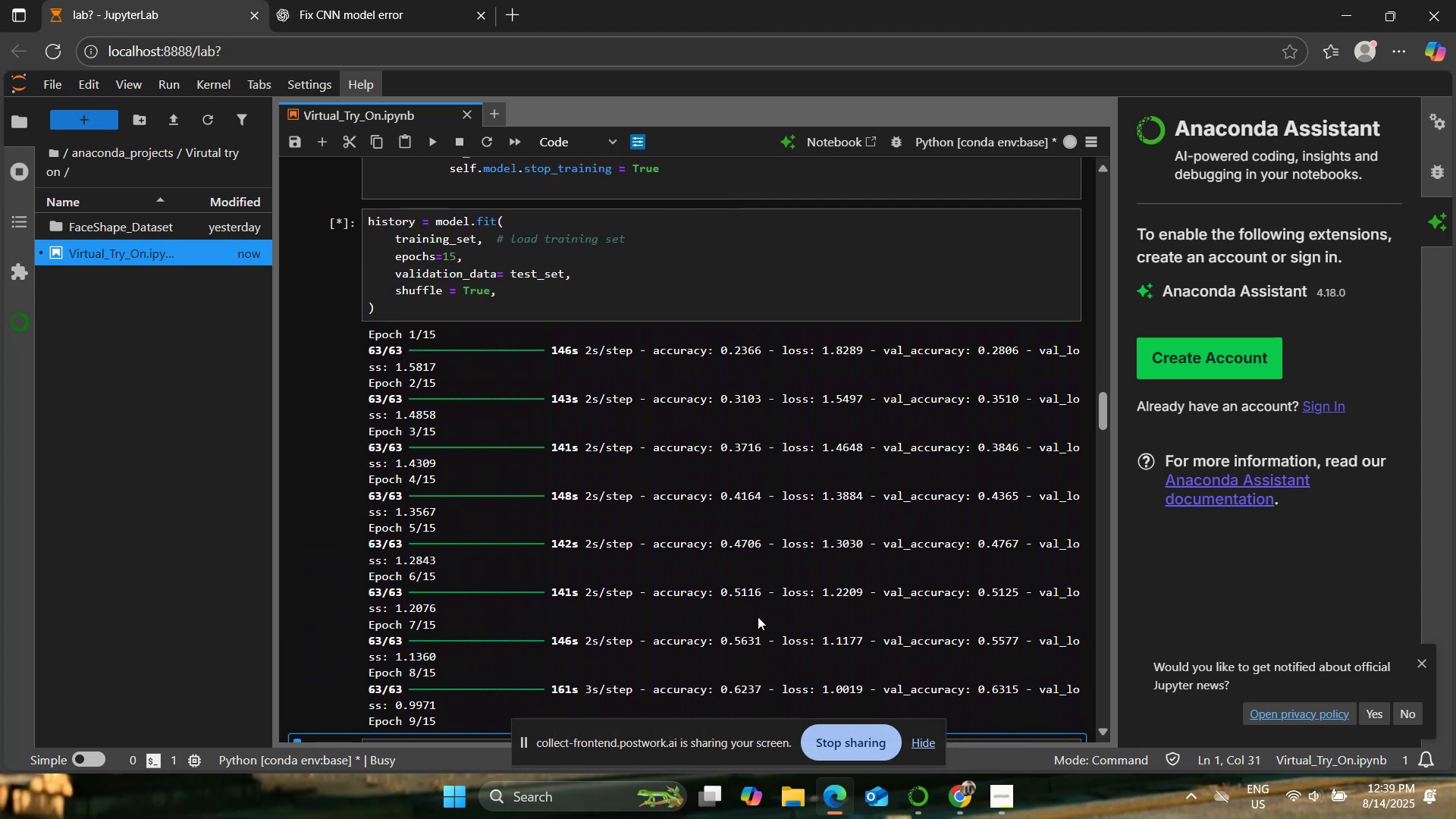 
scroll: coordinate [758, 617], scroll_direction: down, amount: 1.0
 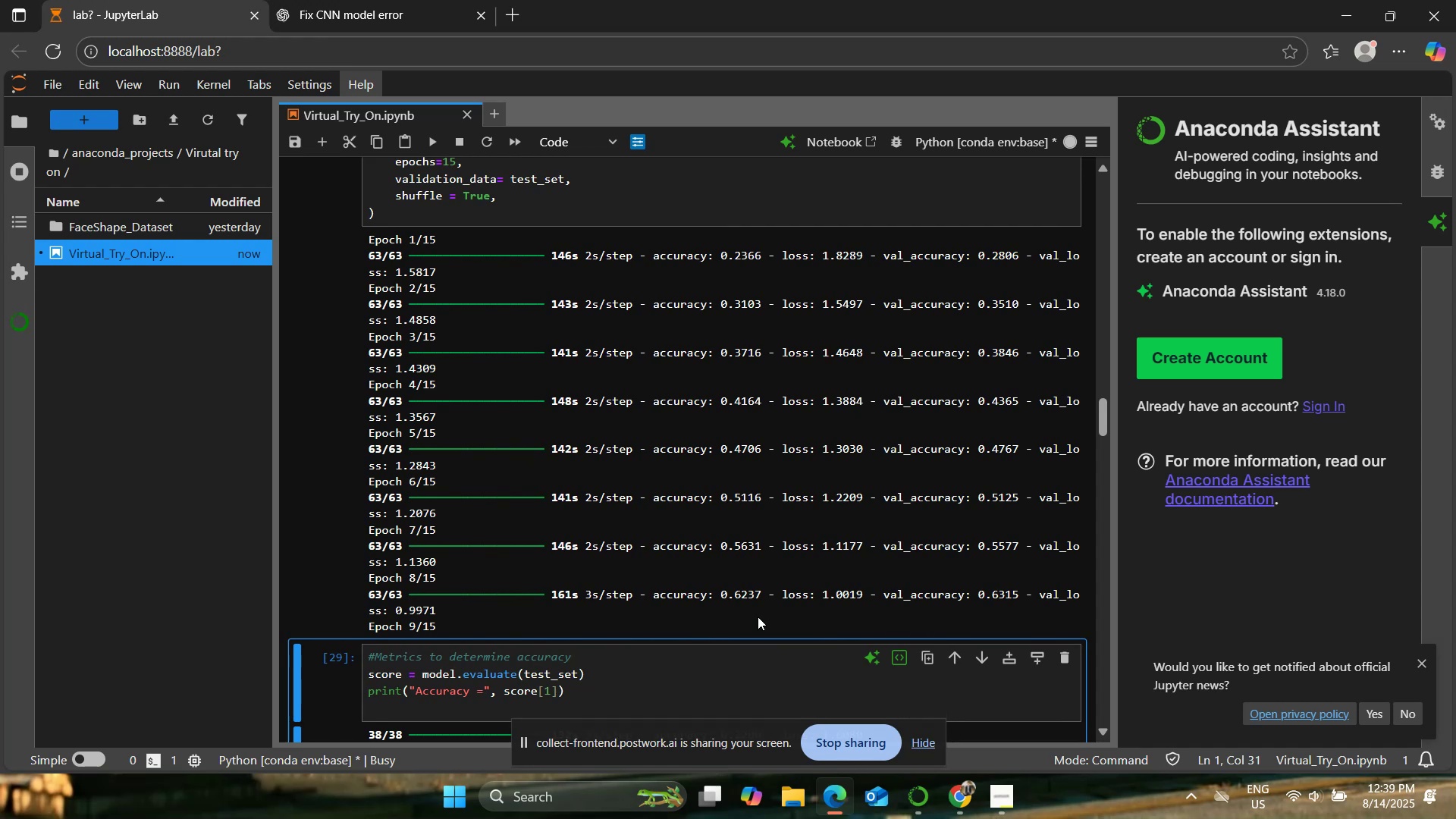 
wait(8.03)
 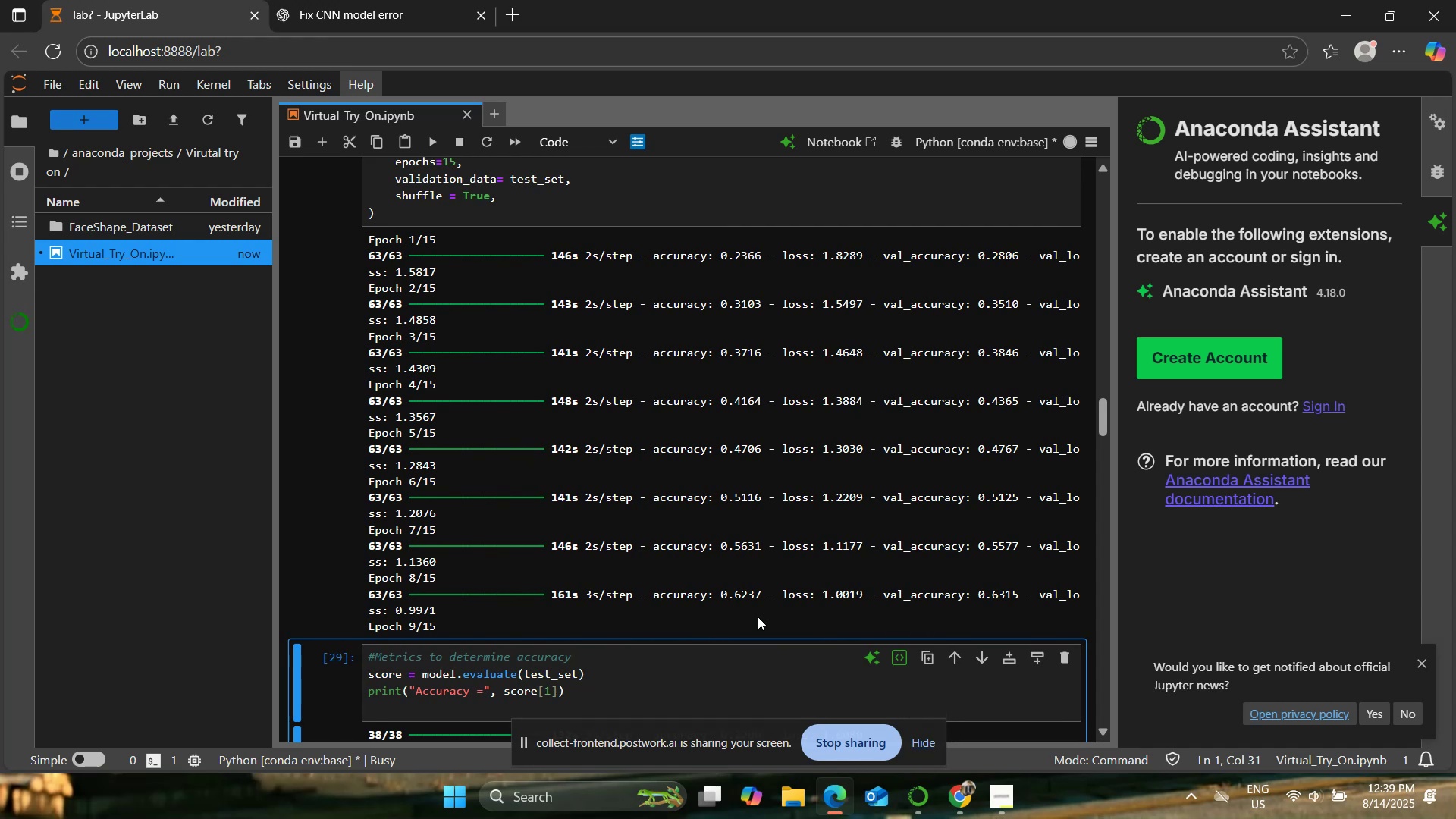 
scroll: coordinate [766, 560], scroll_direction: down, amount: 6.0
 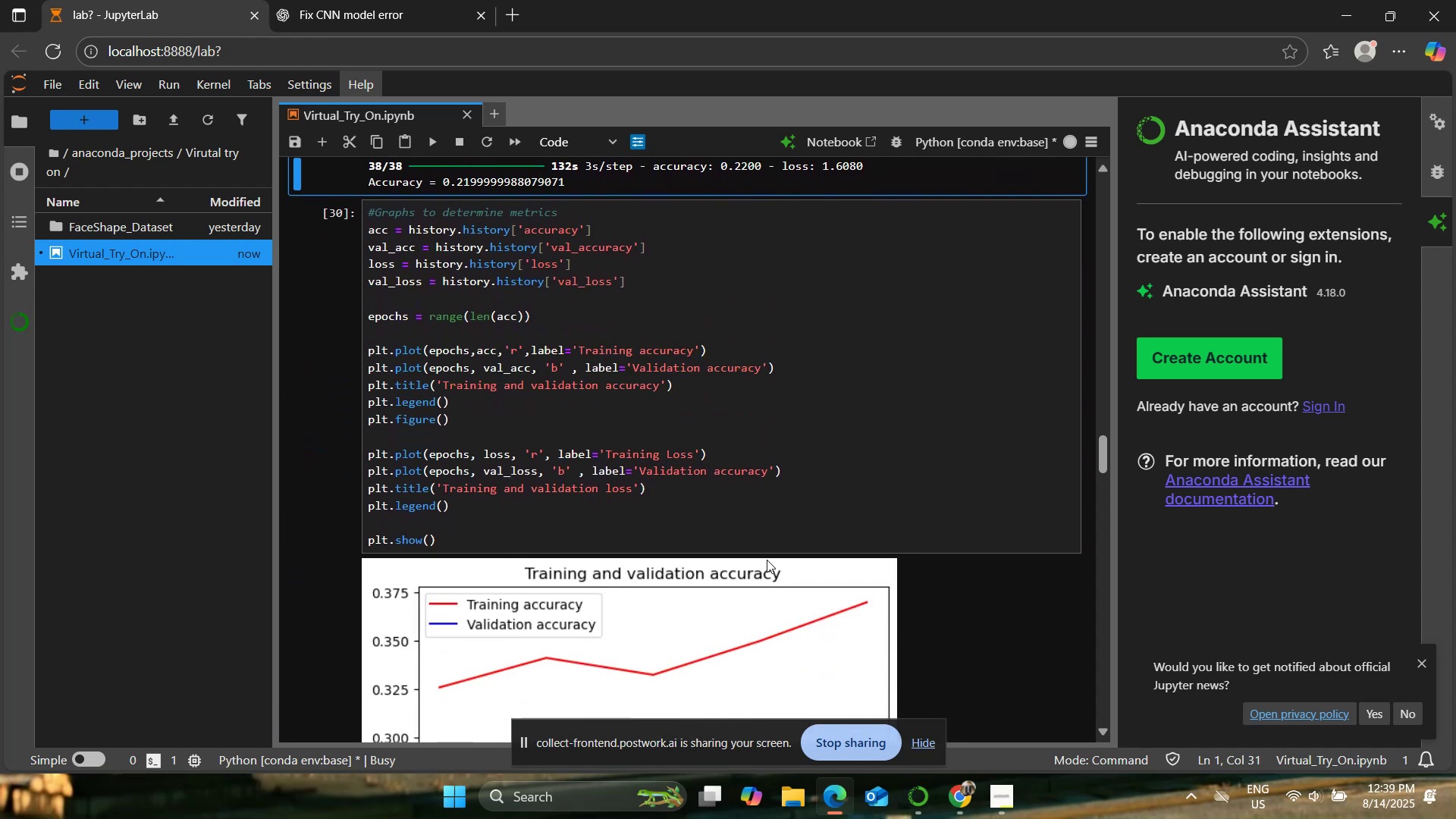 
left_click([780, 531])
 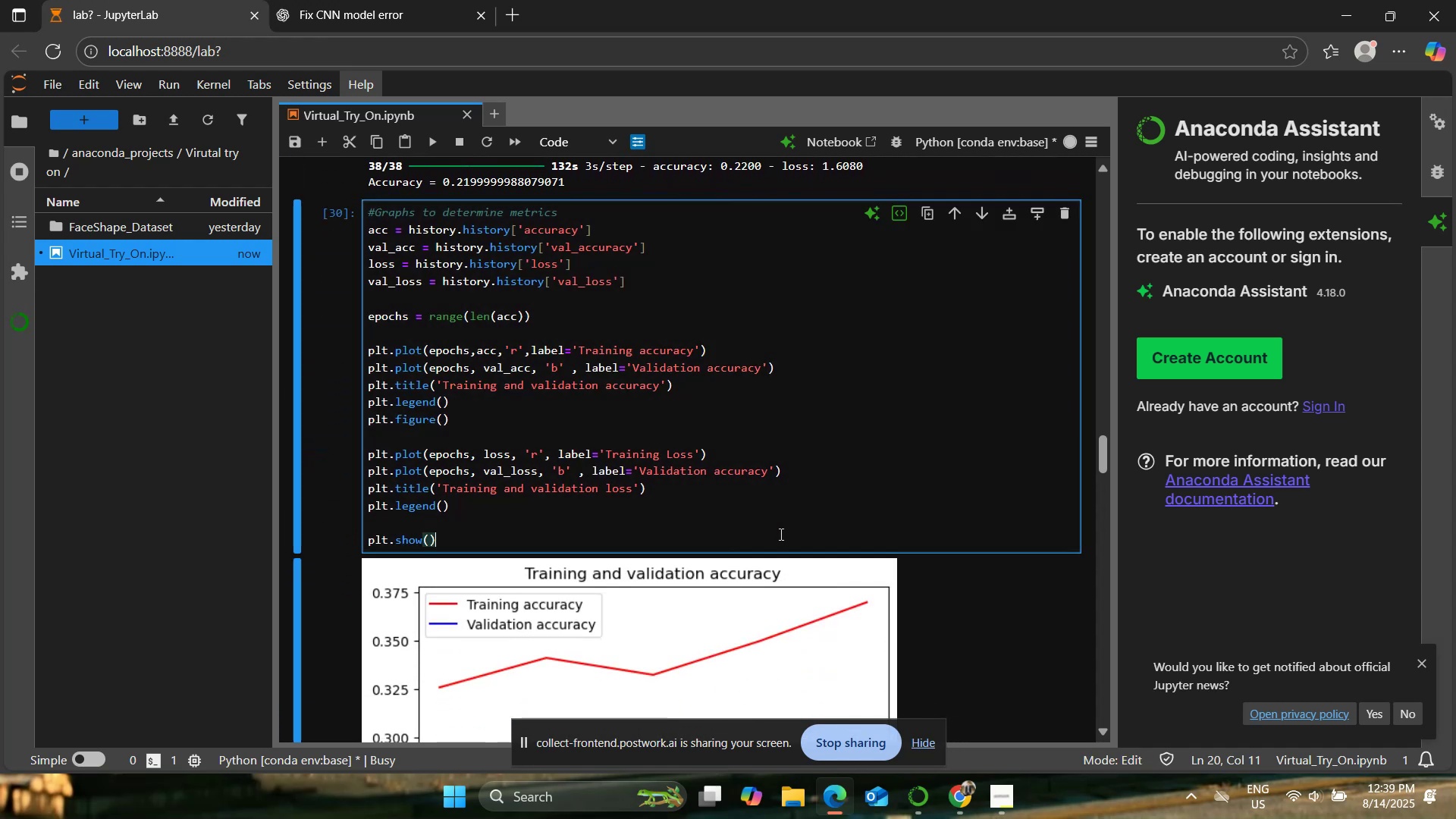 
scroll: coordinate [780, 535], scroll_direction: up, amount: 2.0
 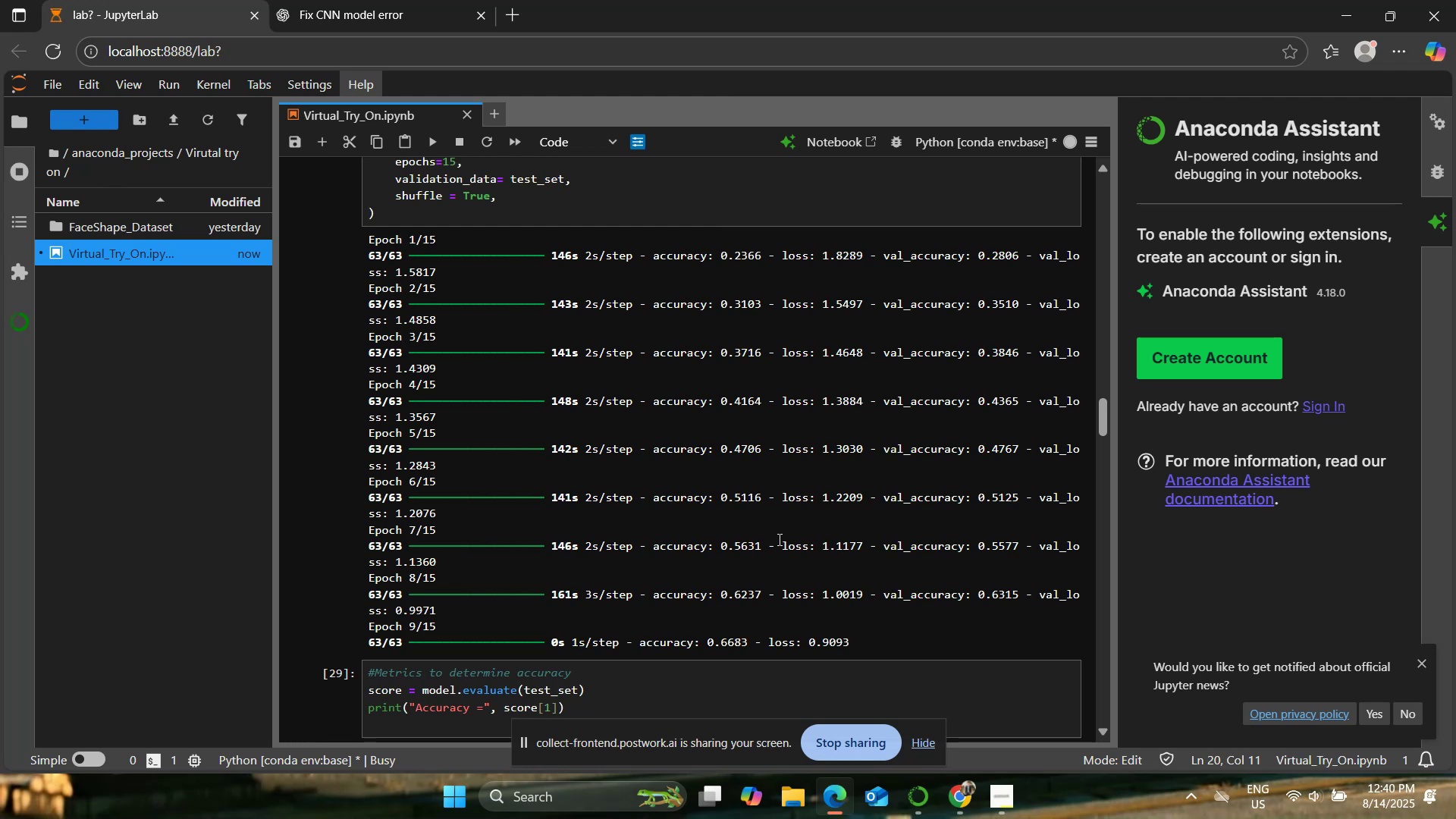 
wait(79.3)
 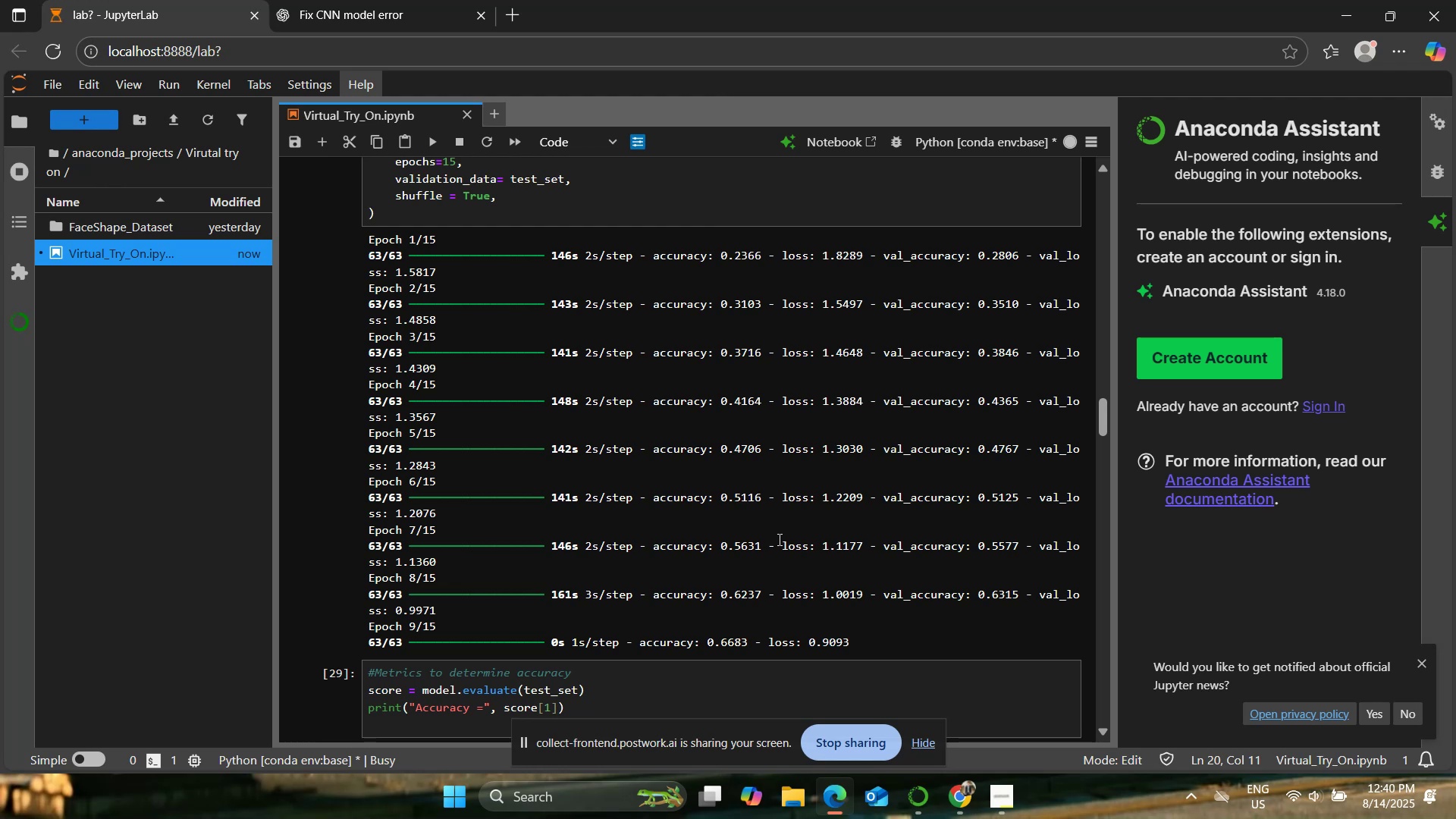 
left_click([395, 0])
 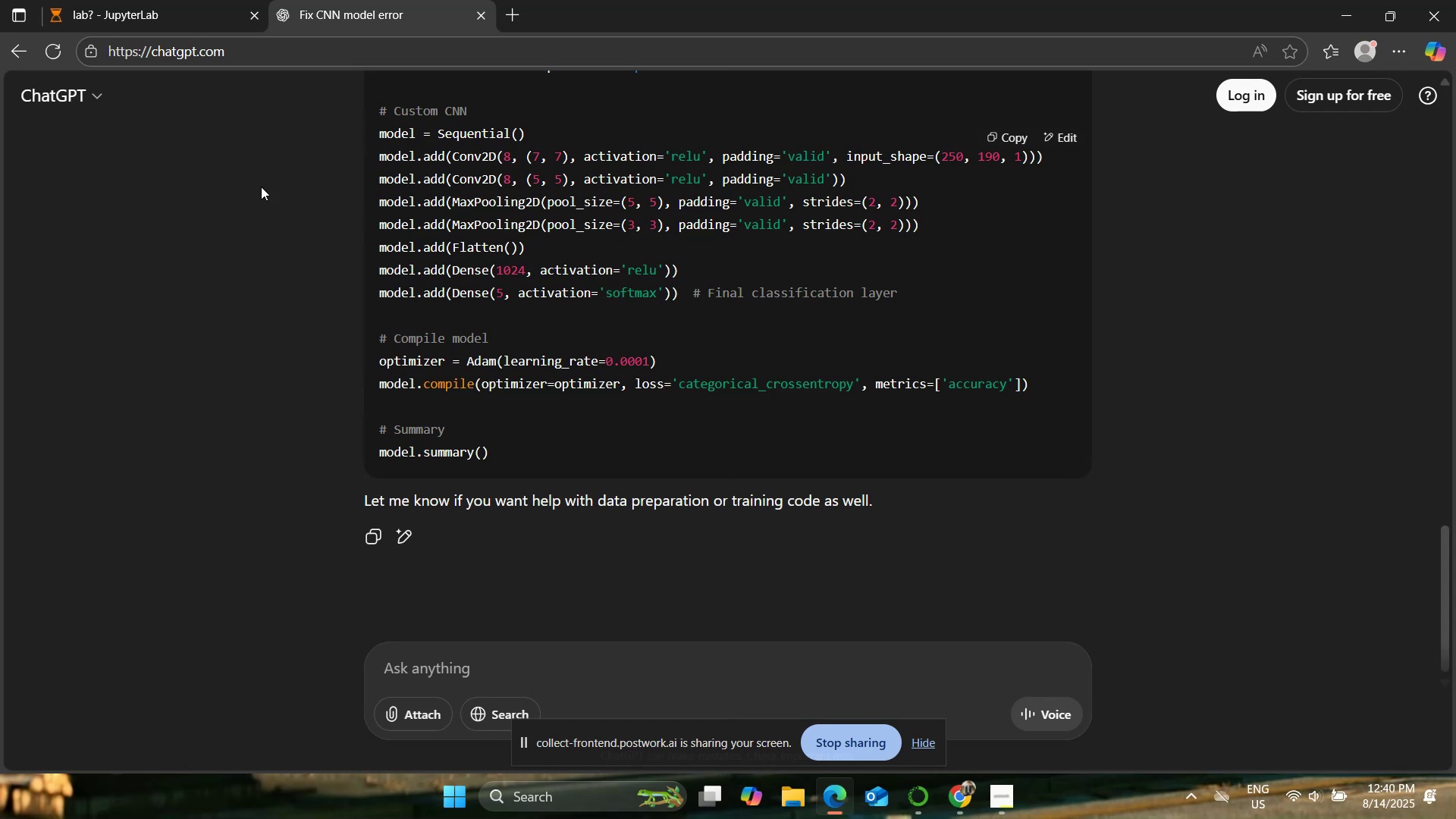 
left_click([170, 0])
 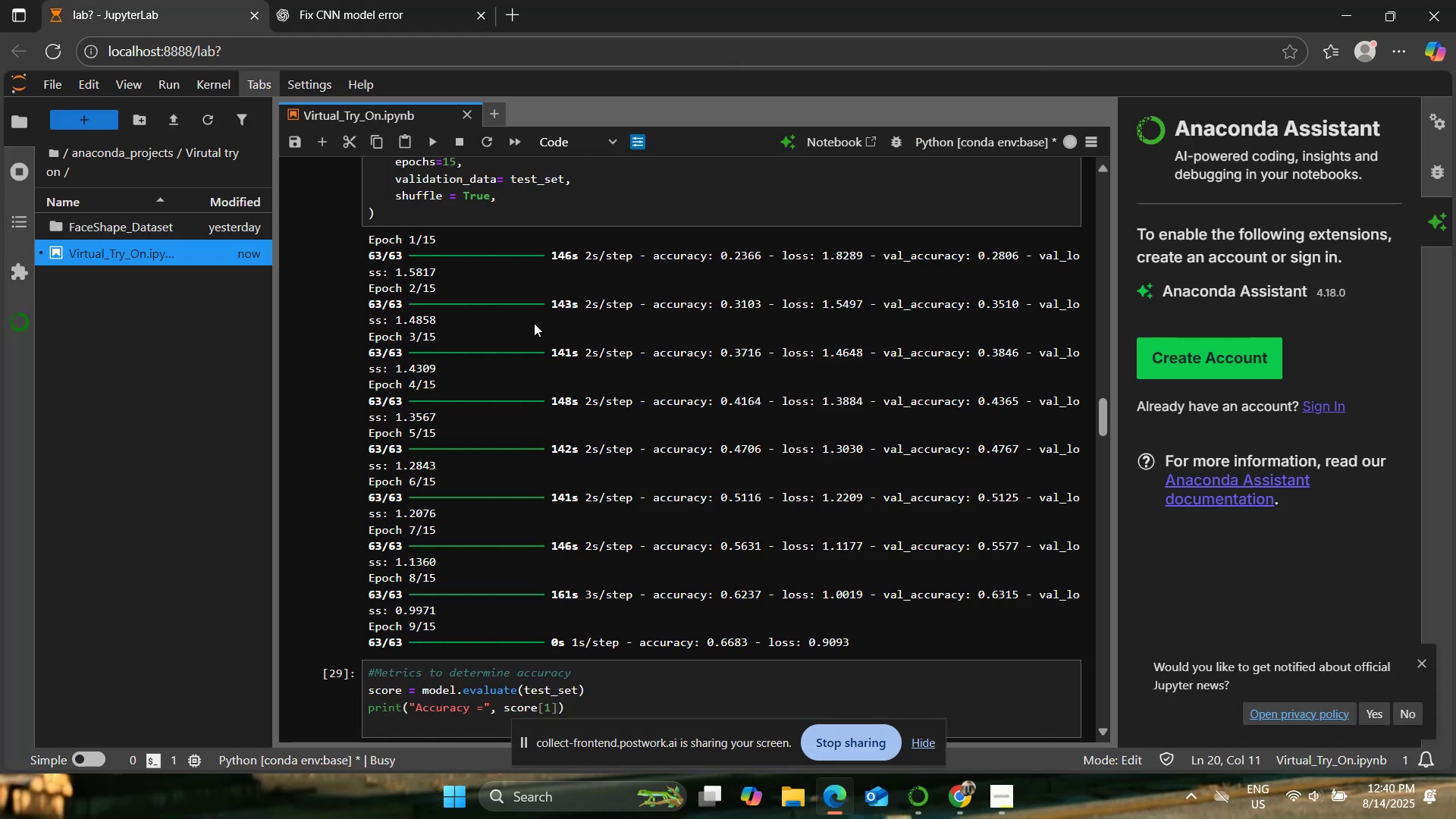 
scroll: coordinate [534, 323], scroll_direction: down, amount: 2.0
 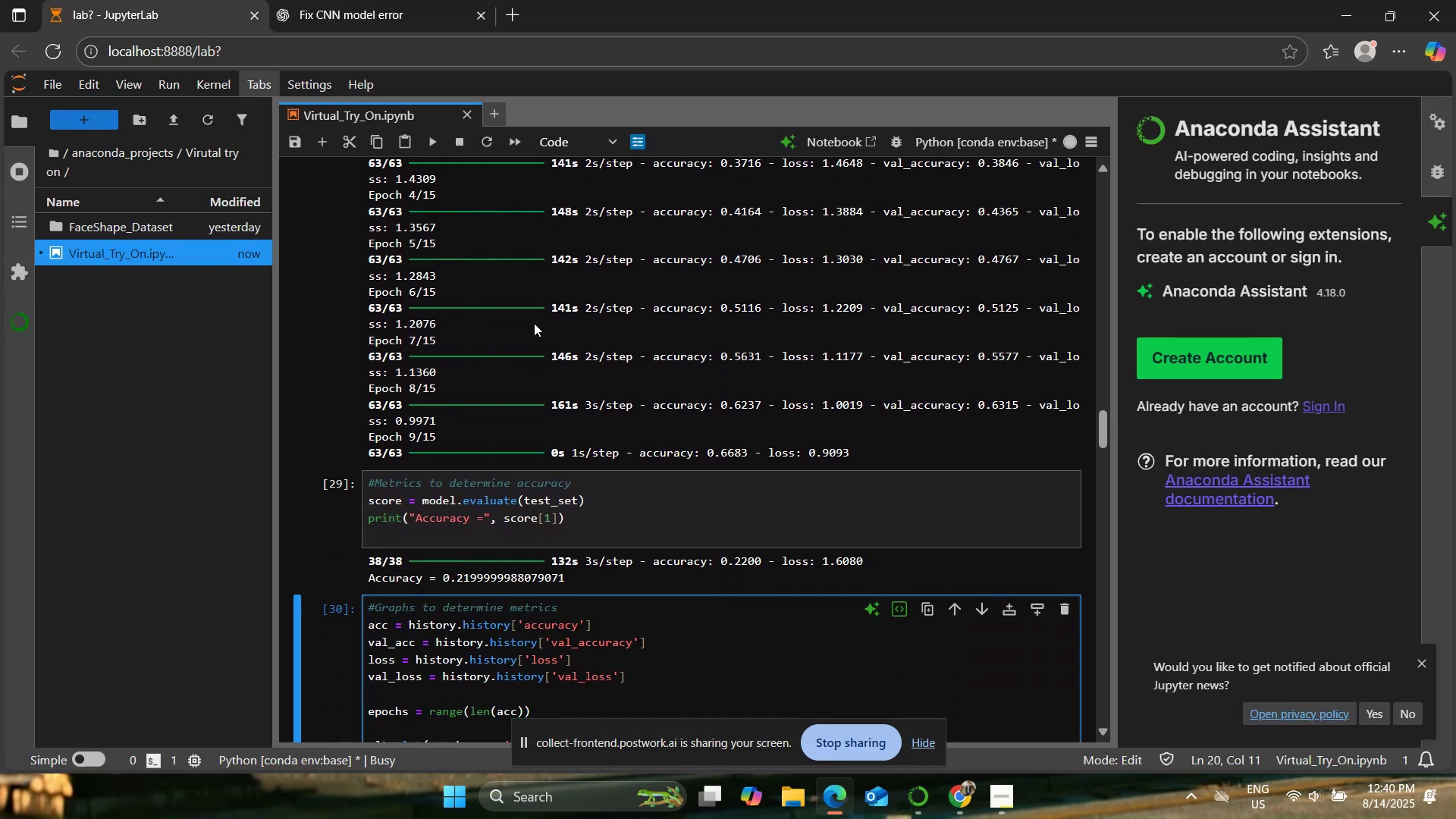 
wait(5.91)
 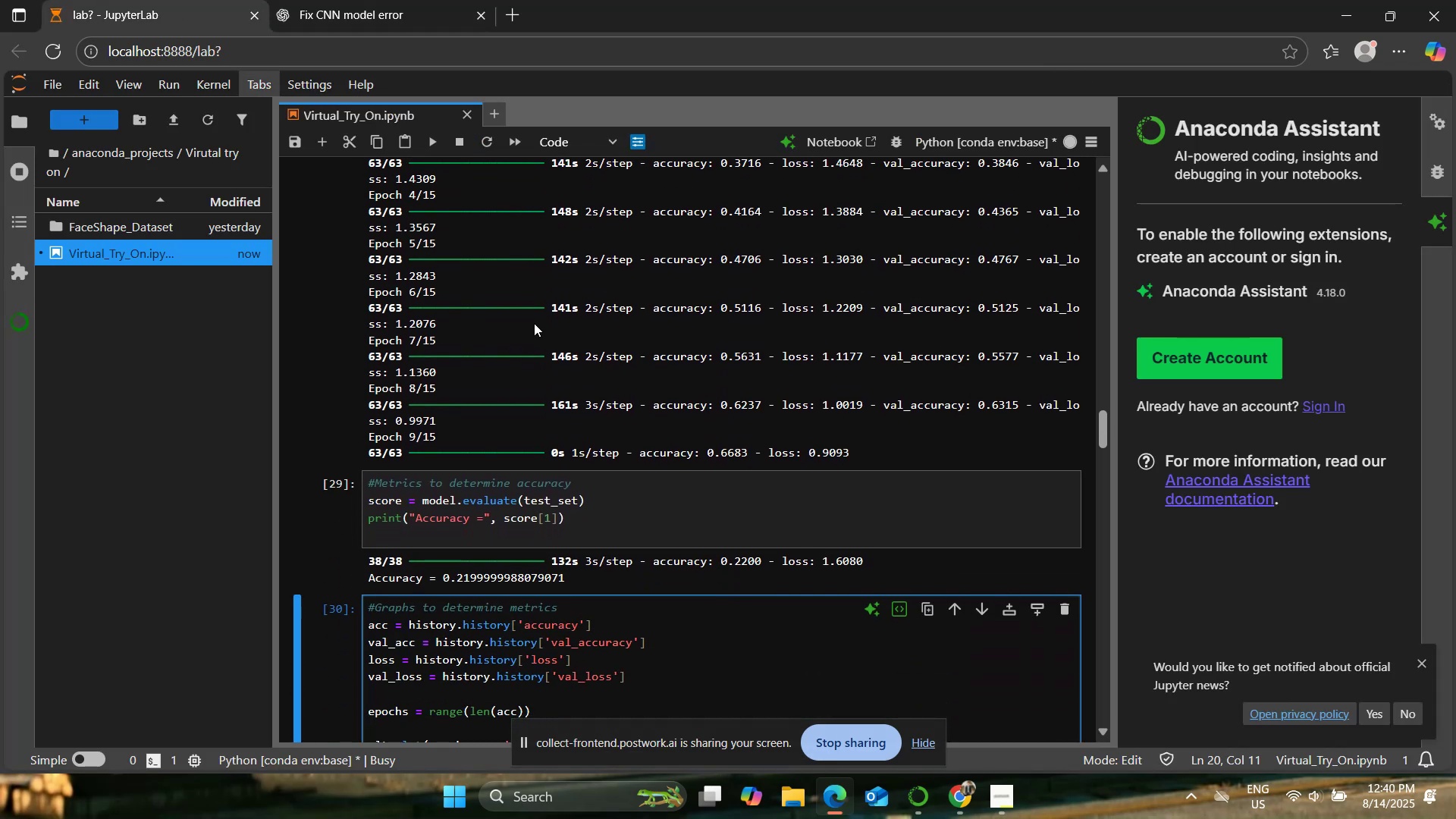 
left_click([388, 0])
 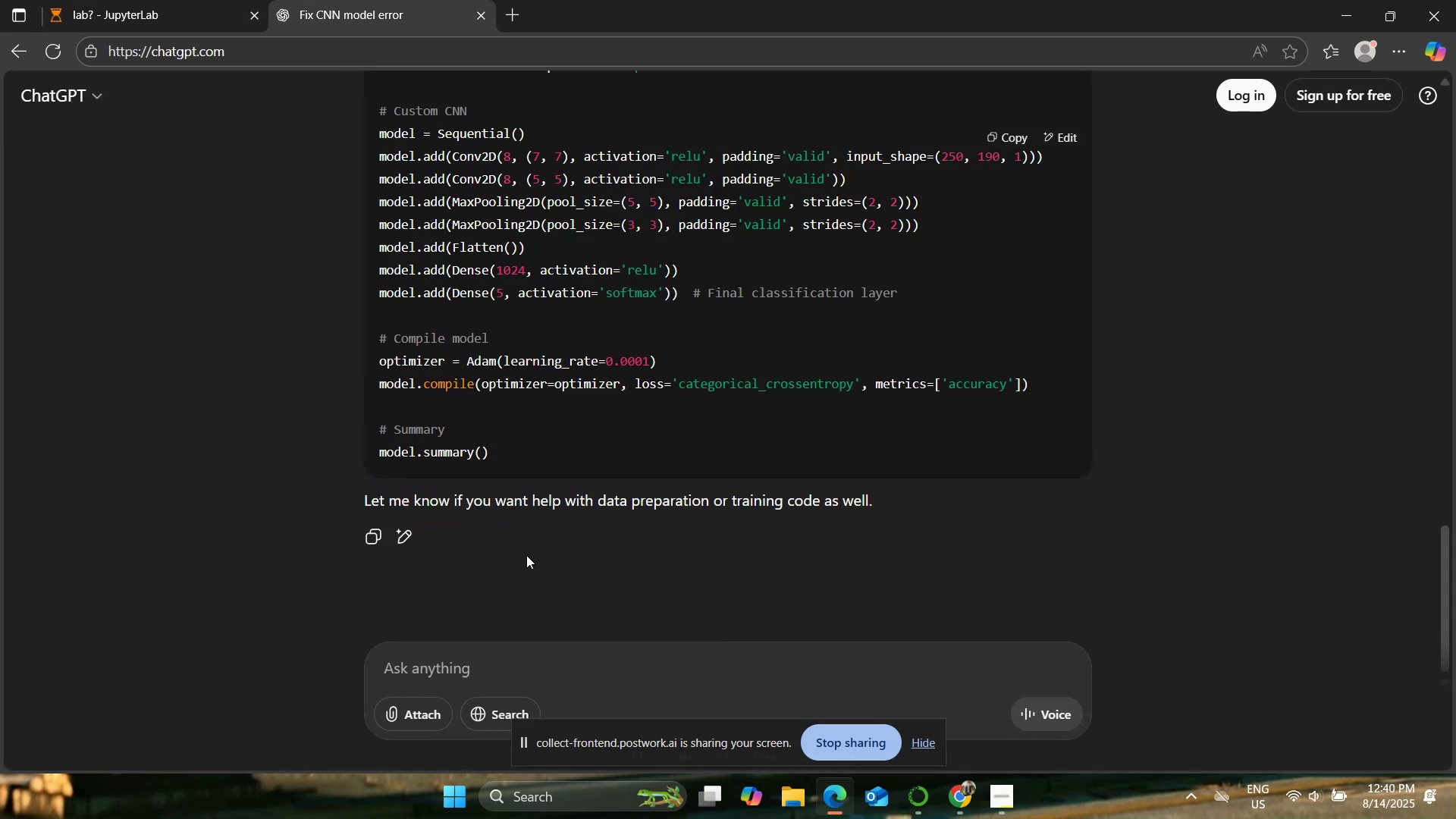 
scroll: coordinate [350, 448], scroll_direction: up, amount: 2.0
 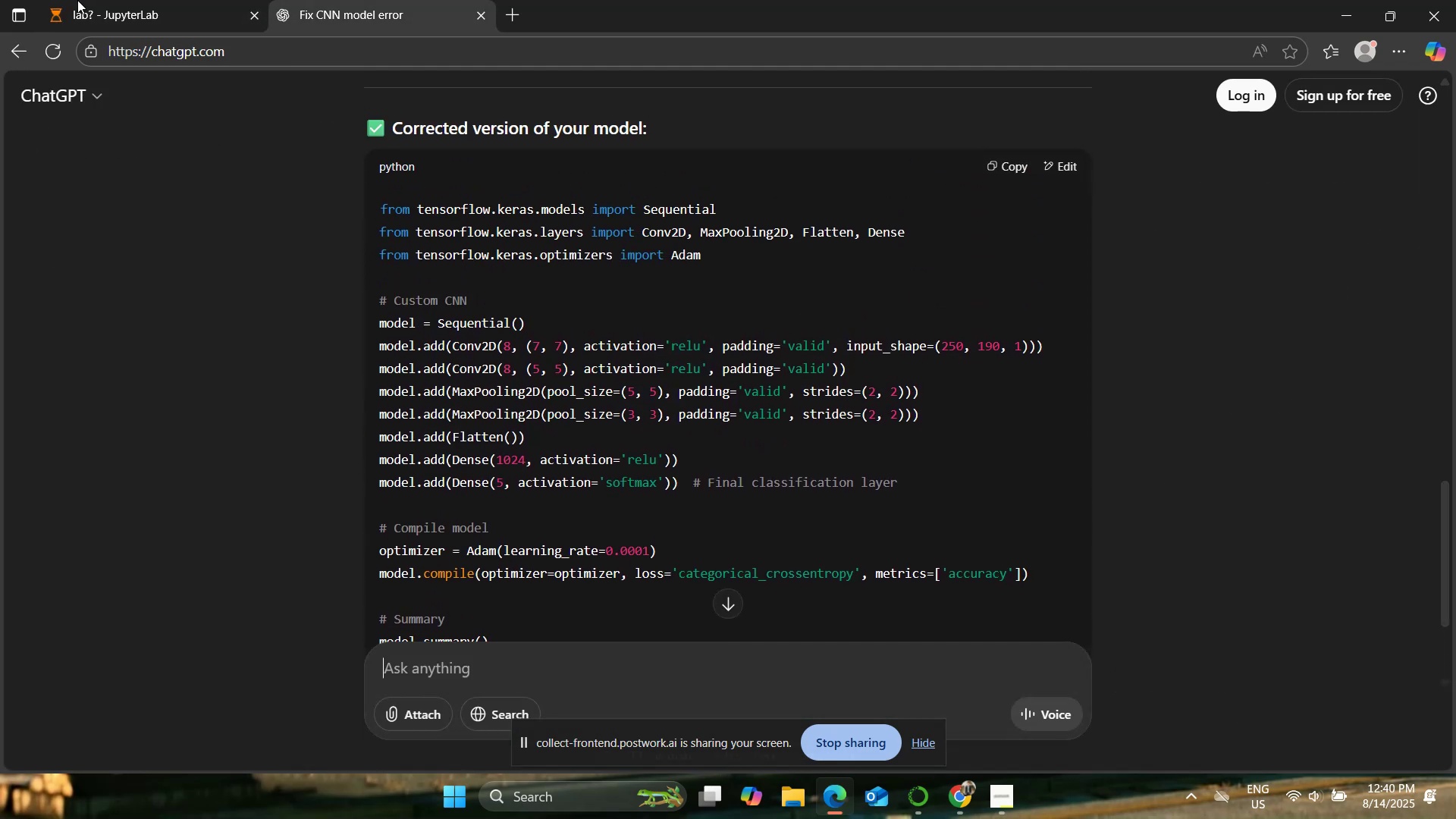 
left_click([88, 0])
 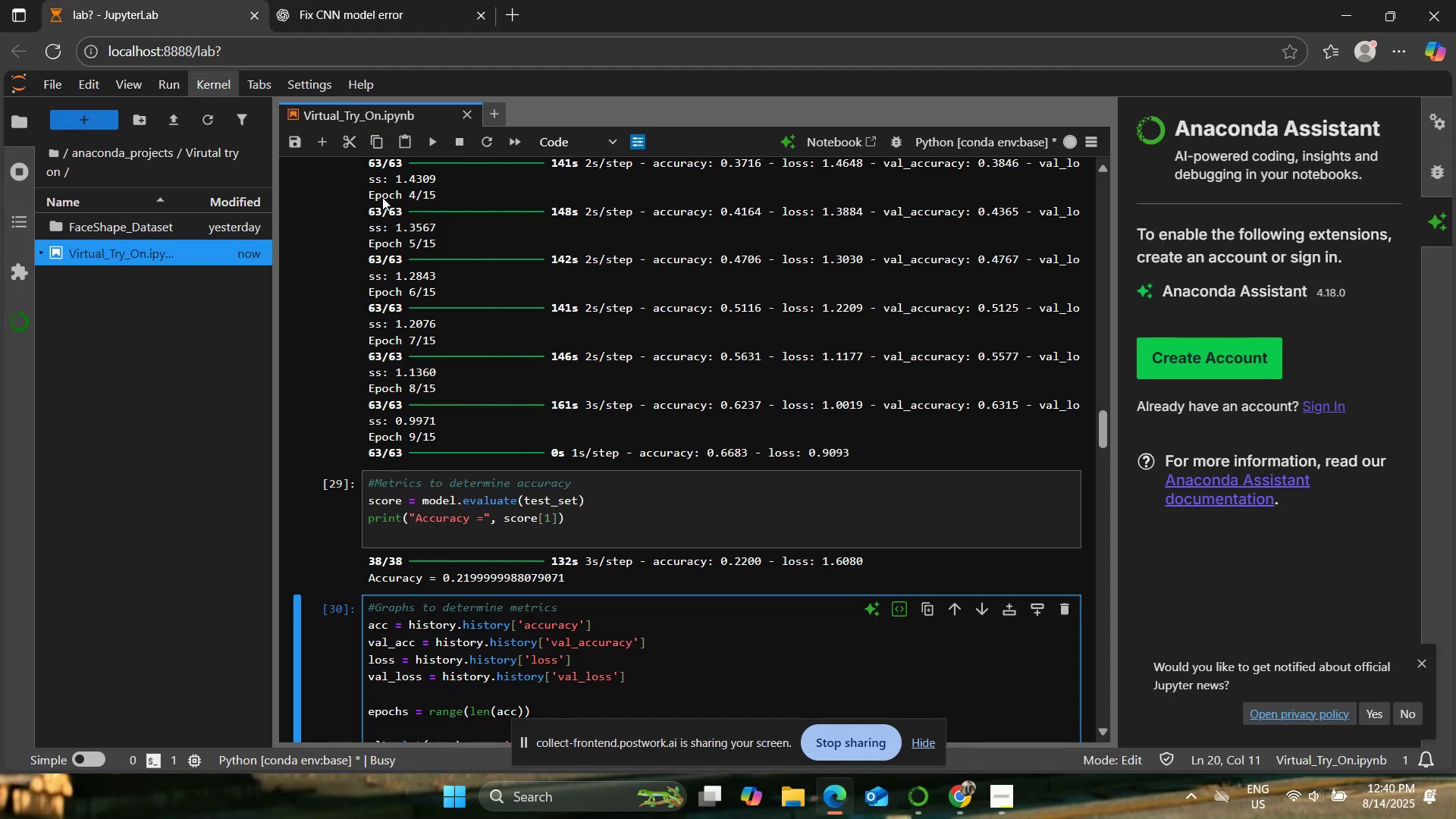 
scroll: coordinate [702, 457], scroll_direction: up, amount: 16.0
 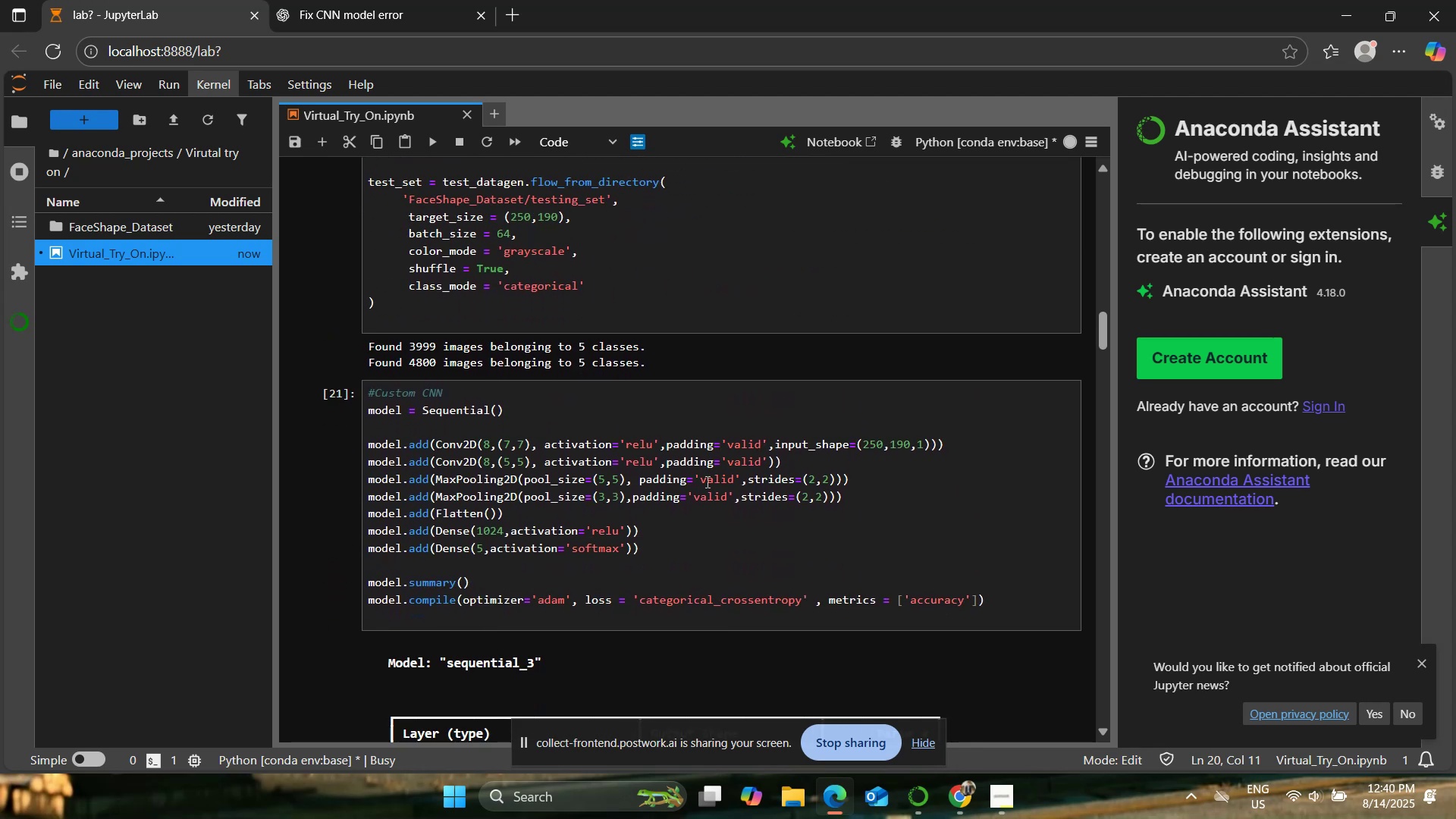 
scroll: coordinate [716, 503], scroll_direction: down, amount: 41.0
 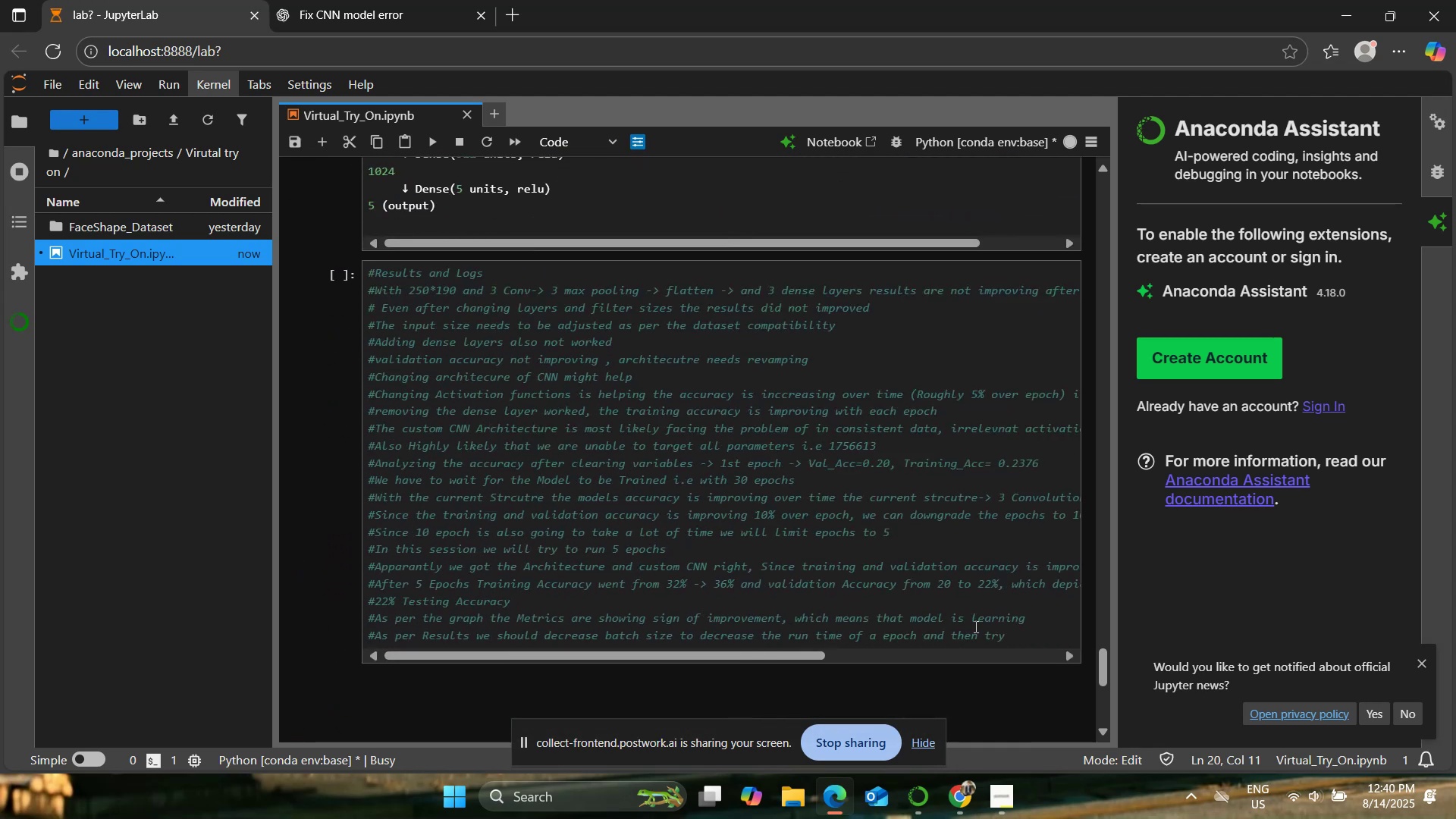 
left_click([1008, 641])
 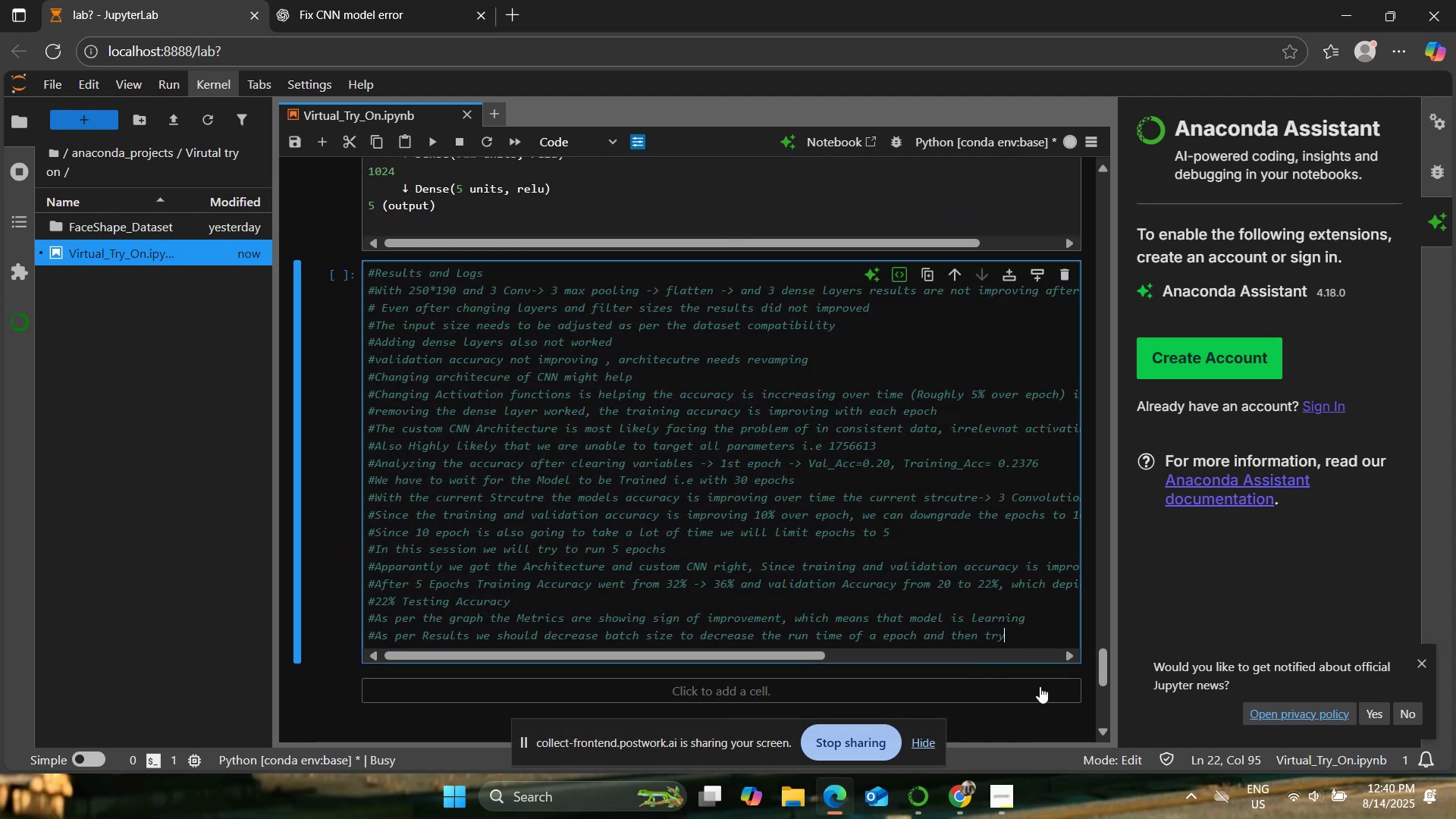 
key(Enter)
 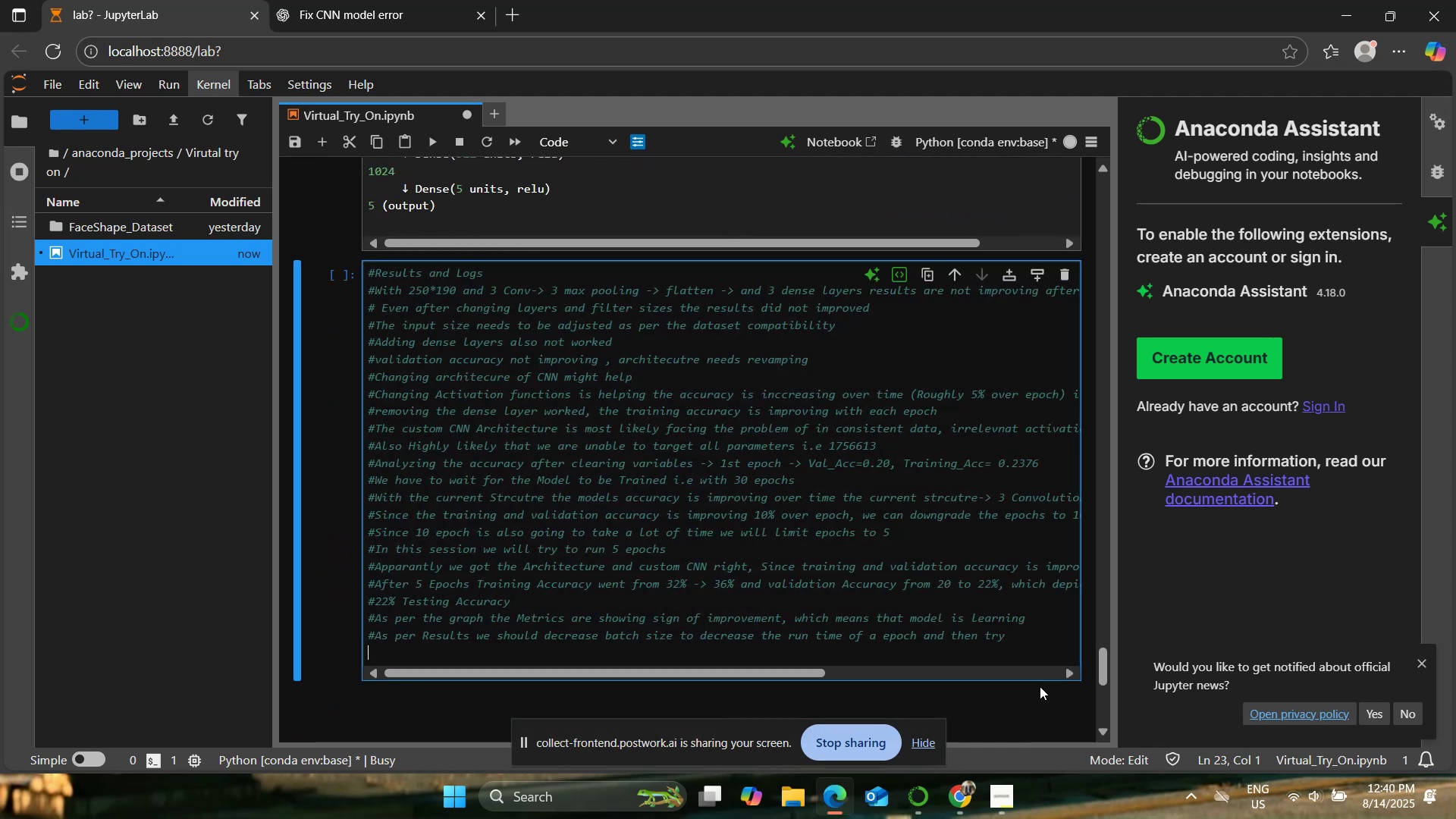 
type(#Figured out the right architecture for the CNN model.)
key(Backspace)
type(, the problem=>)
key(Backspace)
key(Backspace)
type(-? )
key(Backspace)
key(Backspace)
type(> since this was a simple model with small dataset such dense and large nerual netwoek wa)
key(Backspace)
key(Backspace)
key(Backspace)
key(Backspace)
key(Backspace)
type(rk was not neccessary)
 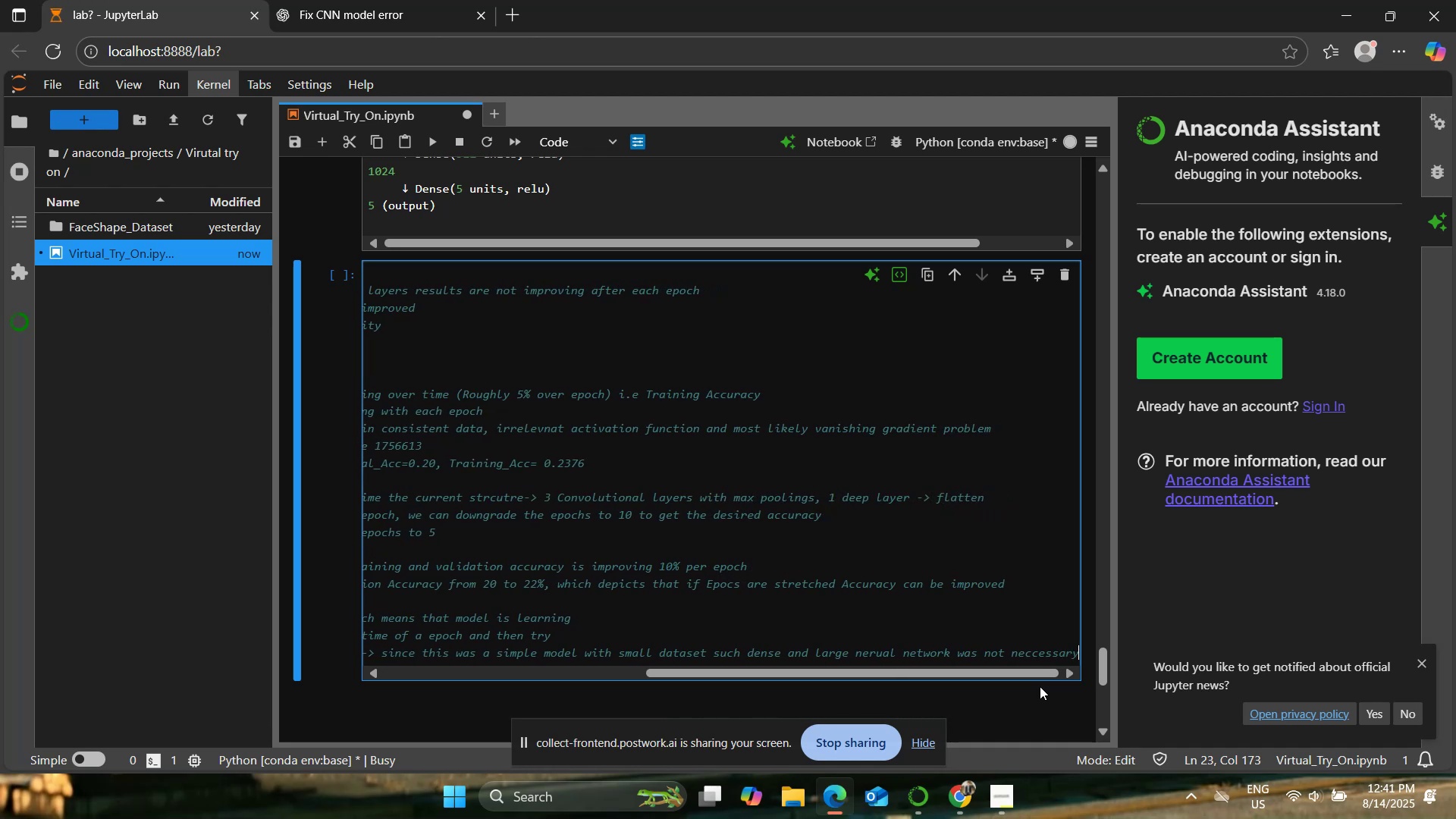 
left_click_drag(start_coordinate=[965, 675], to_coordinate=[548, 642])
 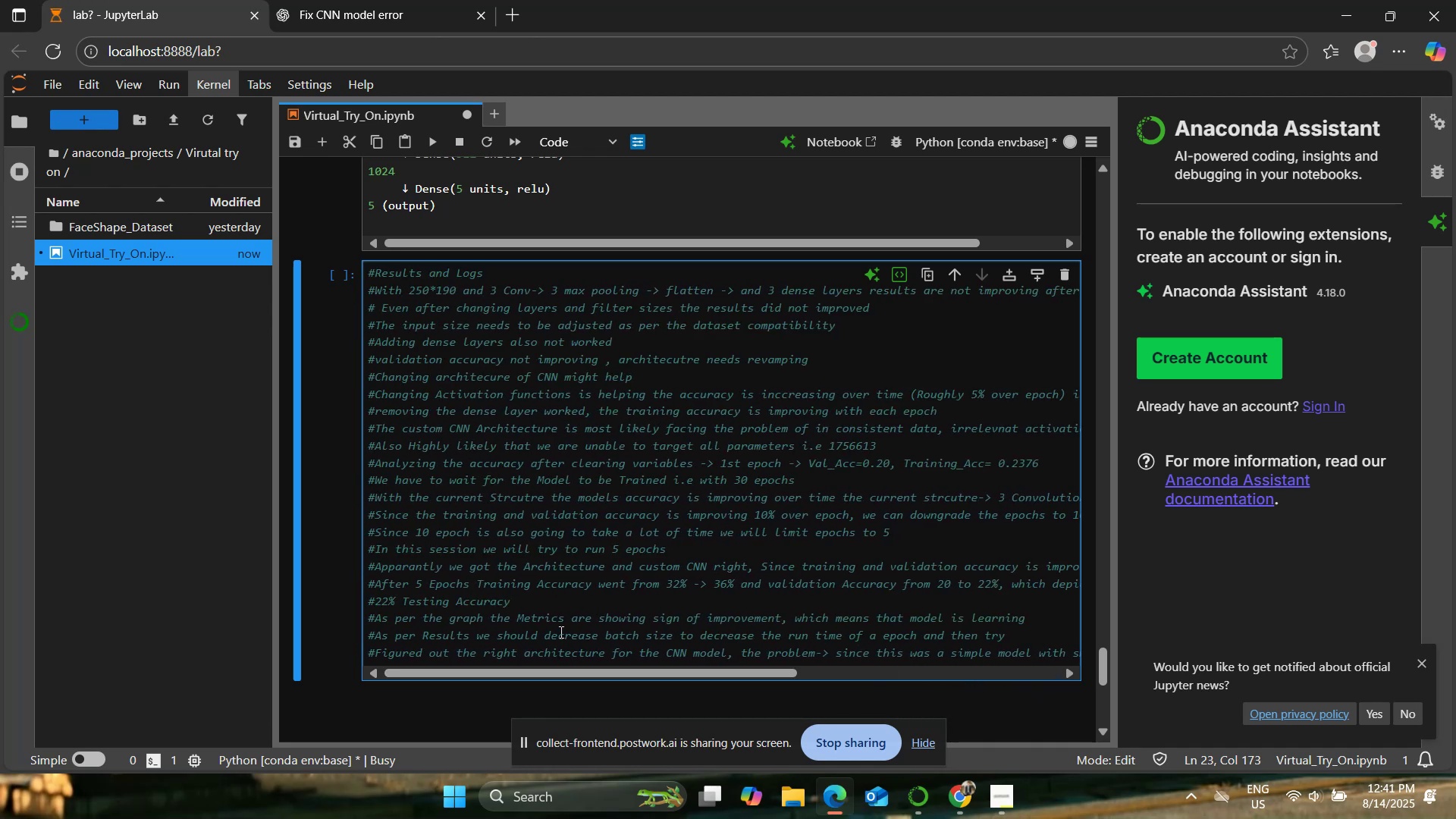 
left_click([570, 626])
 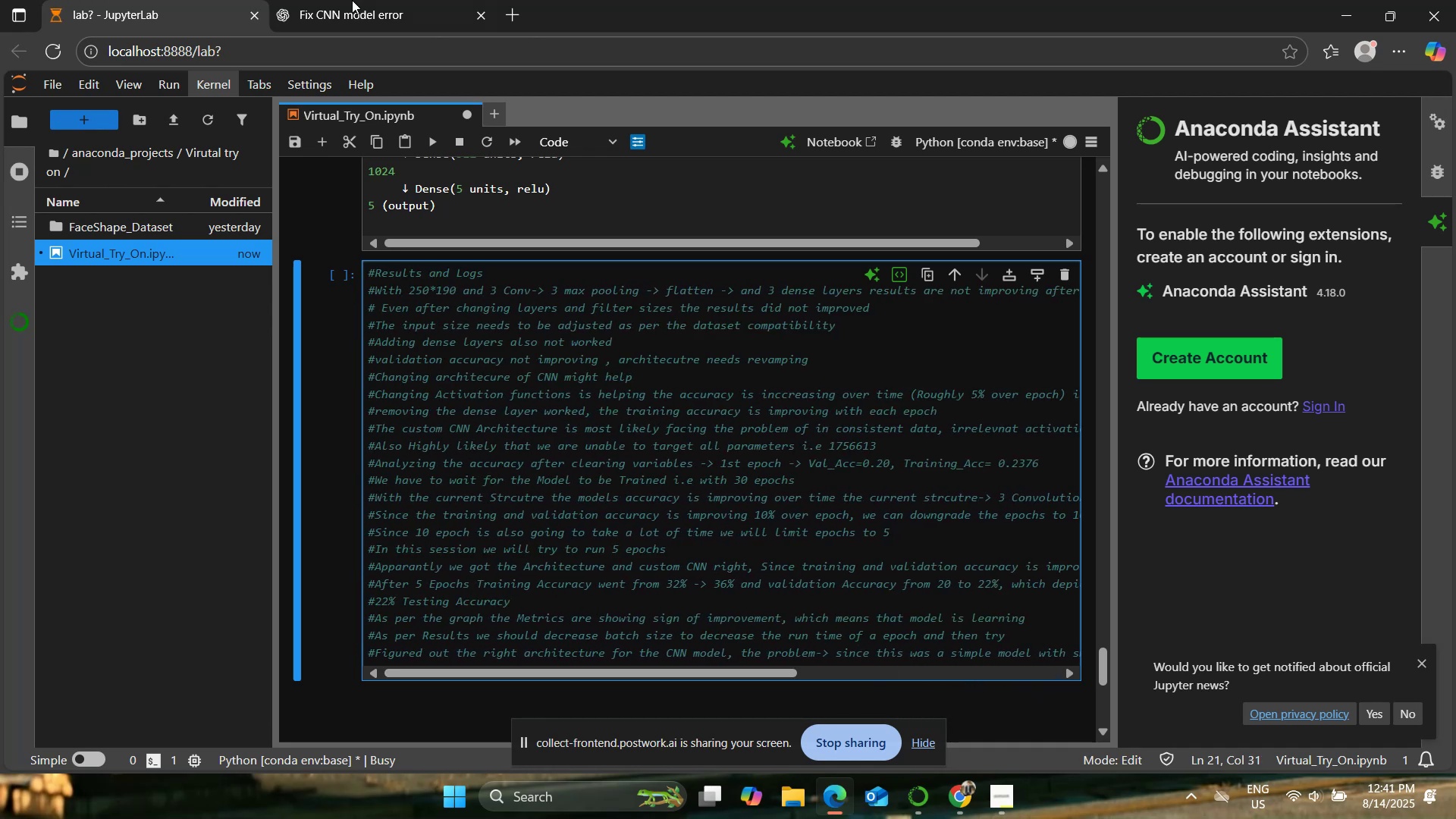 
left_click([356, 0])
 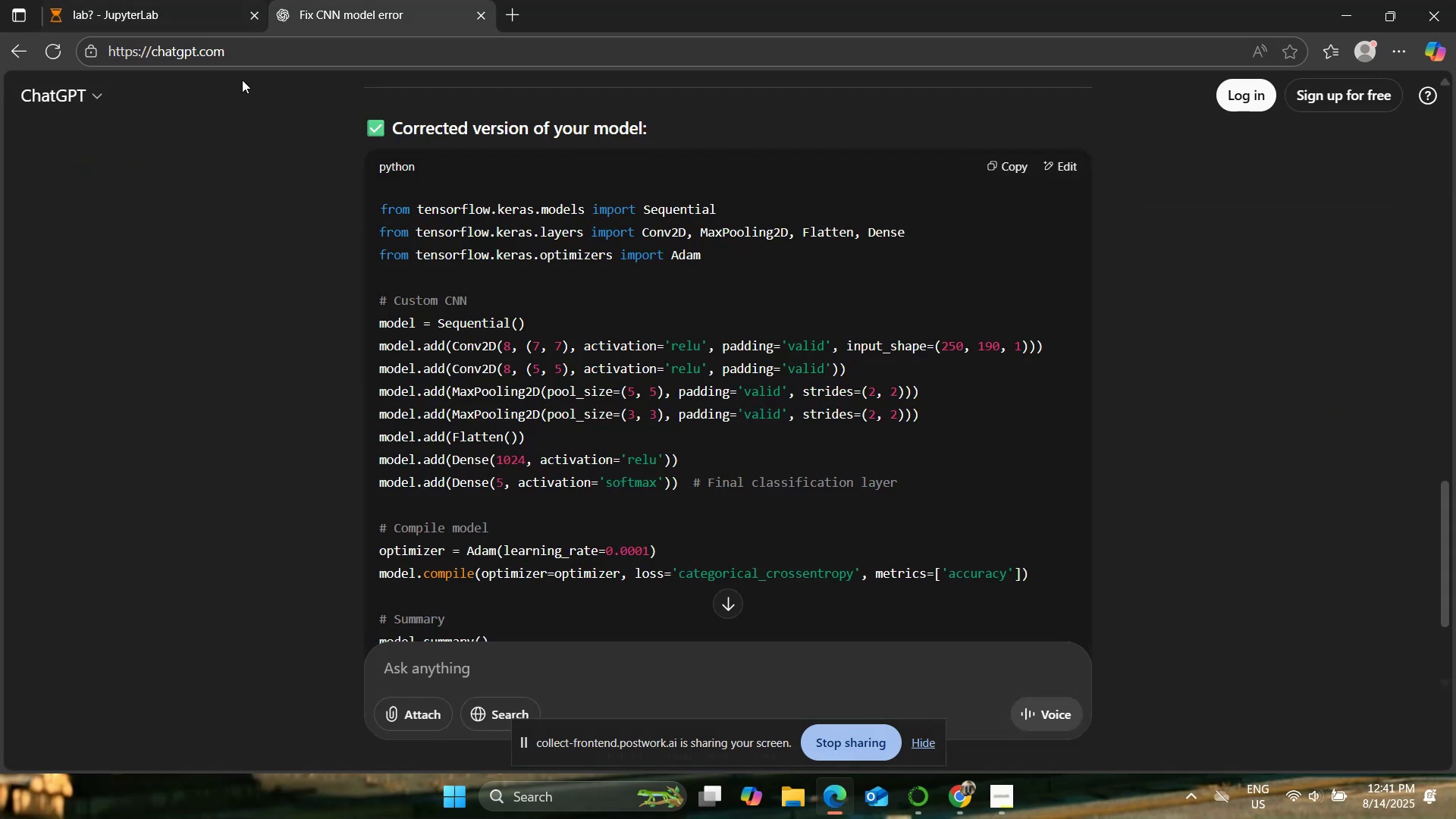 
left_click([214, 0])
 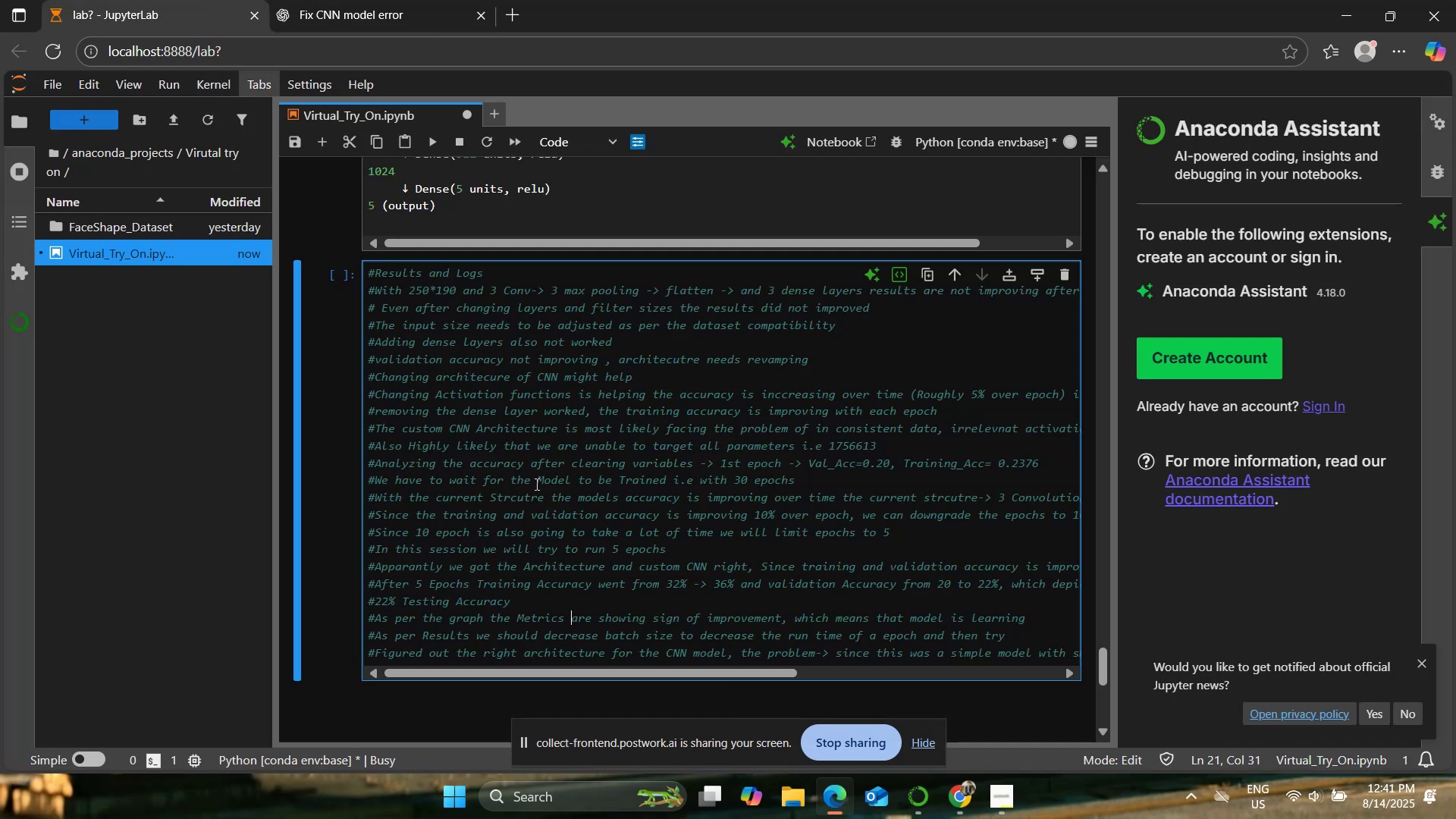 
scroll: coordinate [537, 484], scroll_direction: up, amount: 7.0
 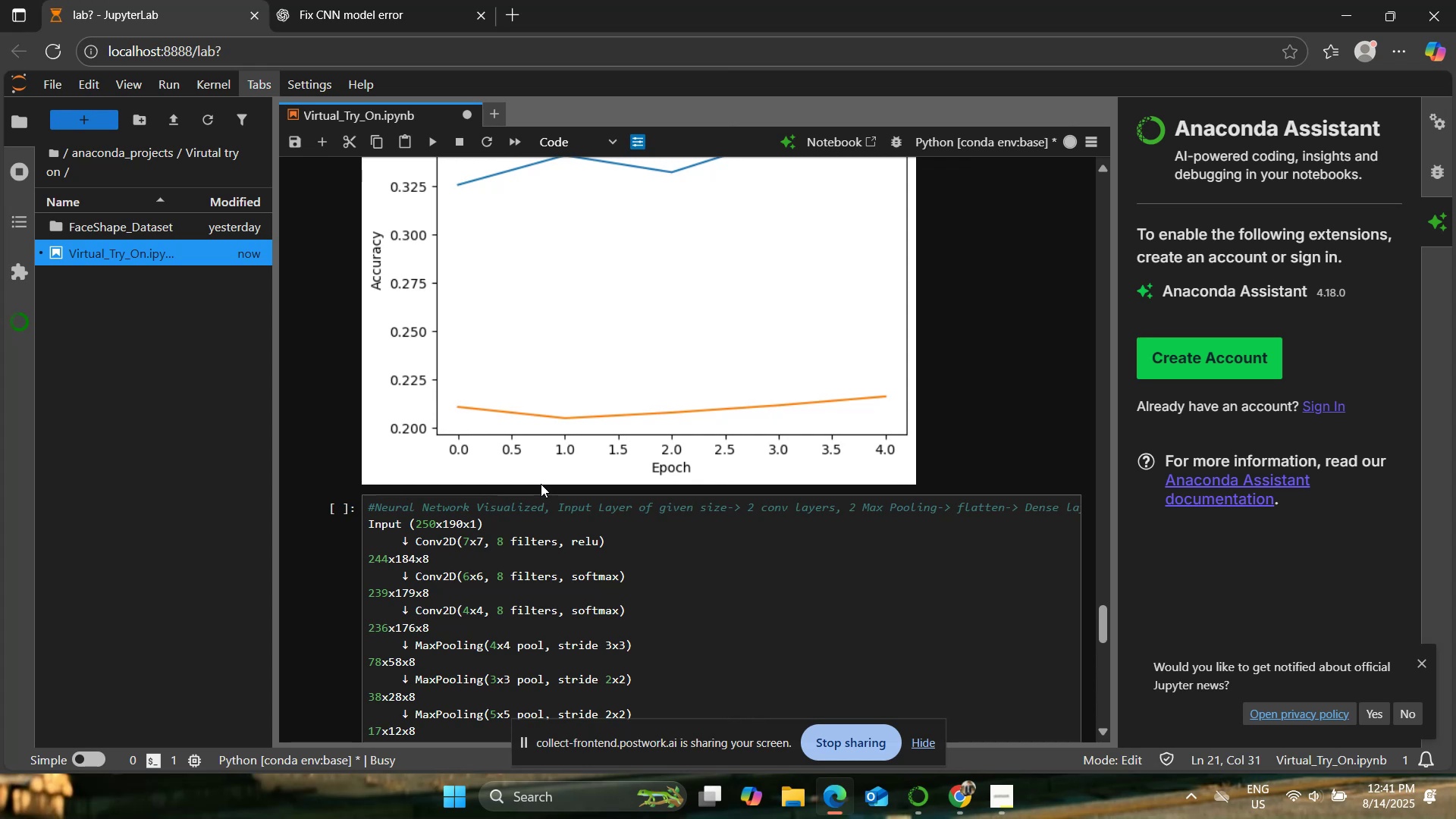 
wait(6.63)
 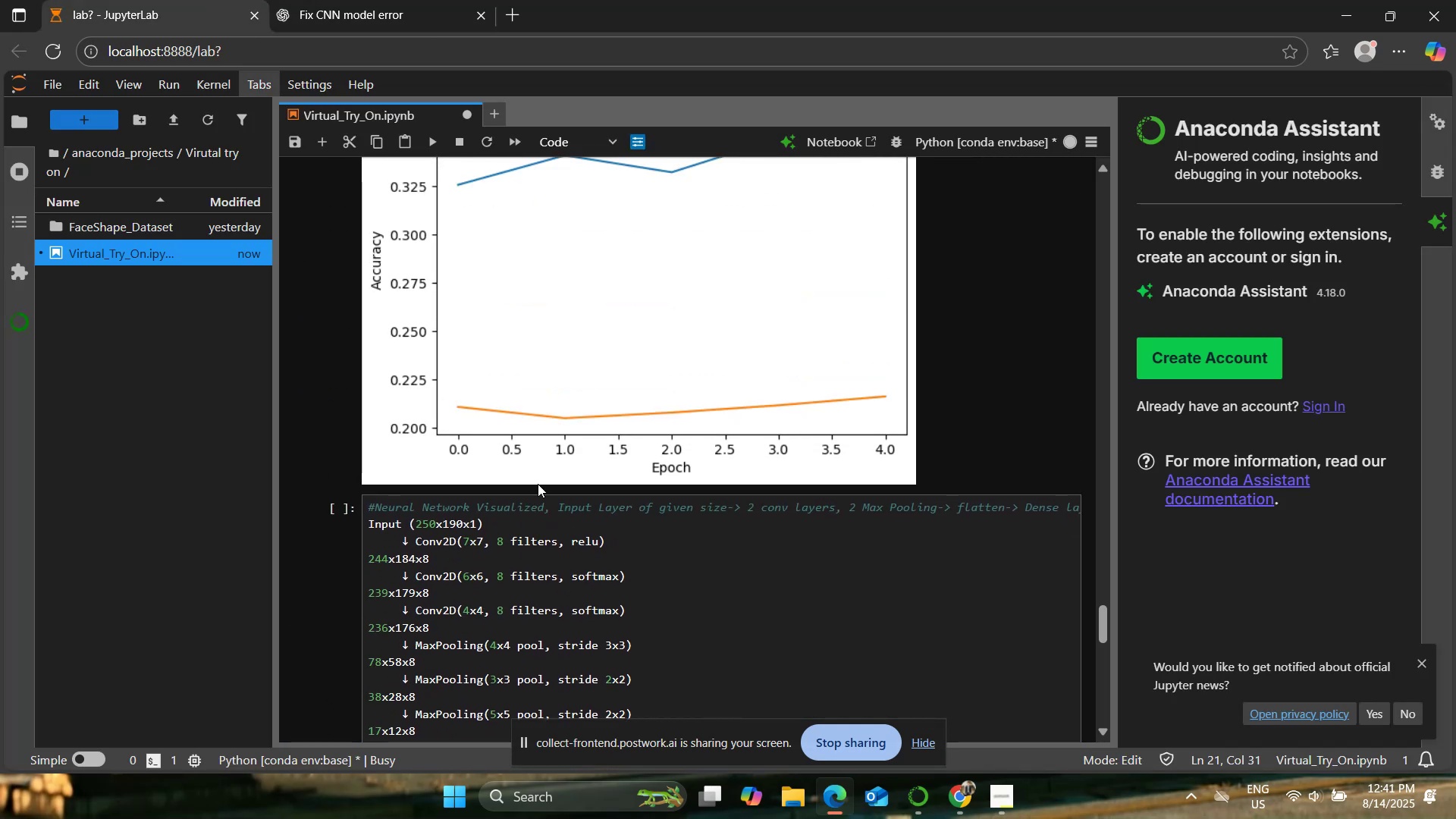 
scroll: coordinate [487, 497], scroll_direction: up, amount: 33.0
 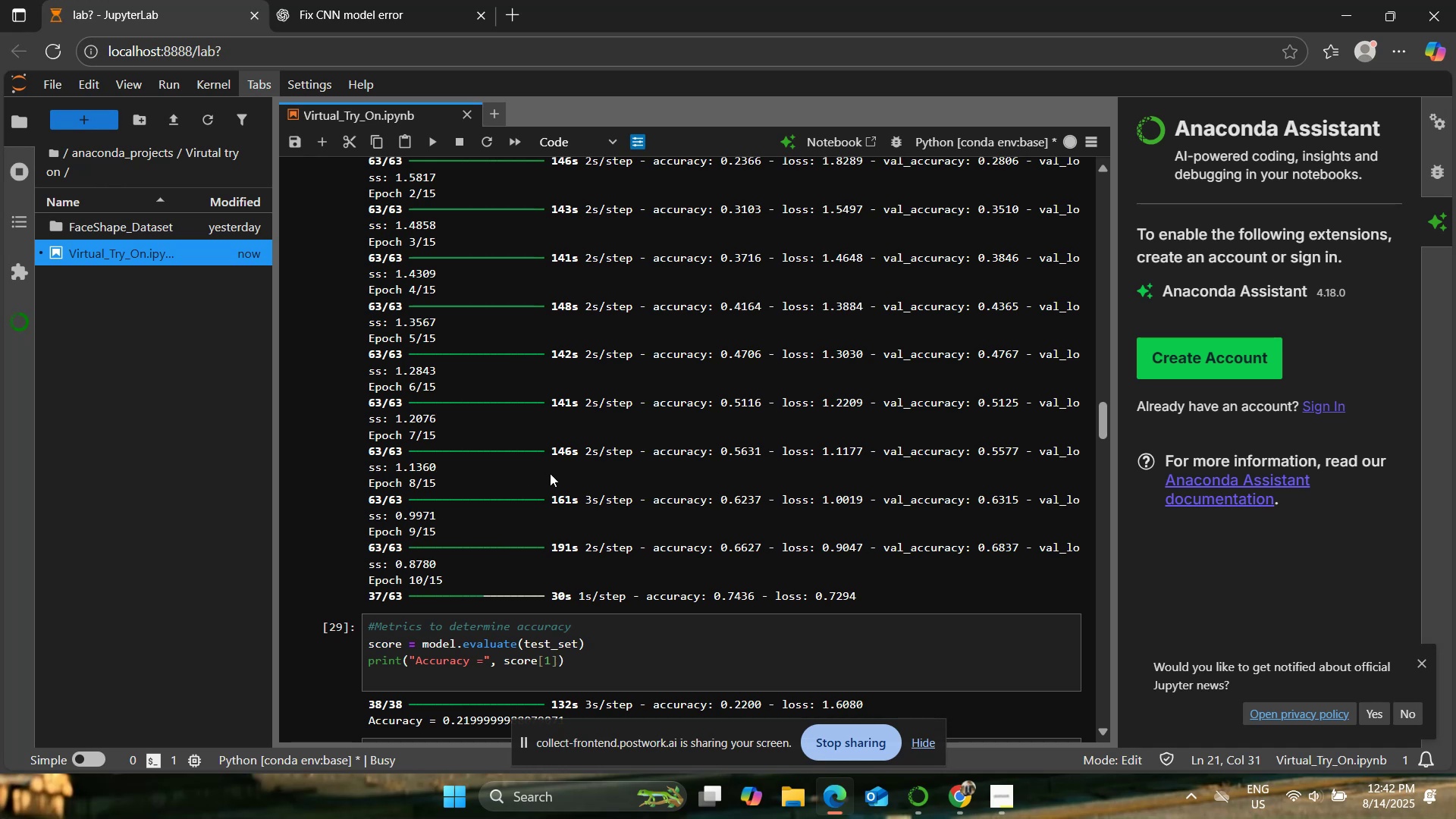 
wait(39.43)
 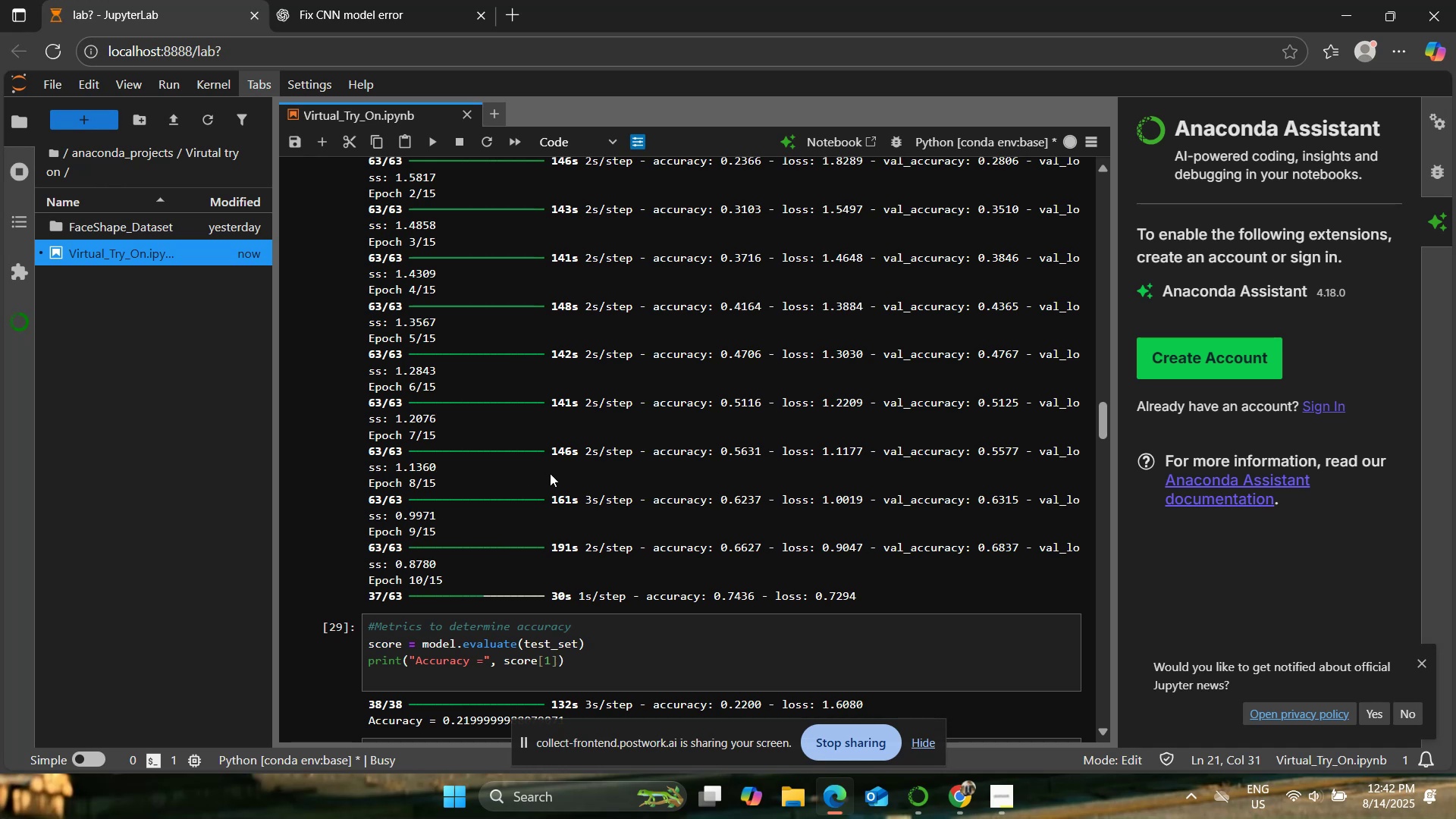 
scroll: coordinate [827, 481], scroll_direction: down, amount: 1.0
 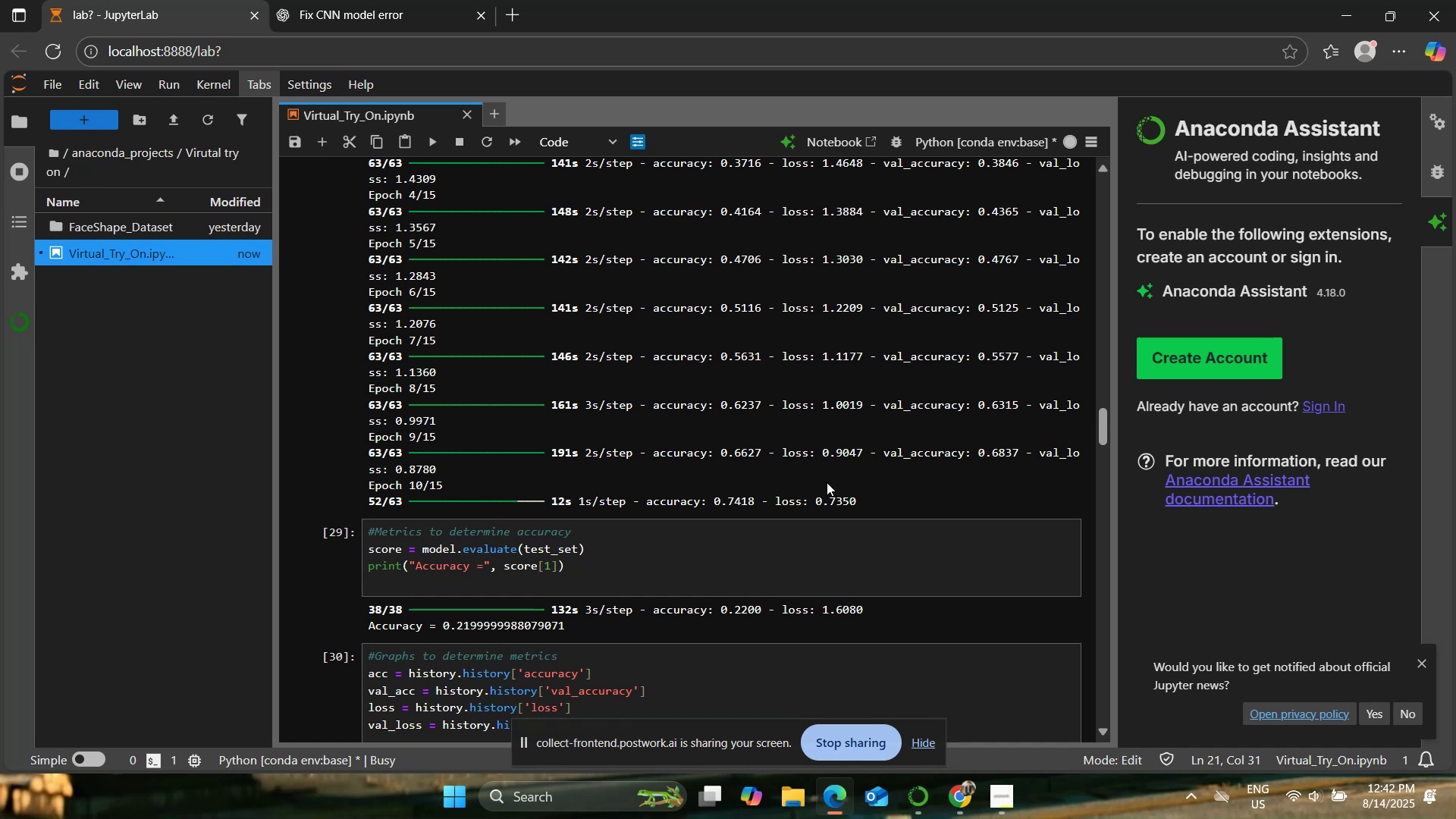 
wait(16.56)
 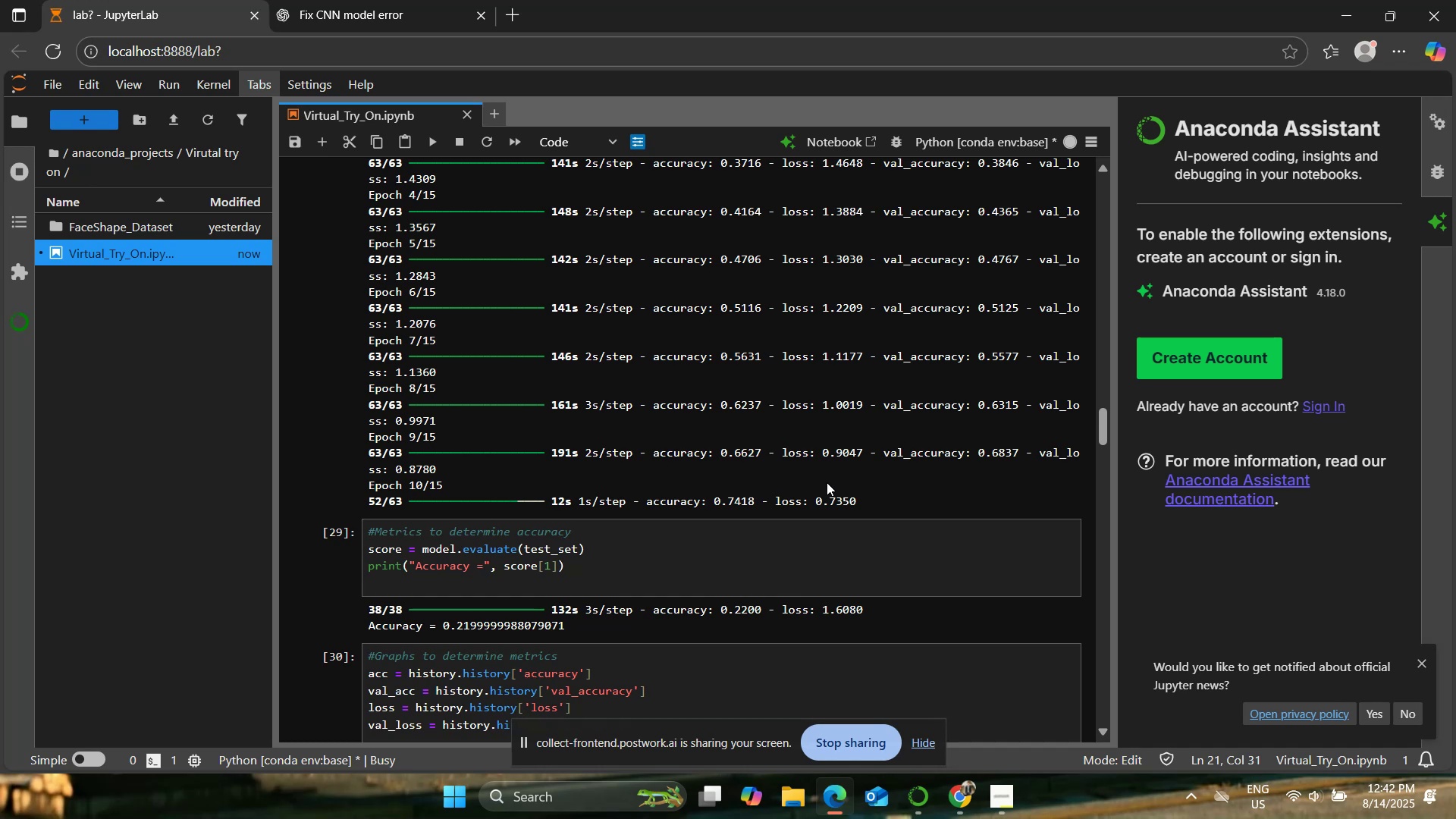 
scroll: coordinate [849, 459], scroll_direction: none, amount: 0.0
 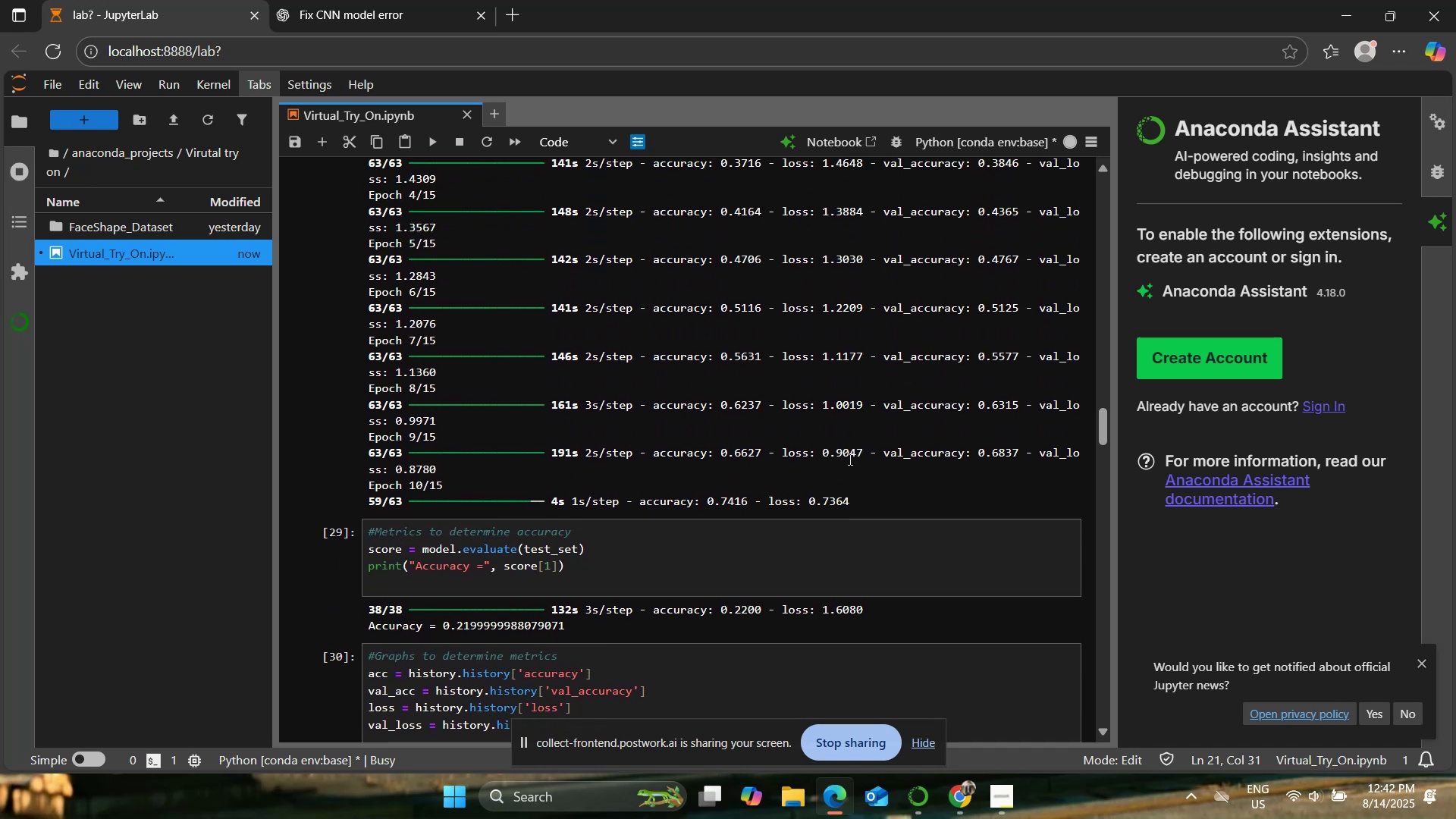 
left_click_drag(start_coordinate=[852, 465], to_coordinate=[874, 510])
 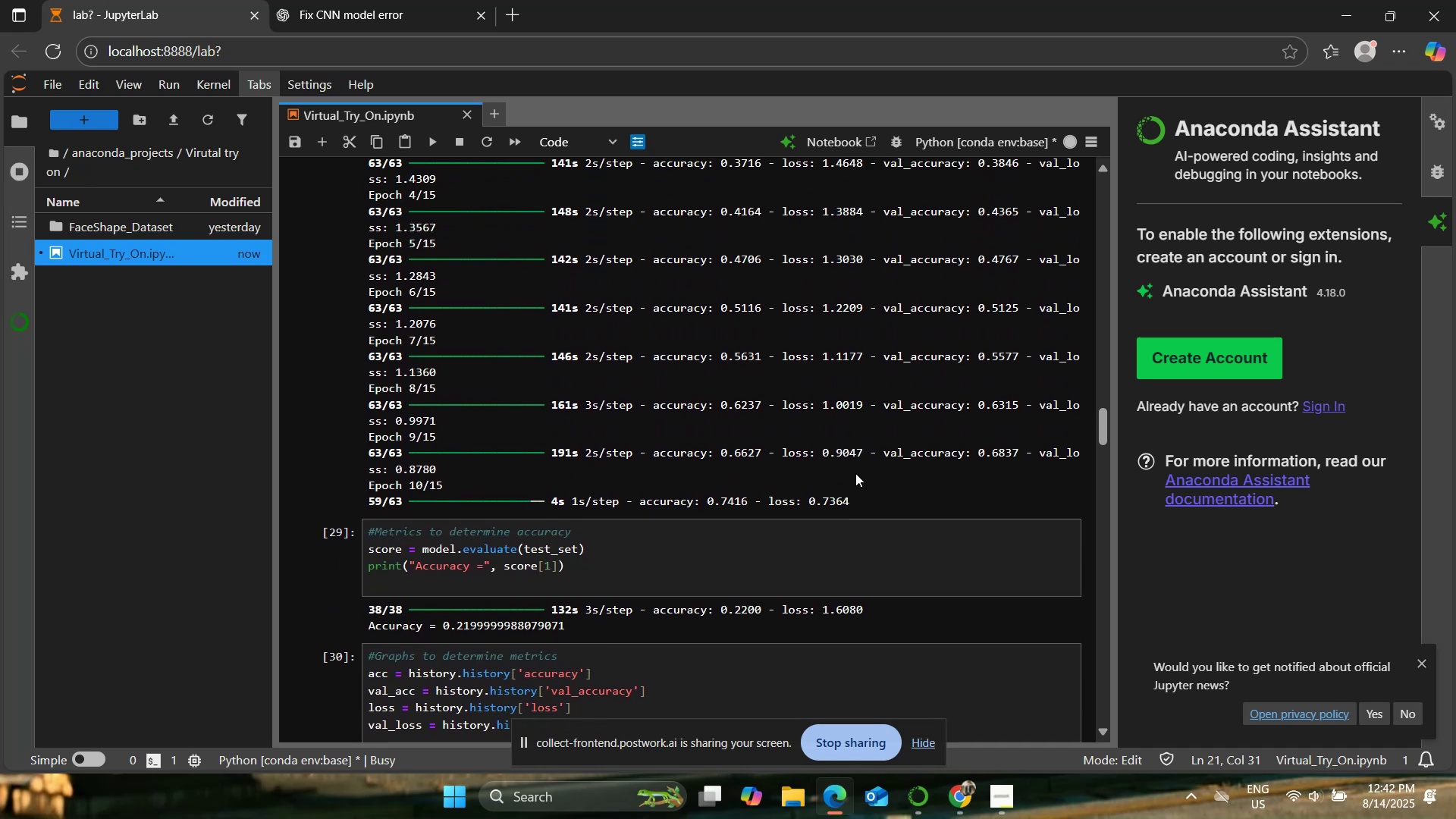 
mouse_move([883, 518])
 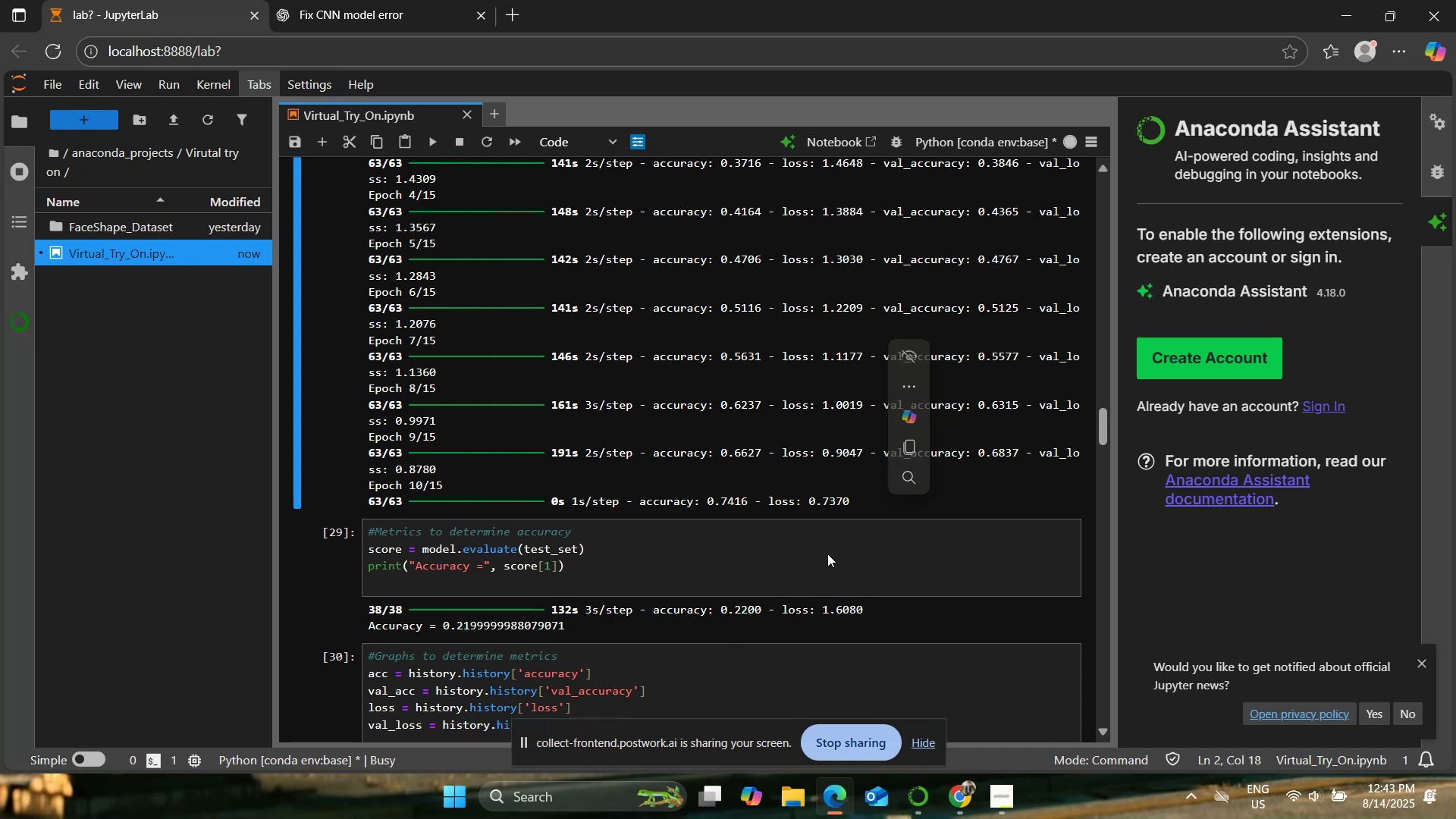 
left_click([827, 554])
 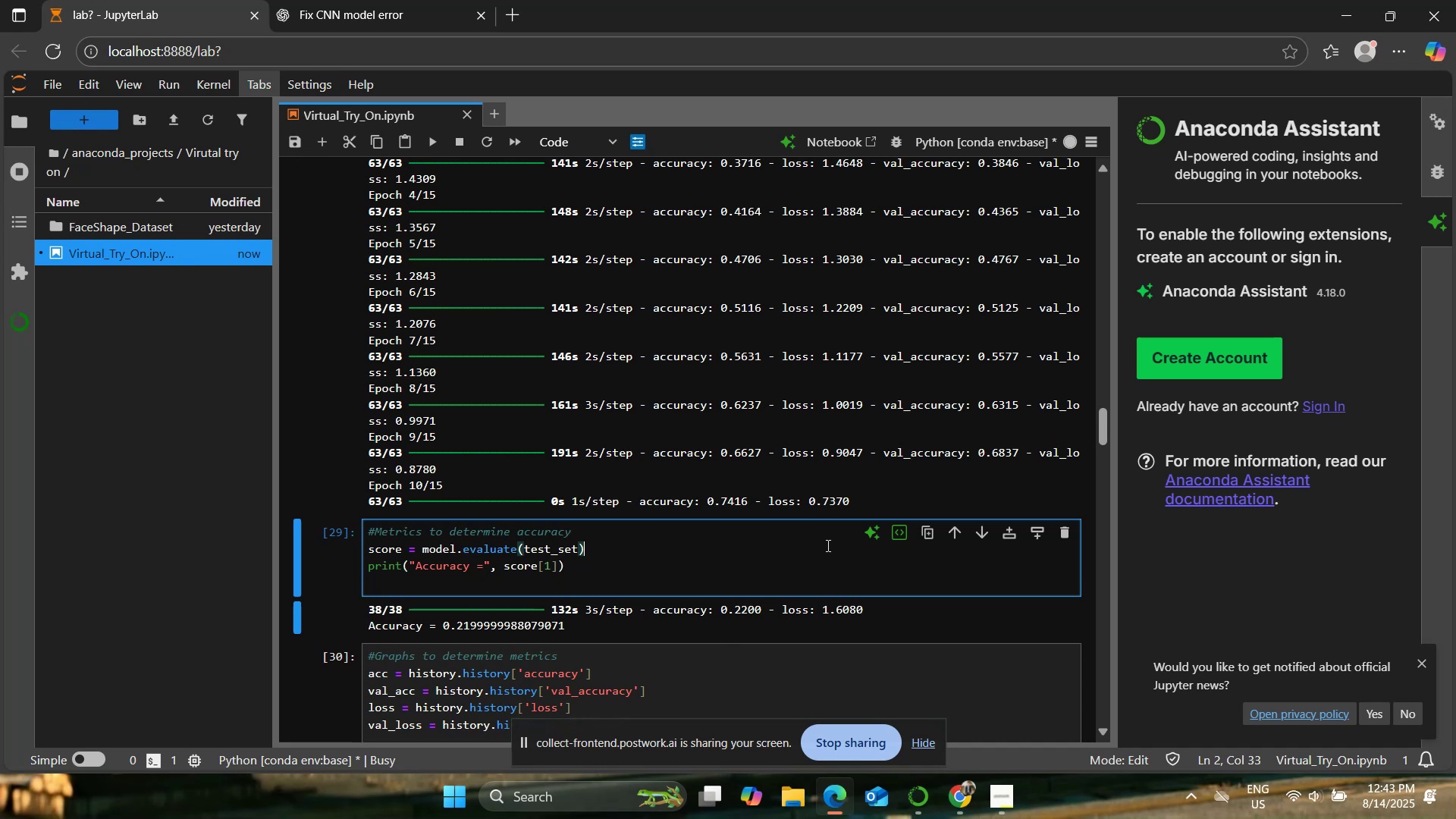 
scroll: coordinate [865, 347], scroll_direction: up, amount: 1.0
 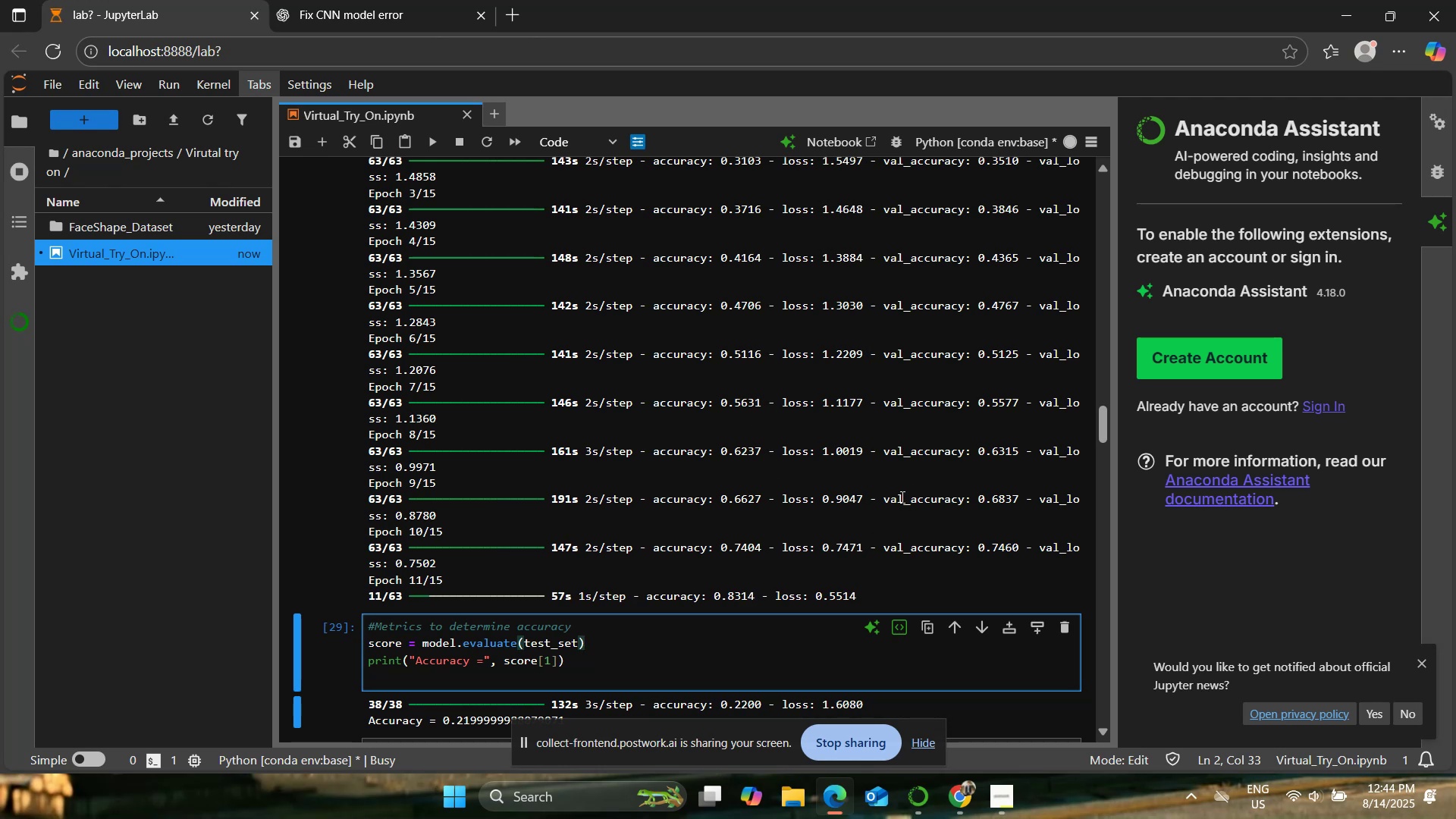 
wait(83.35)
 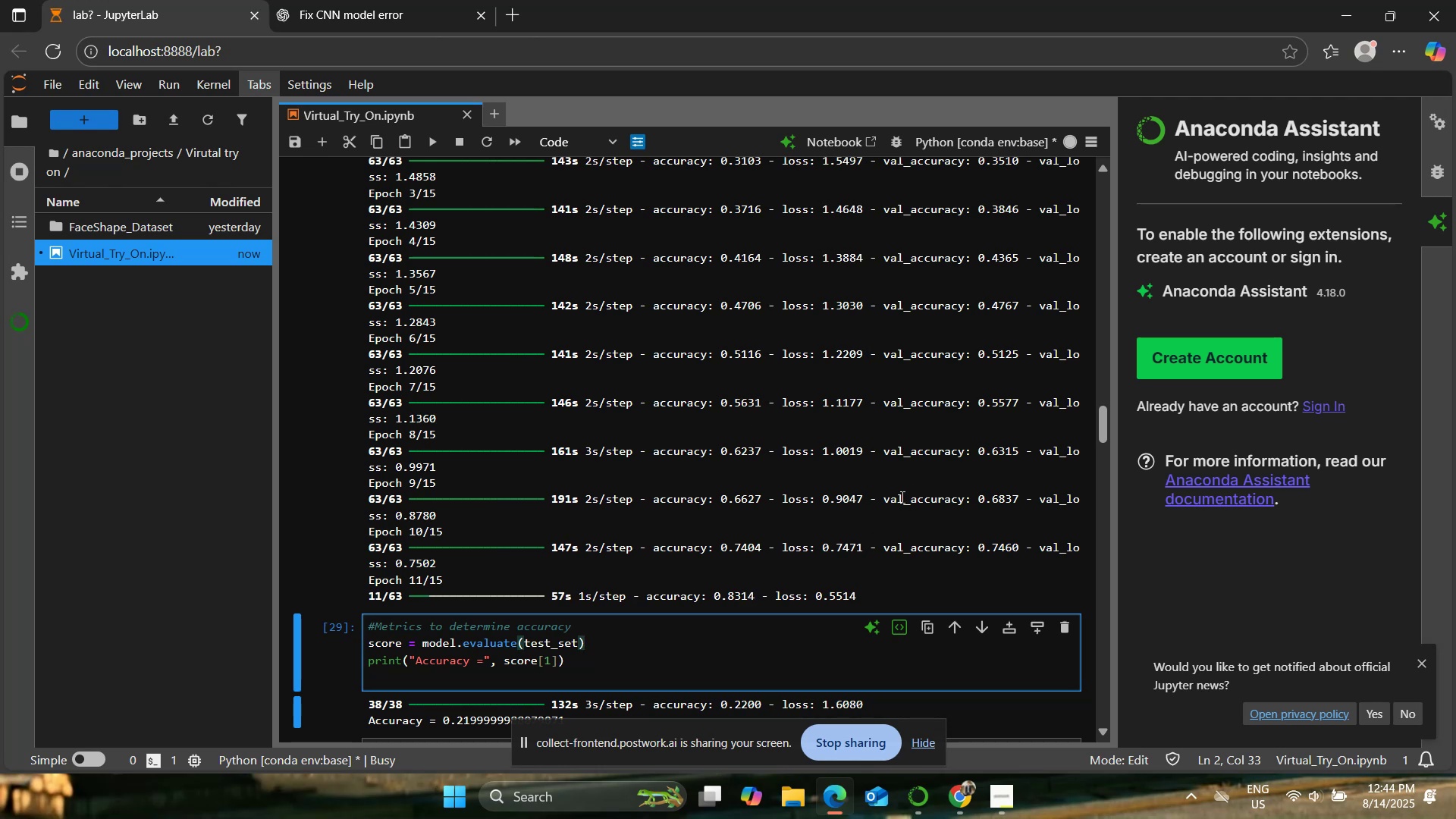 
scroll: coordinate [862, 582], scroll_direction: none, amount: 0.0
 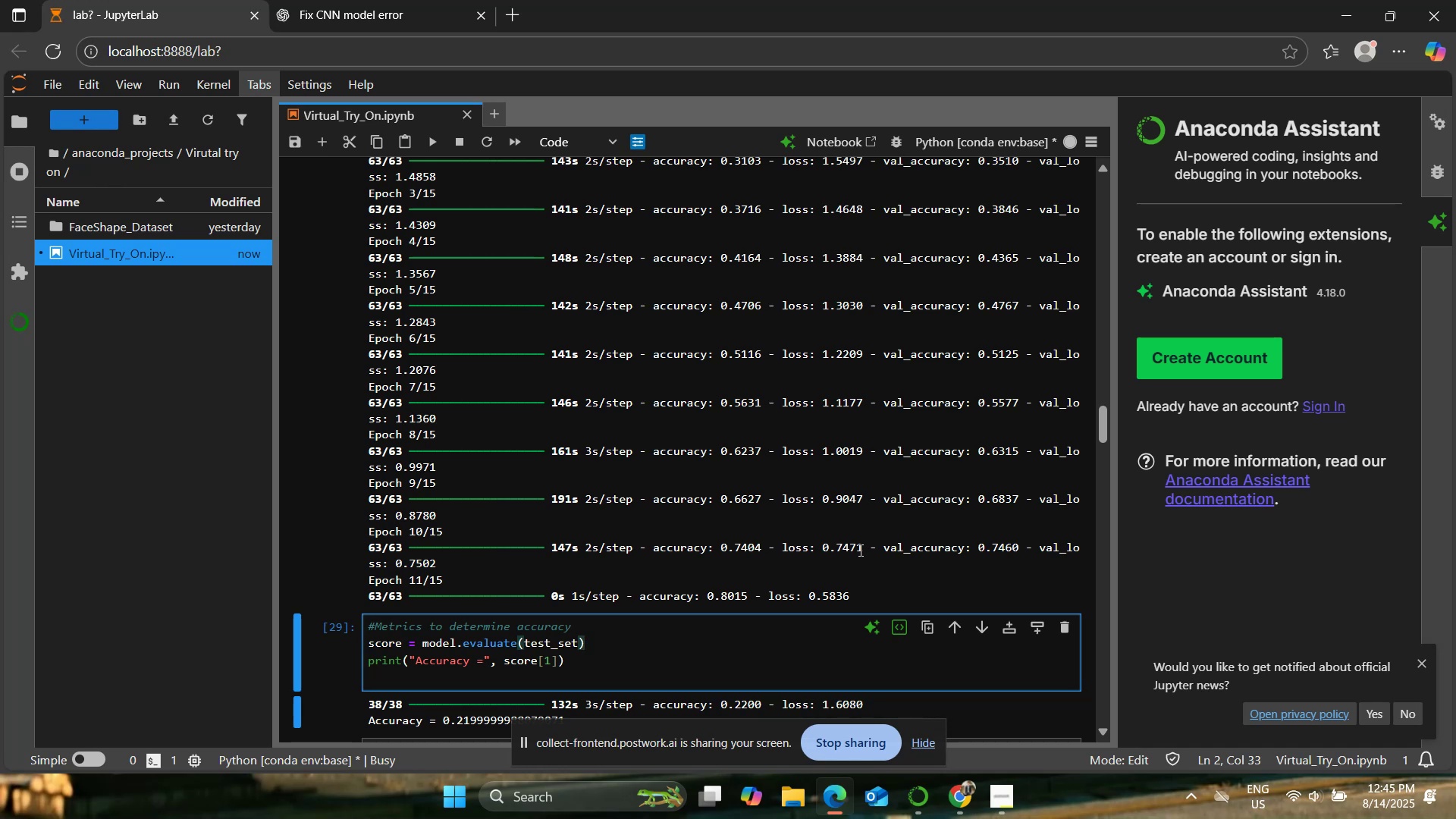 
wait(73.77)
 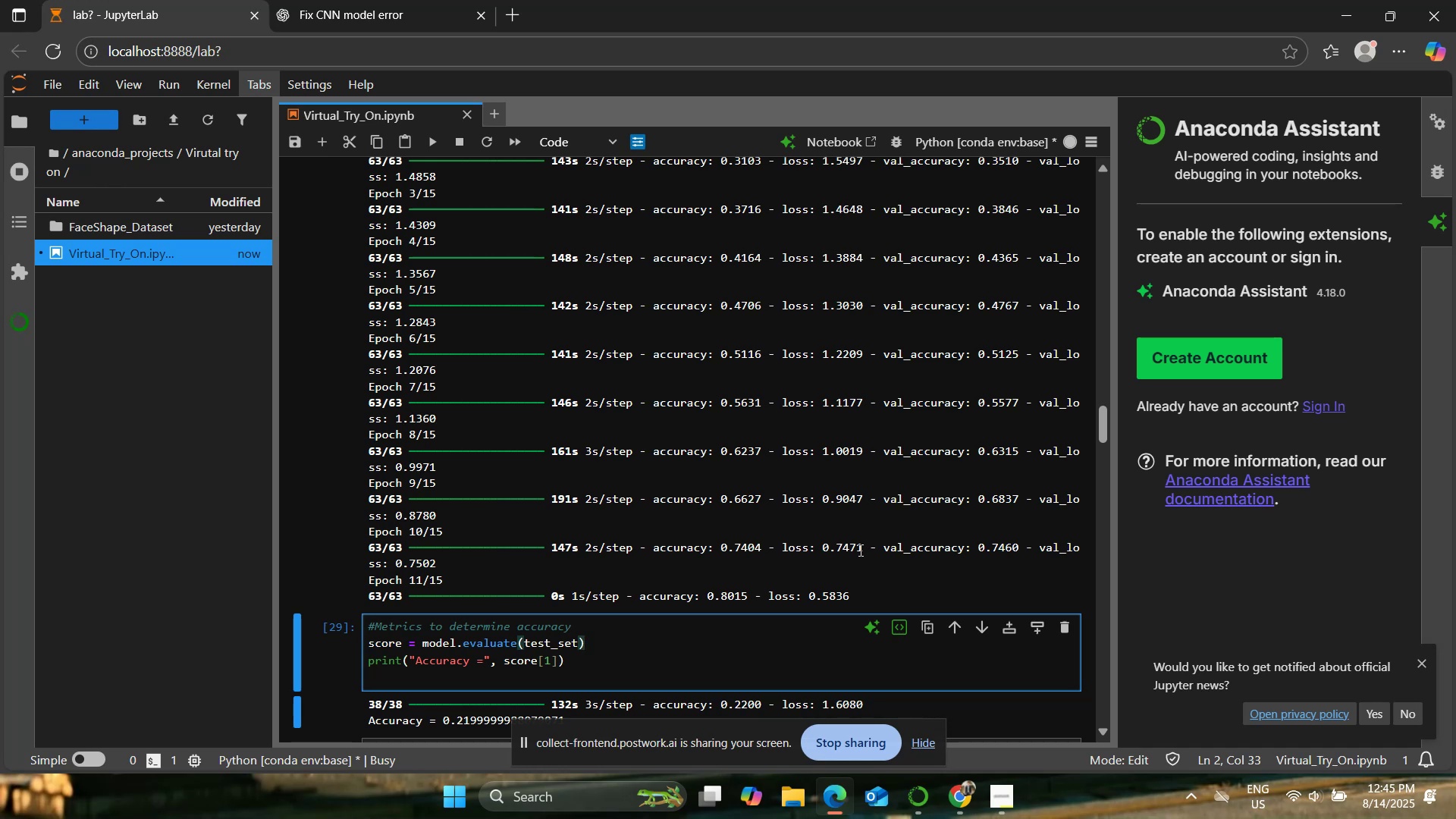 
left_click([369, 0])
 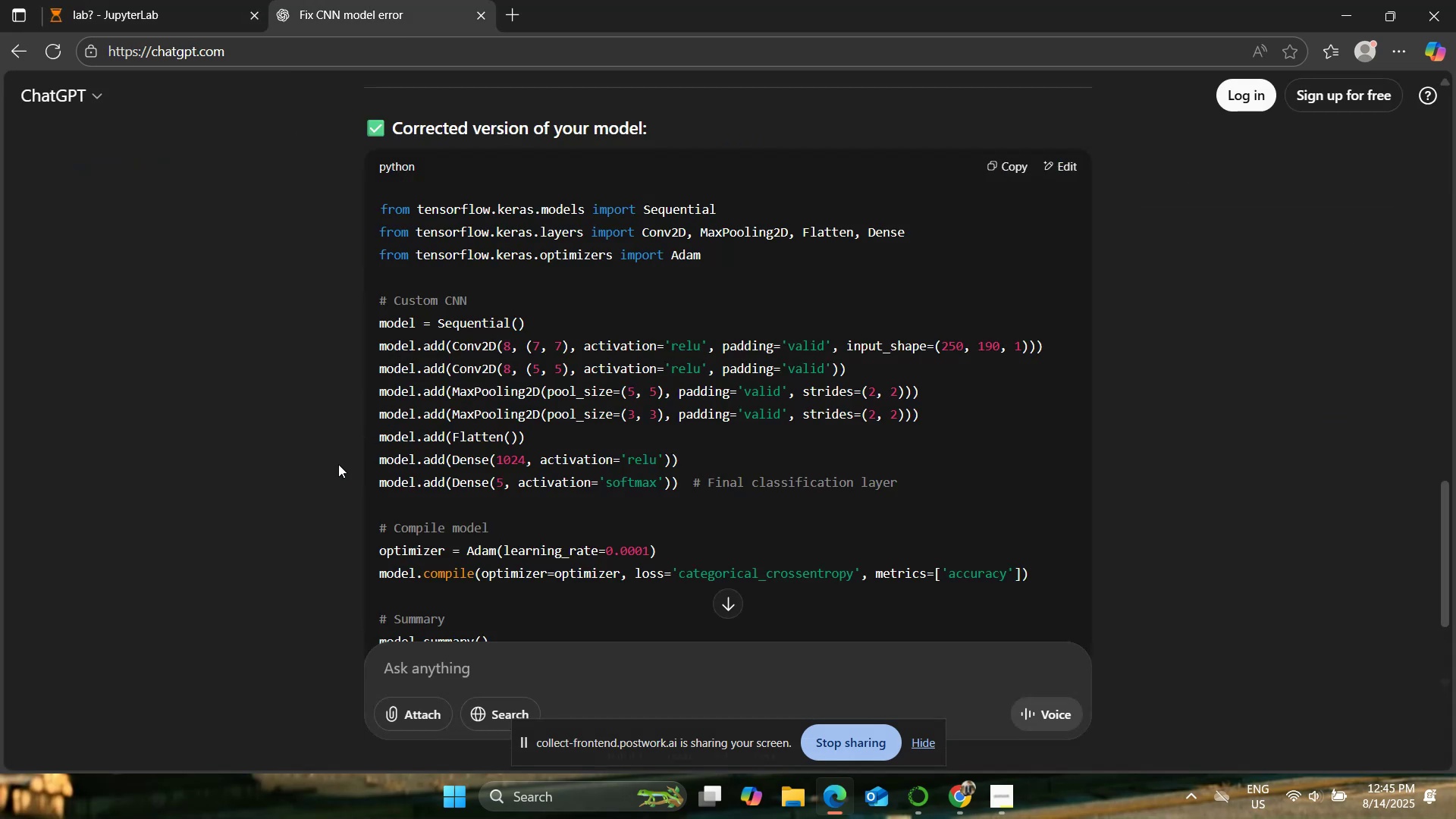 
scroll: coordinate [341, 460], scroll_direction: down, amount: 3.0
 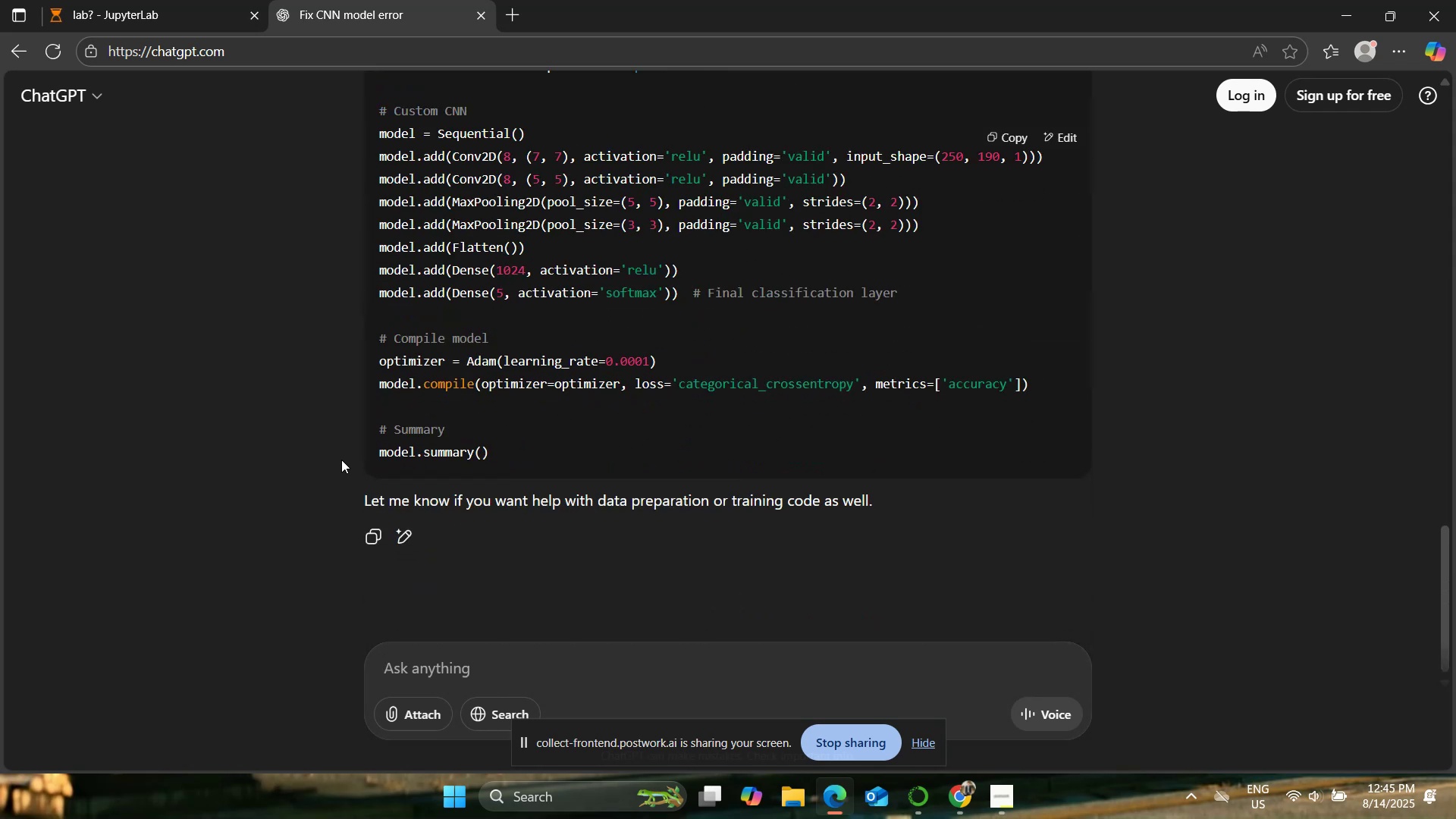 
scroll: coordinate [325, 451], scroll_direction: up, amount: 12.0
 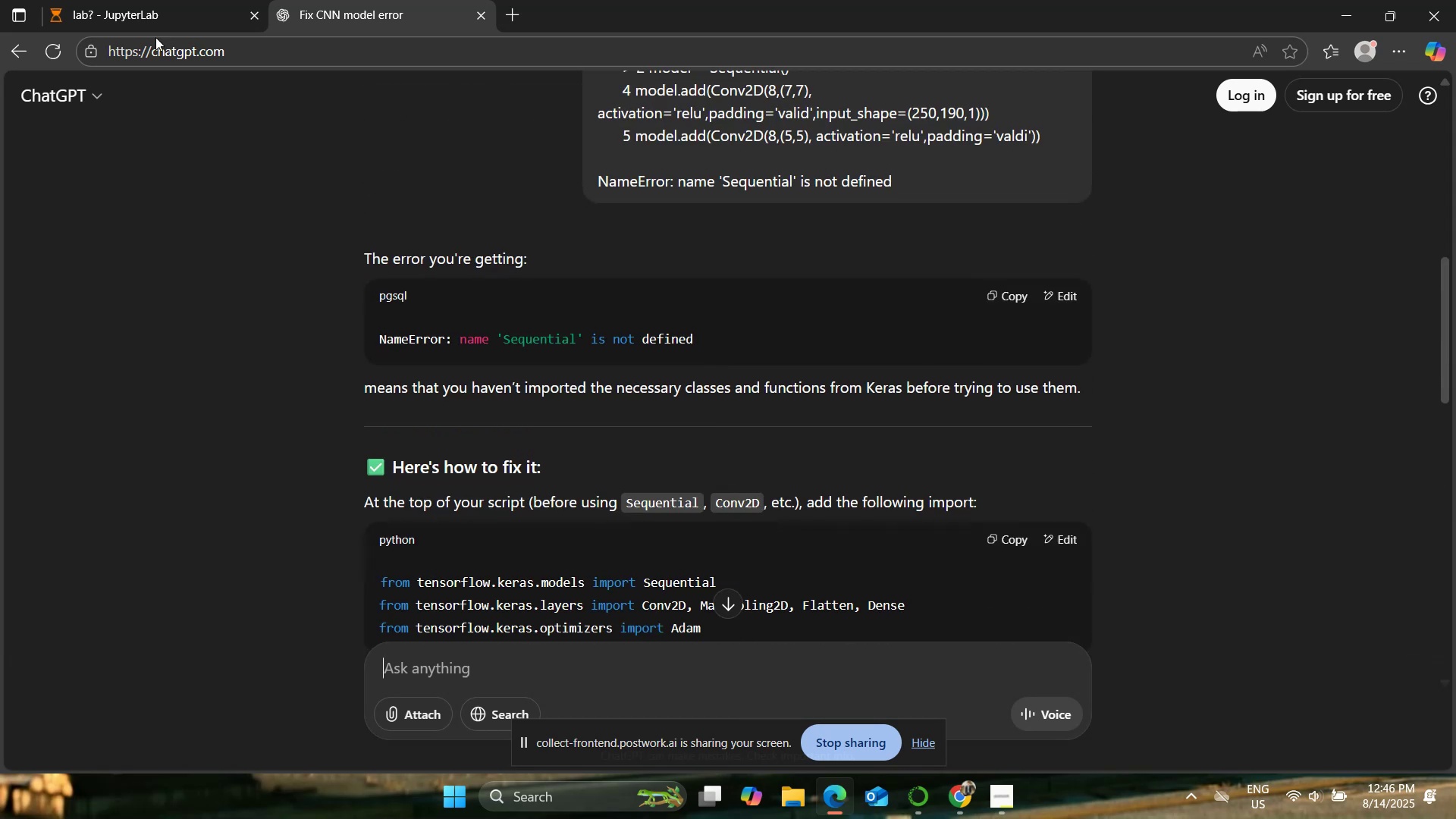 
left_click([106, 0])
 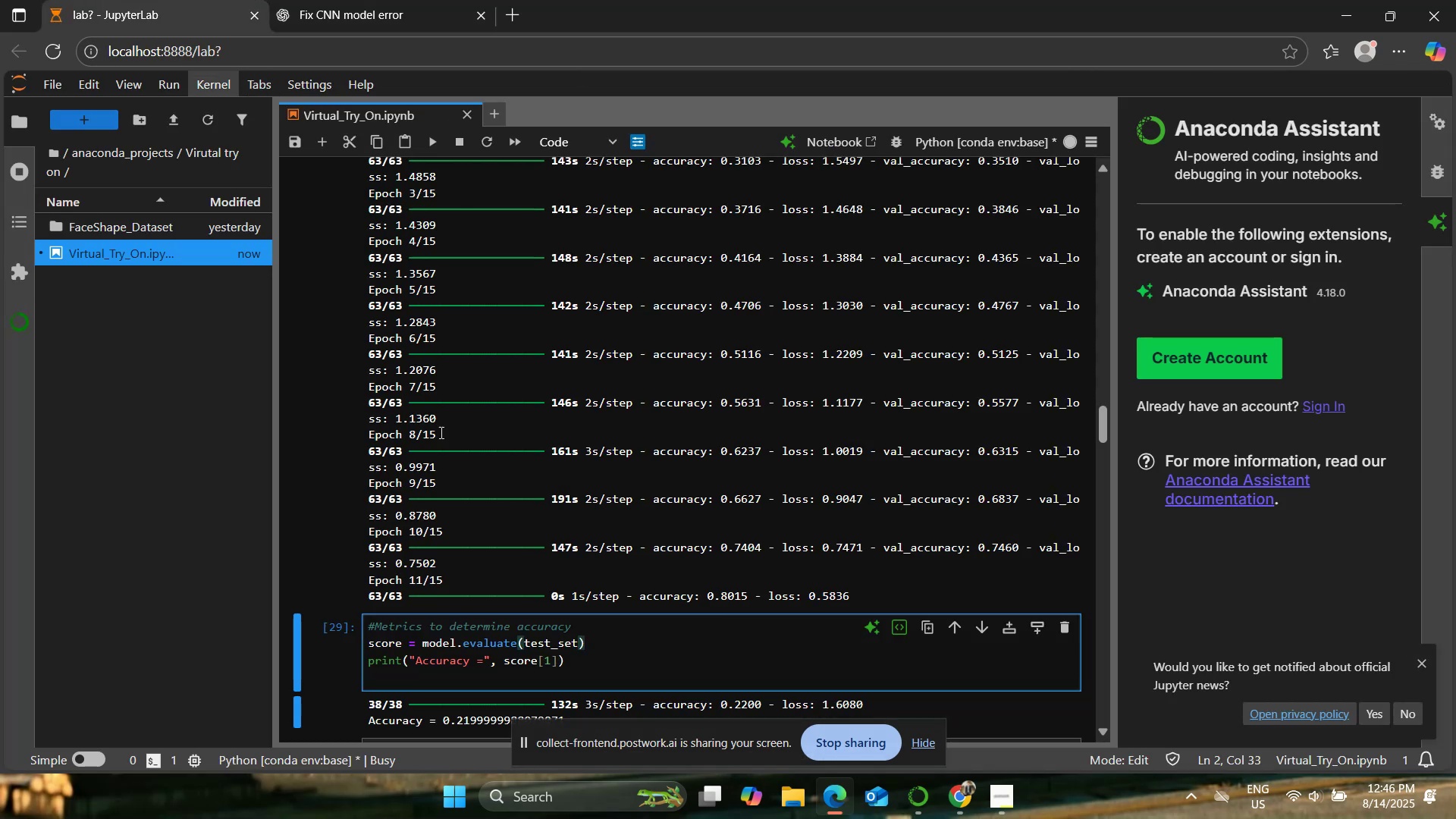 
scroll: coordinate [449, 444], scroll_direction: up, amount: 14.0
 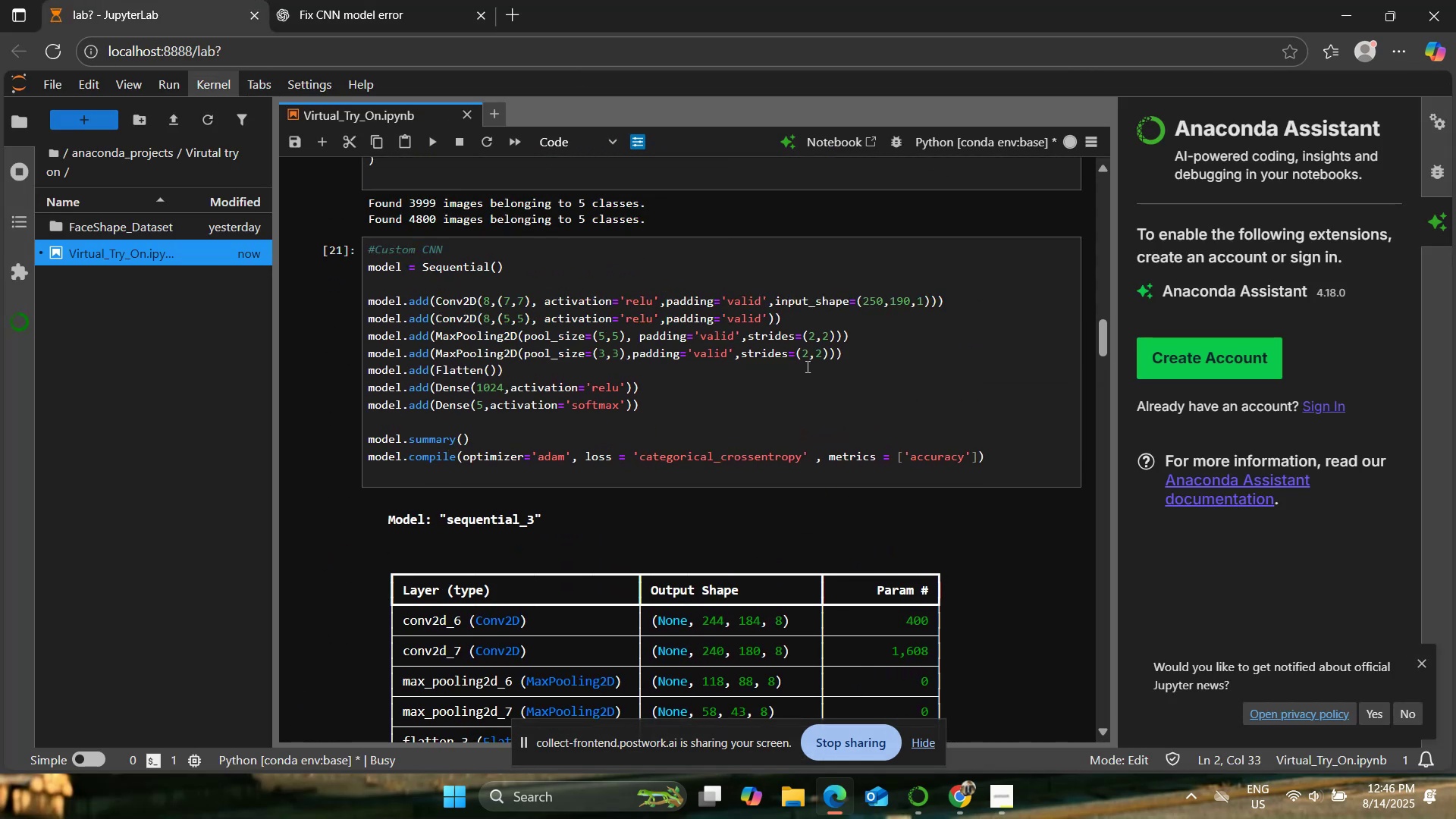 
left_click([806, 366])
 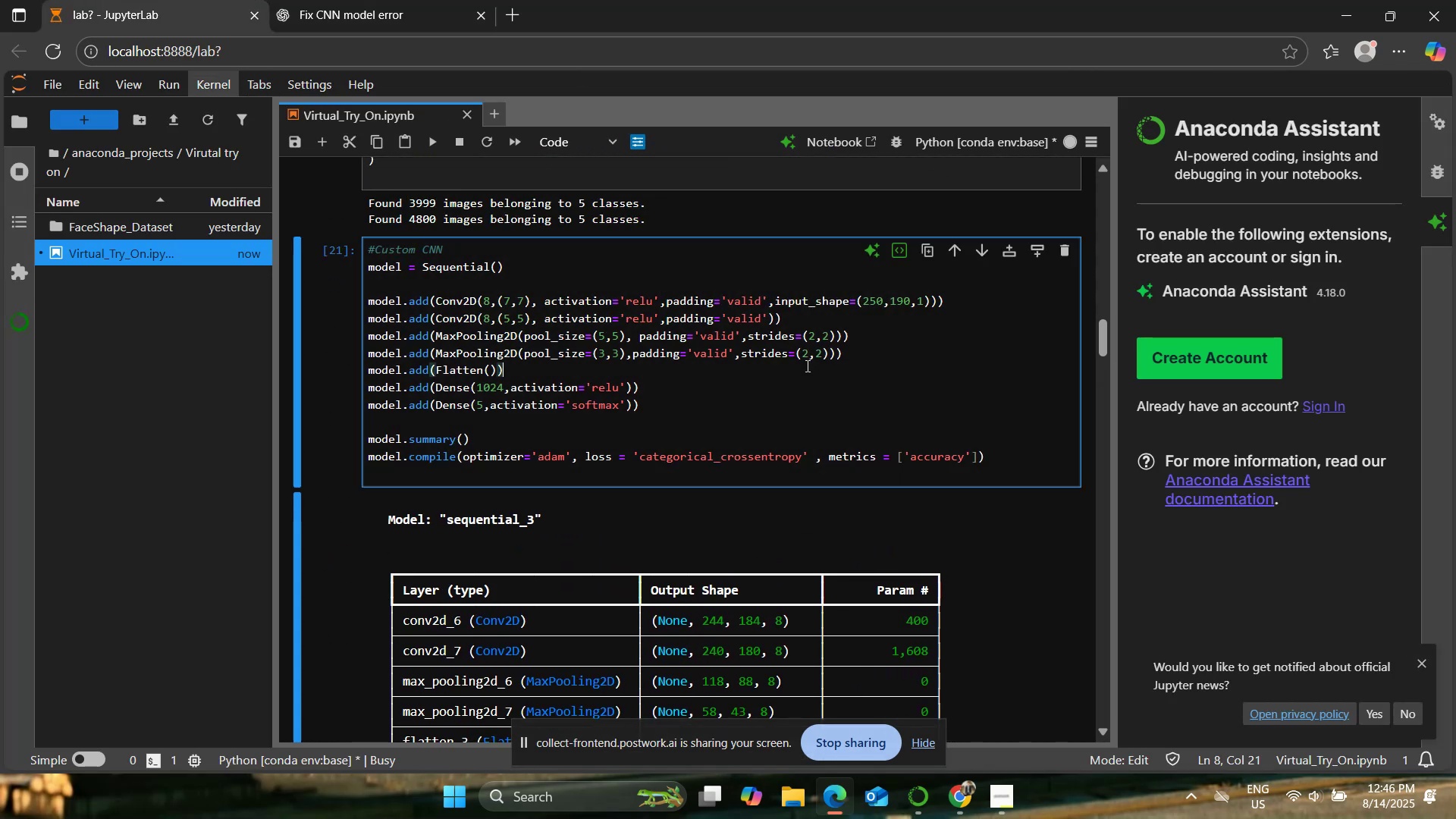 
key(Control+A)
 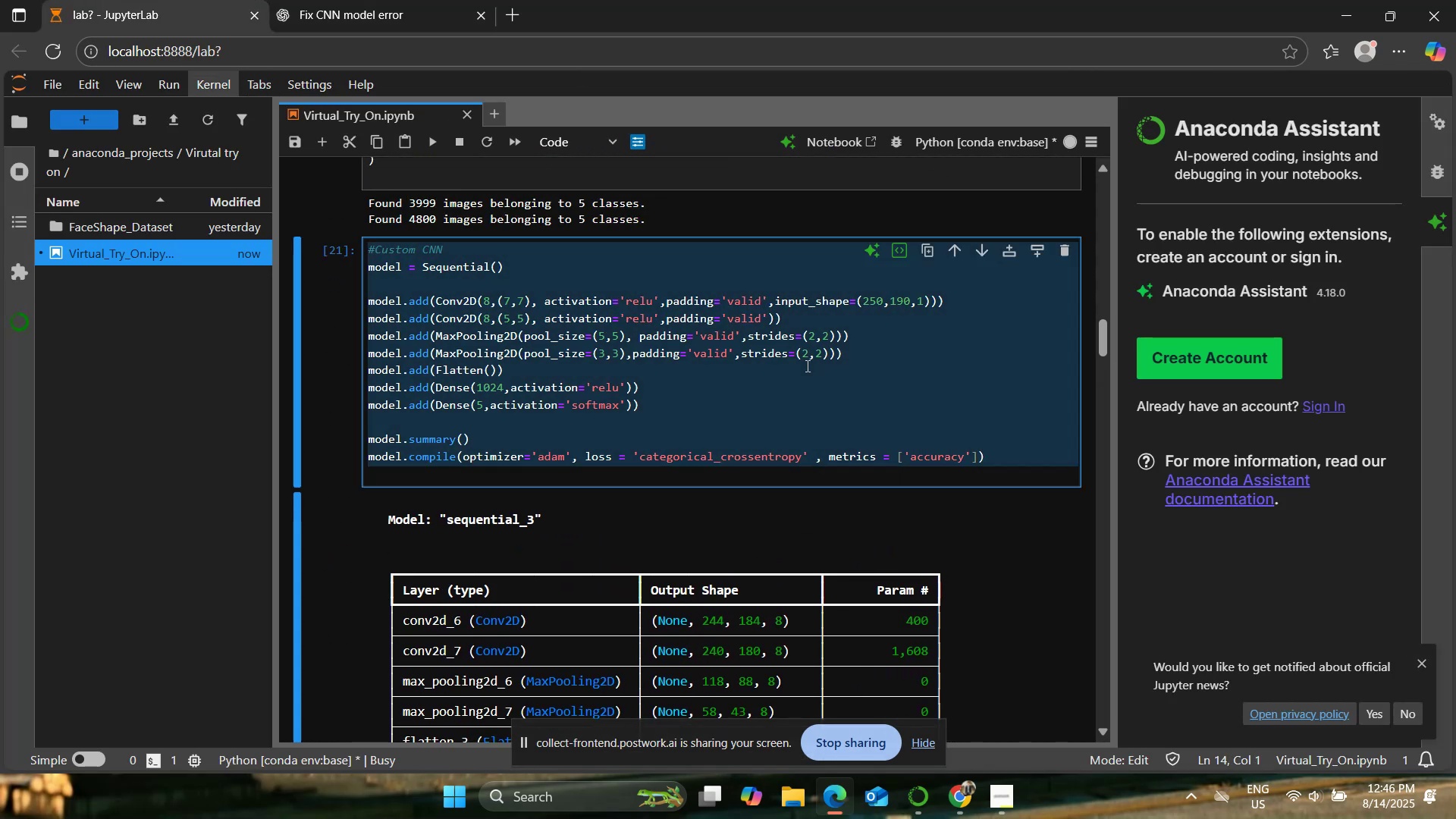 
key(Control+C)
 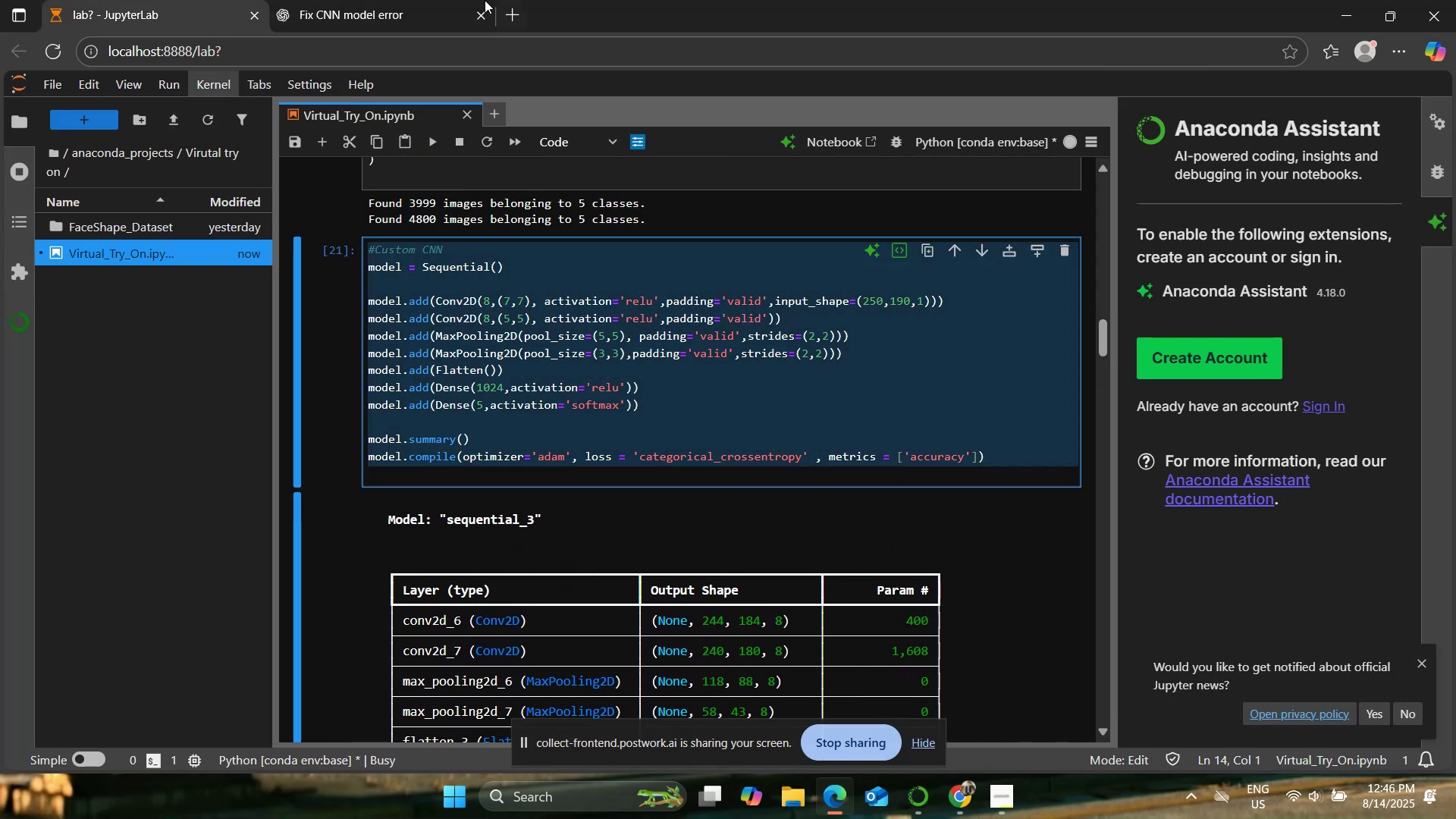 
left_click([443, 0])
 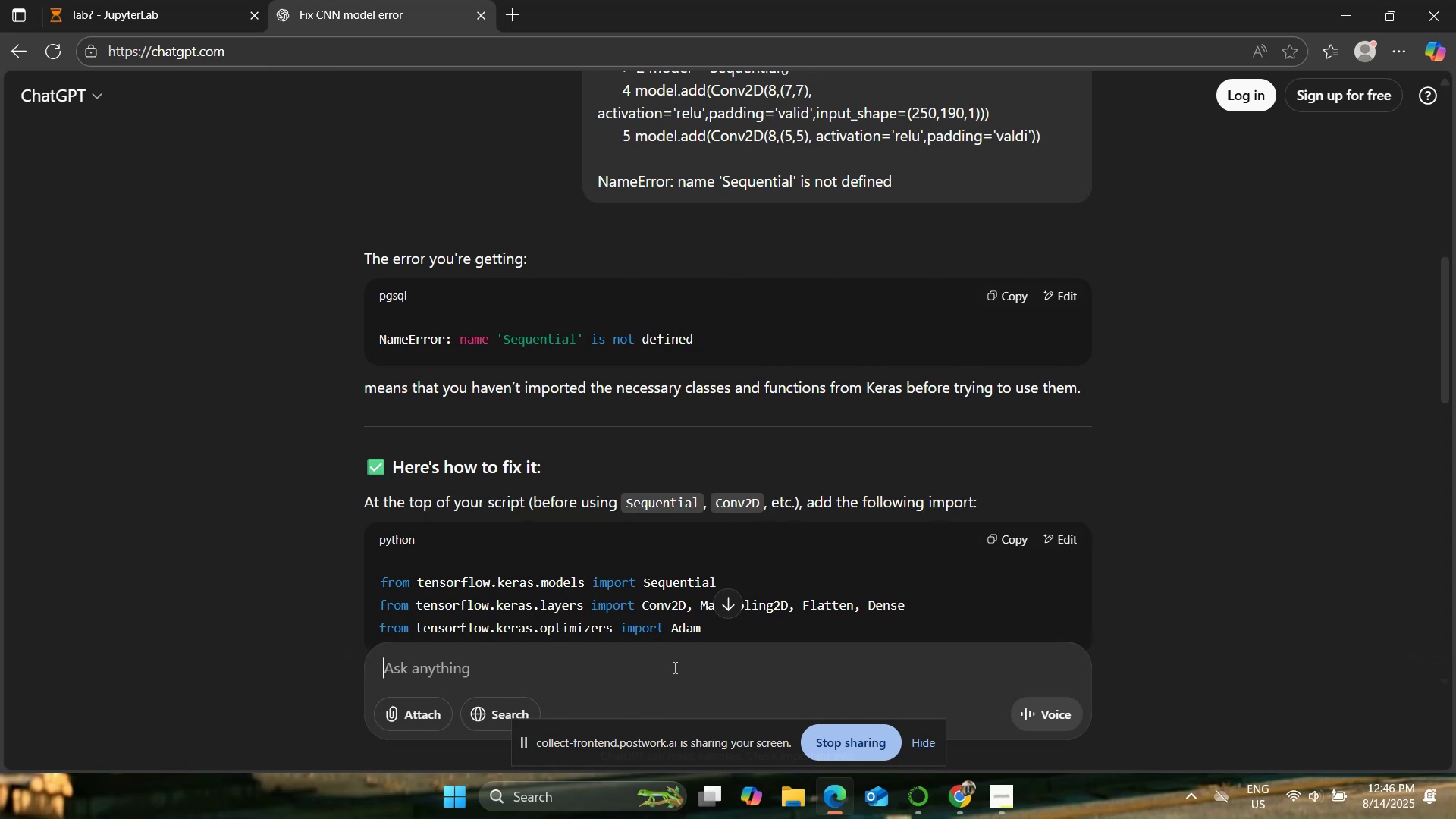 
key(Control+V)
 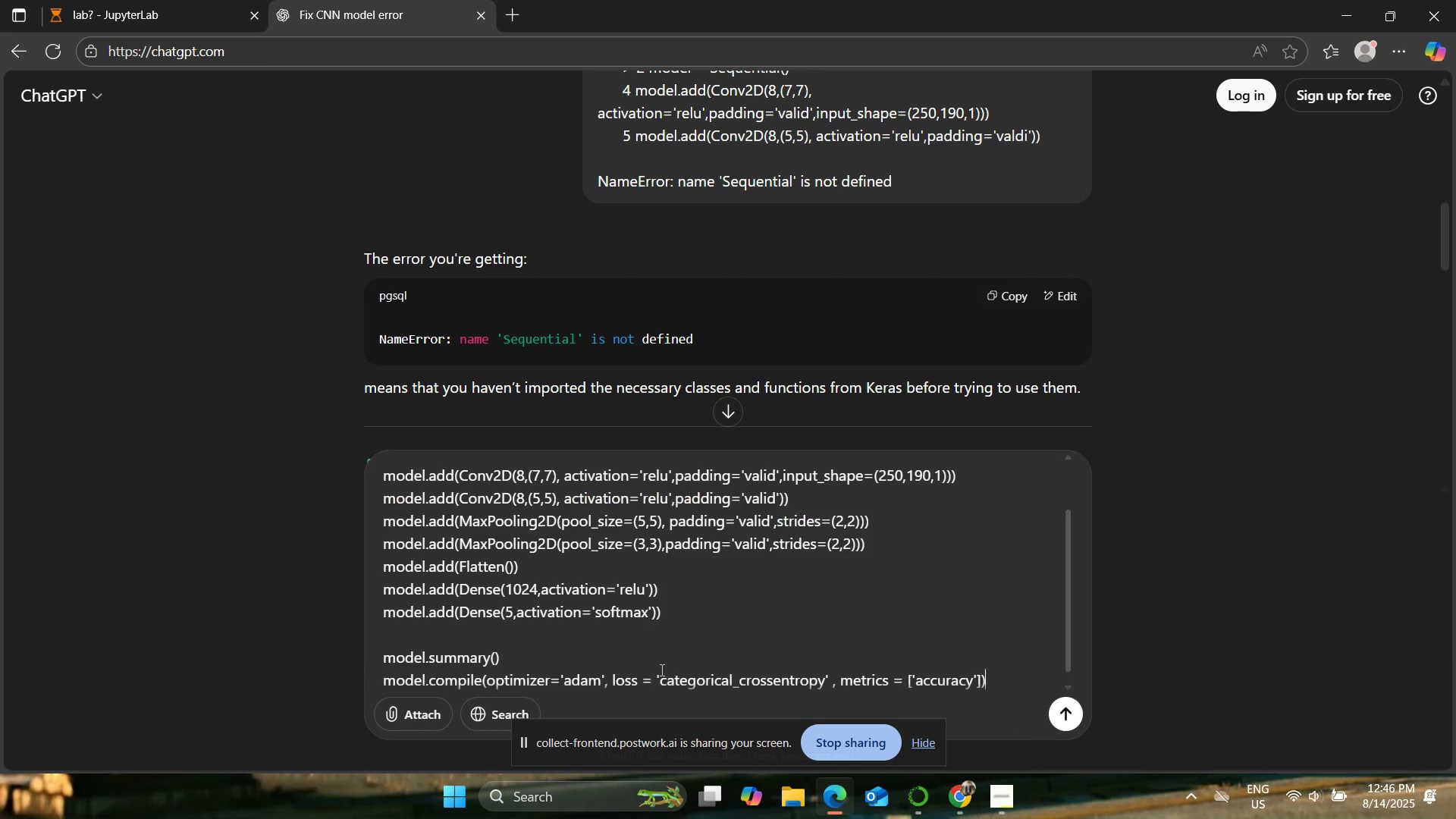 
key(Shift+Enter)
 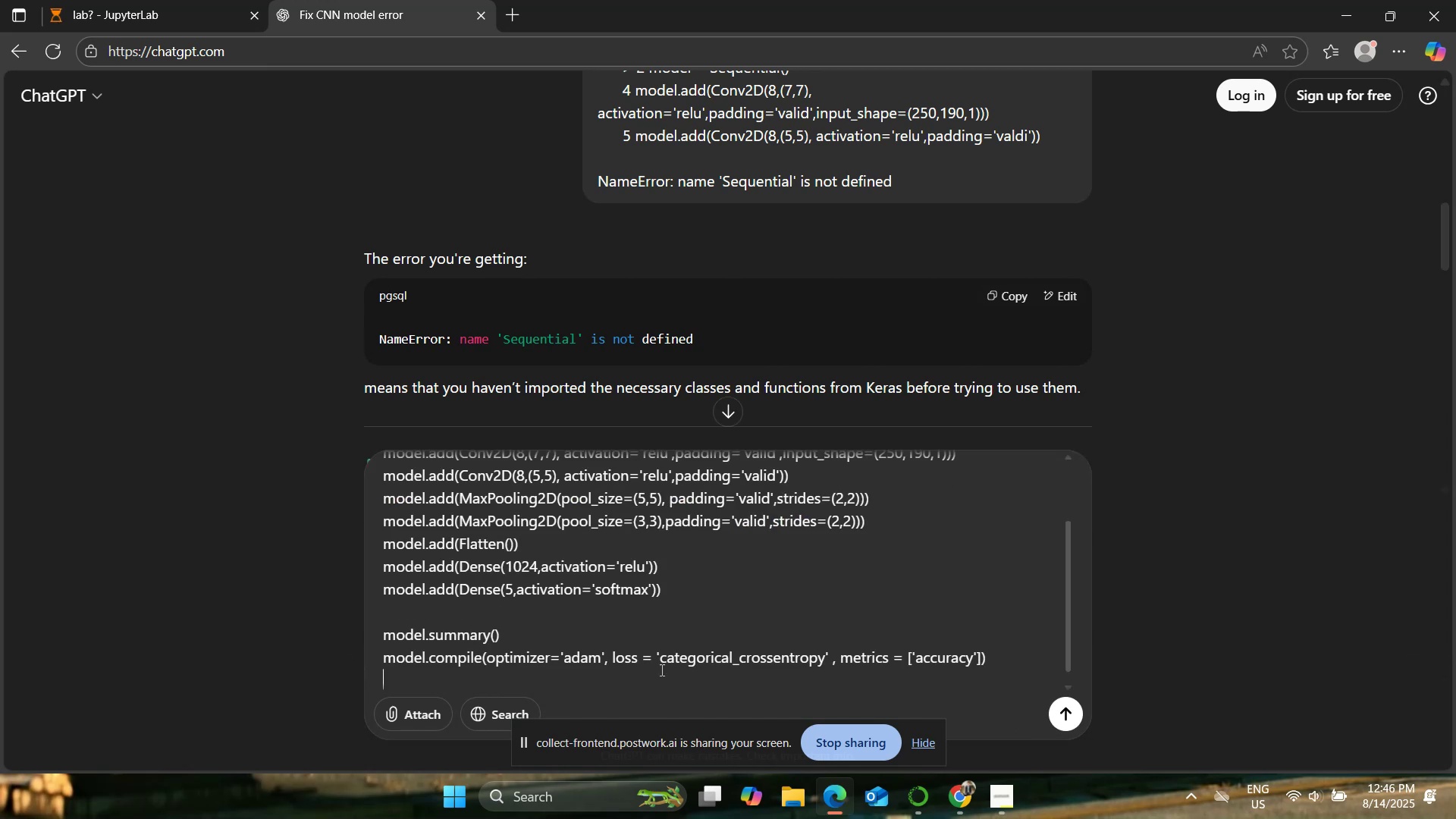 
key(Shift+Enter)
 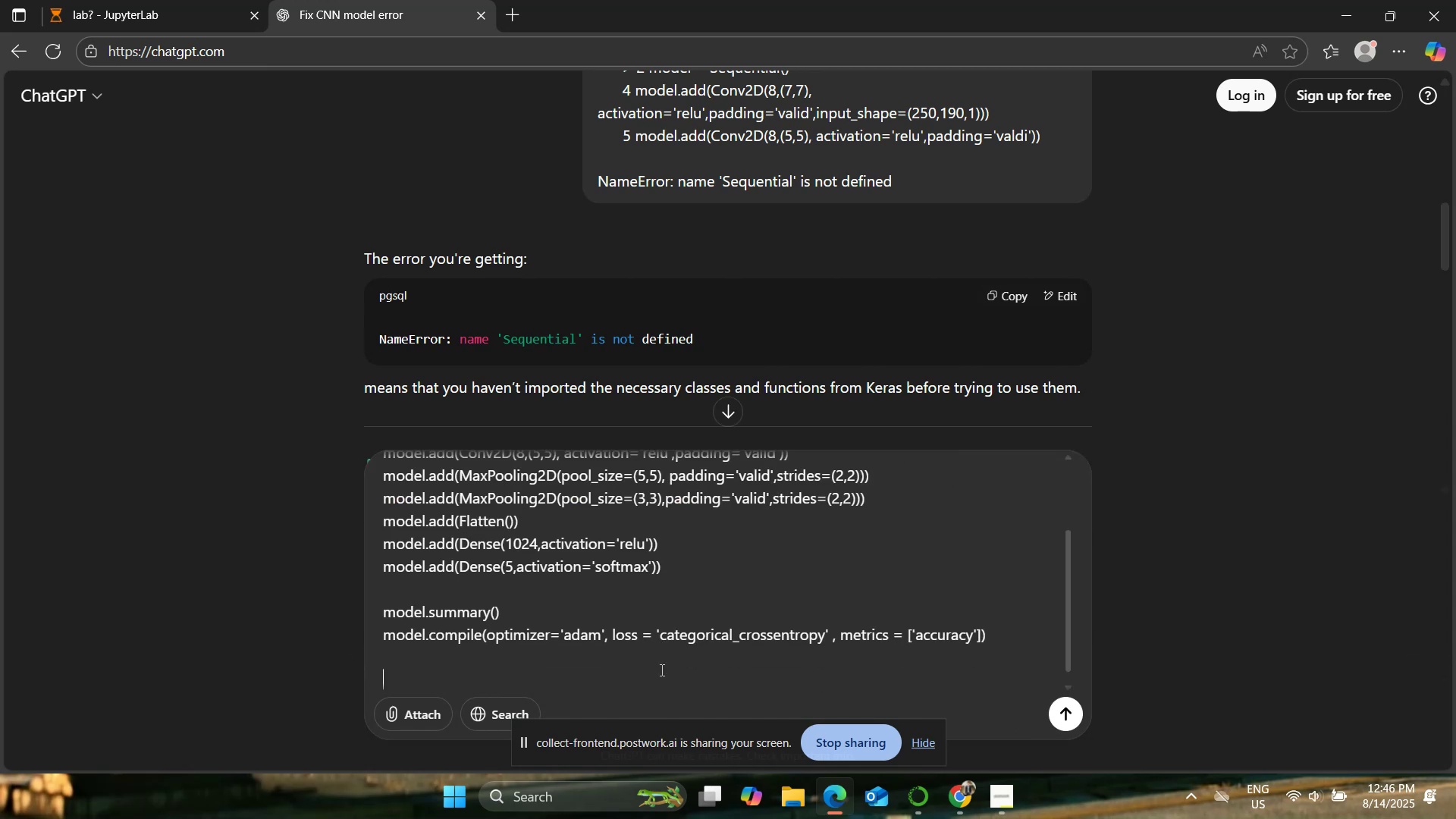 
key(Shift+Enter)
 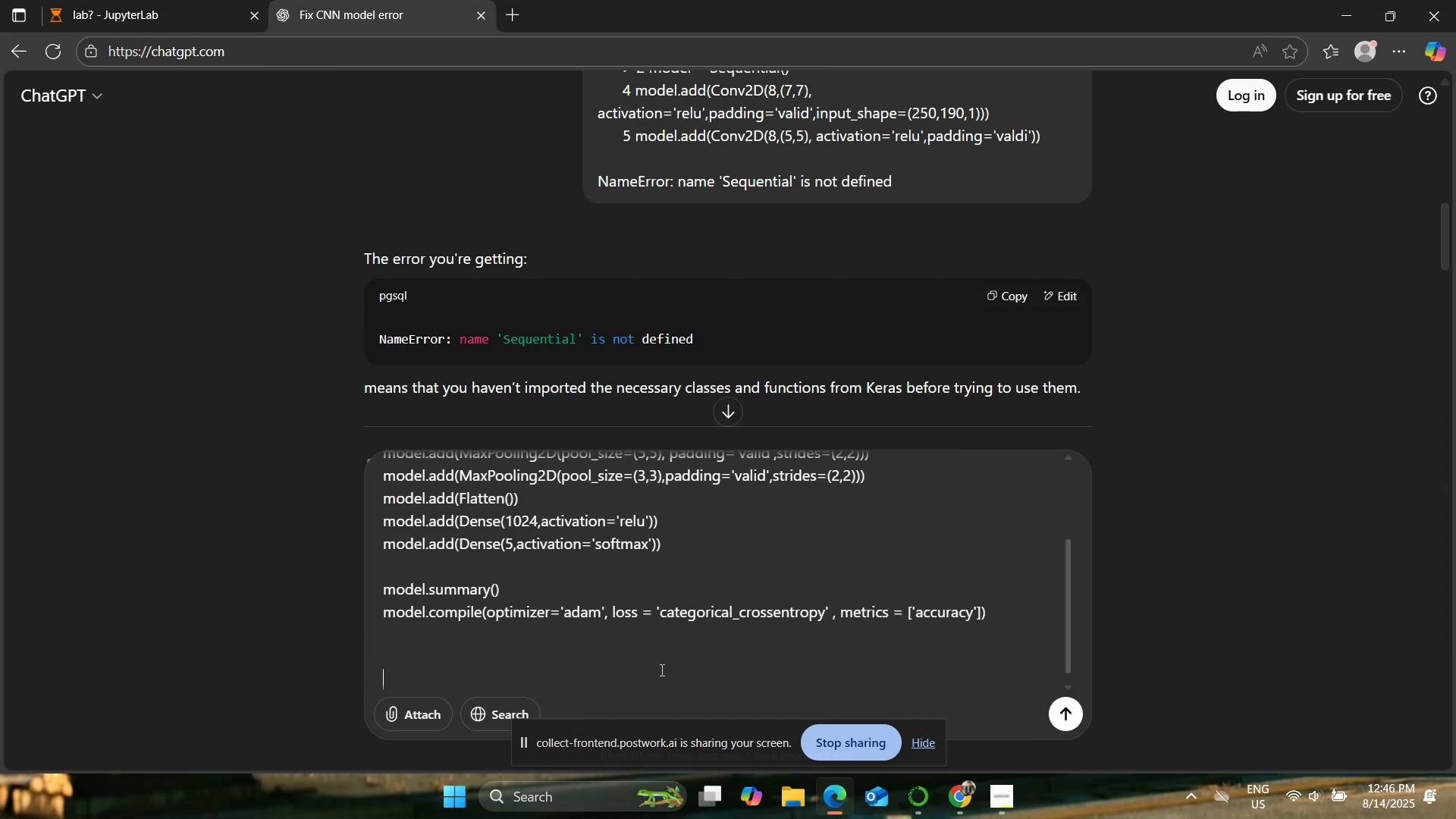 
type(visualize this )
 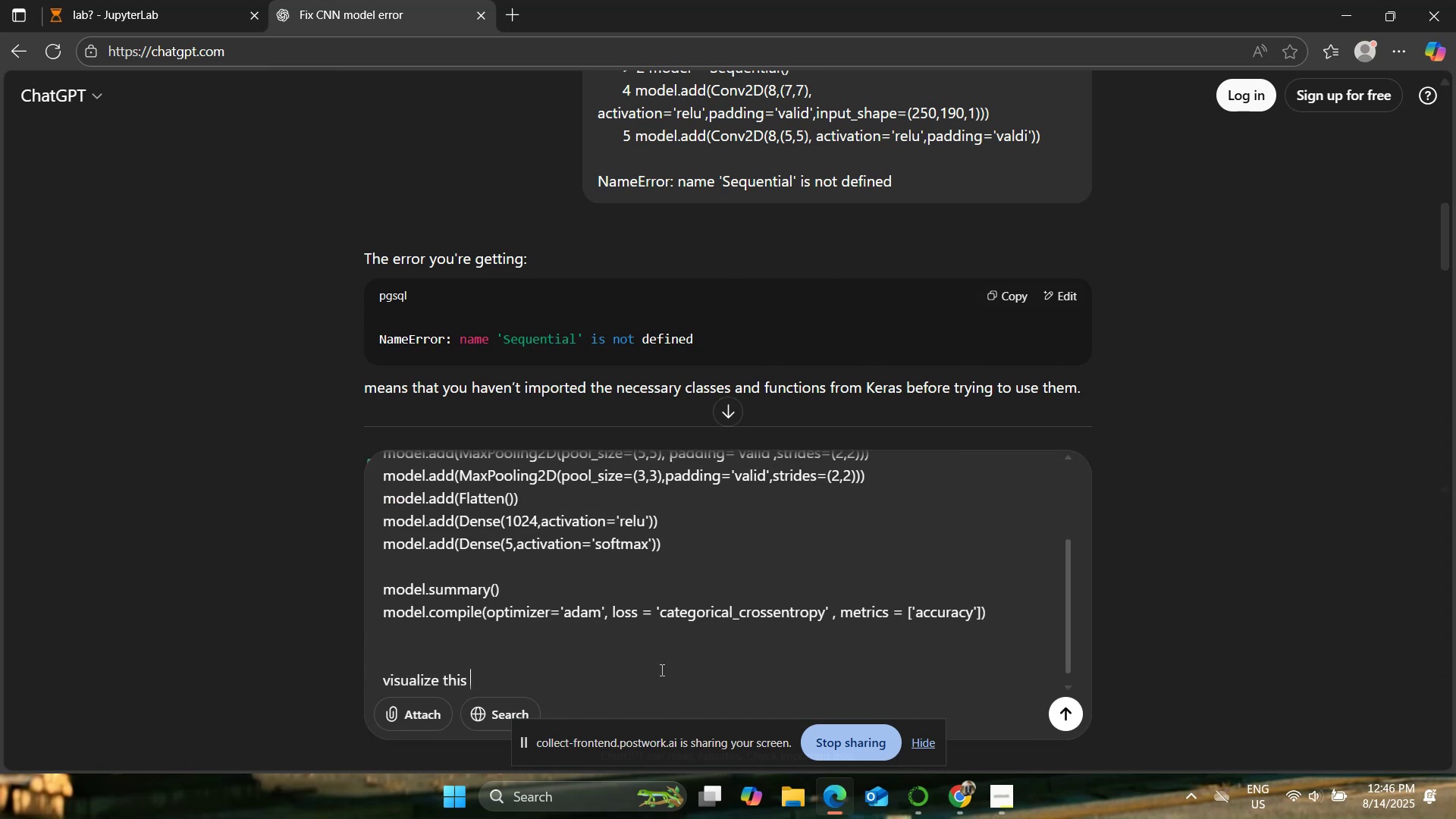 
type(CNN)
 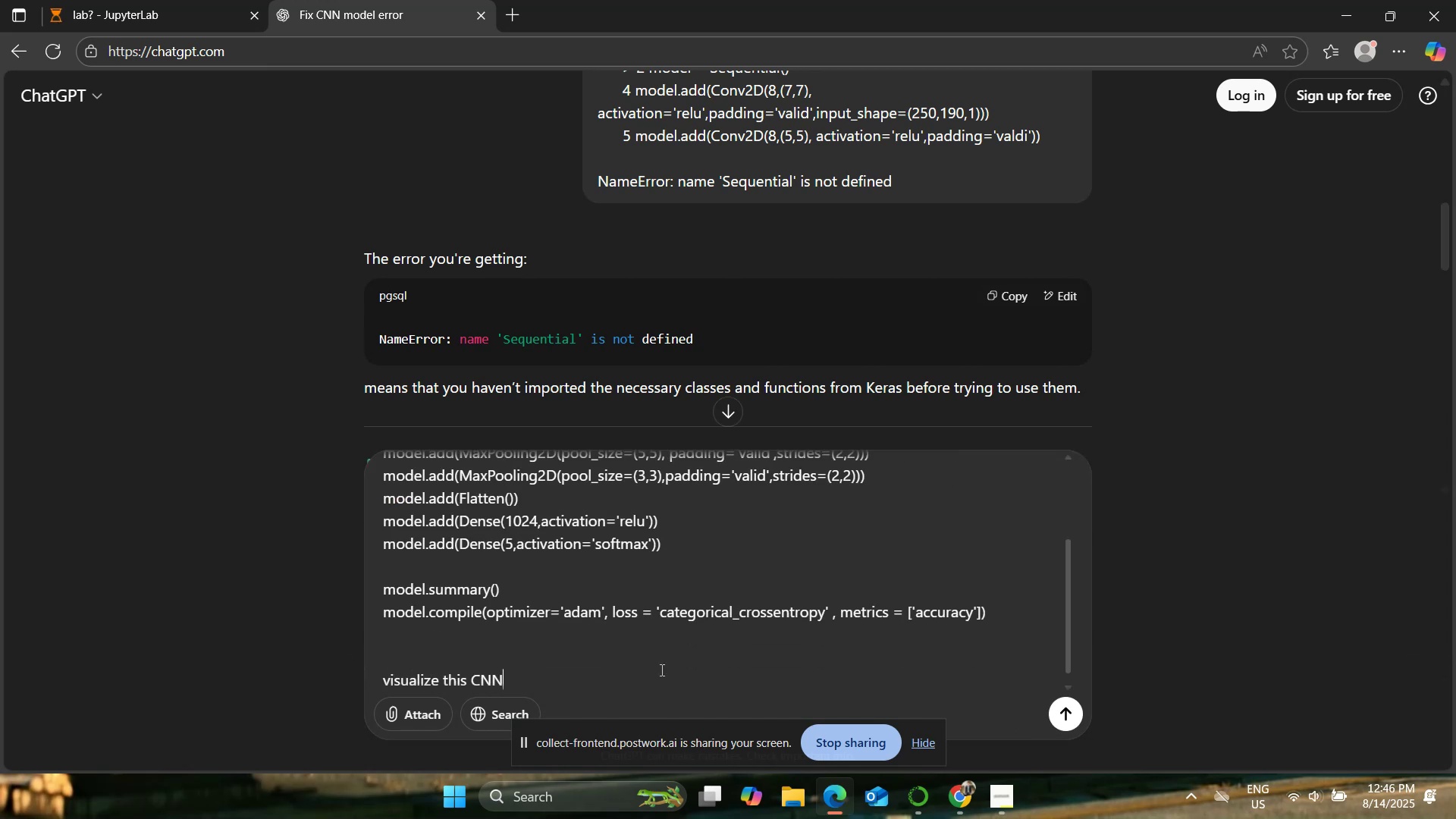 
key(Enter)
 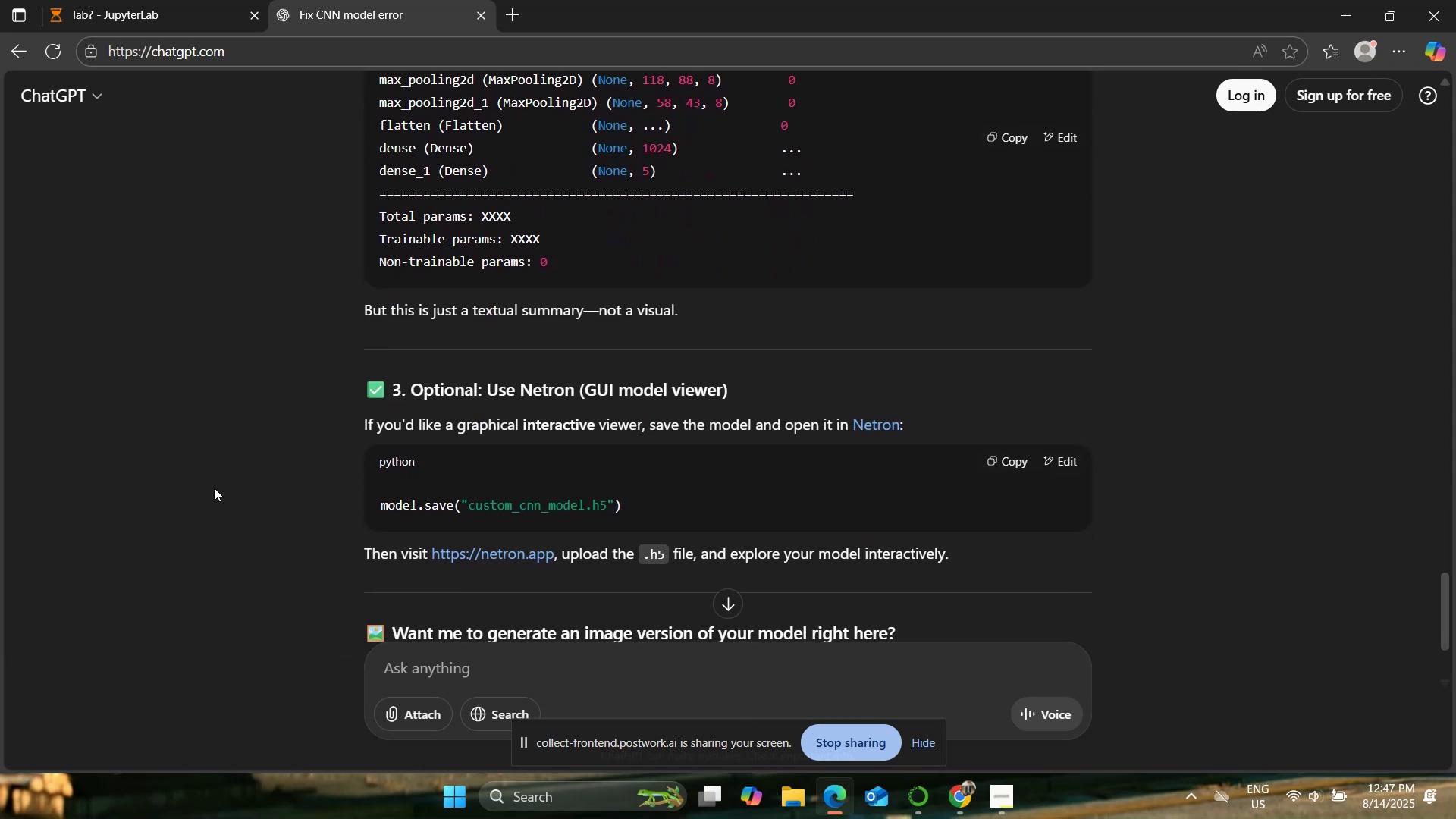 
wait(49.45)
 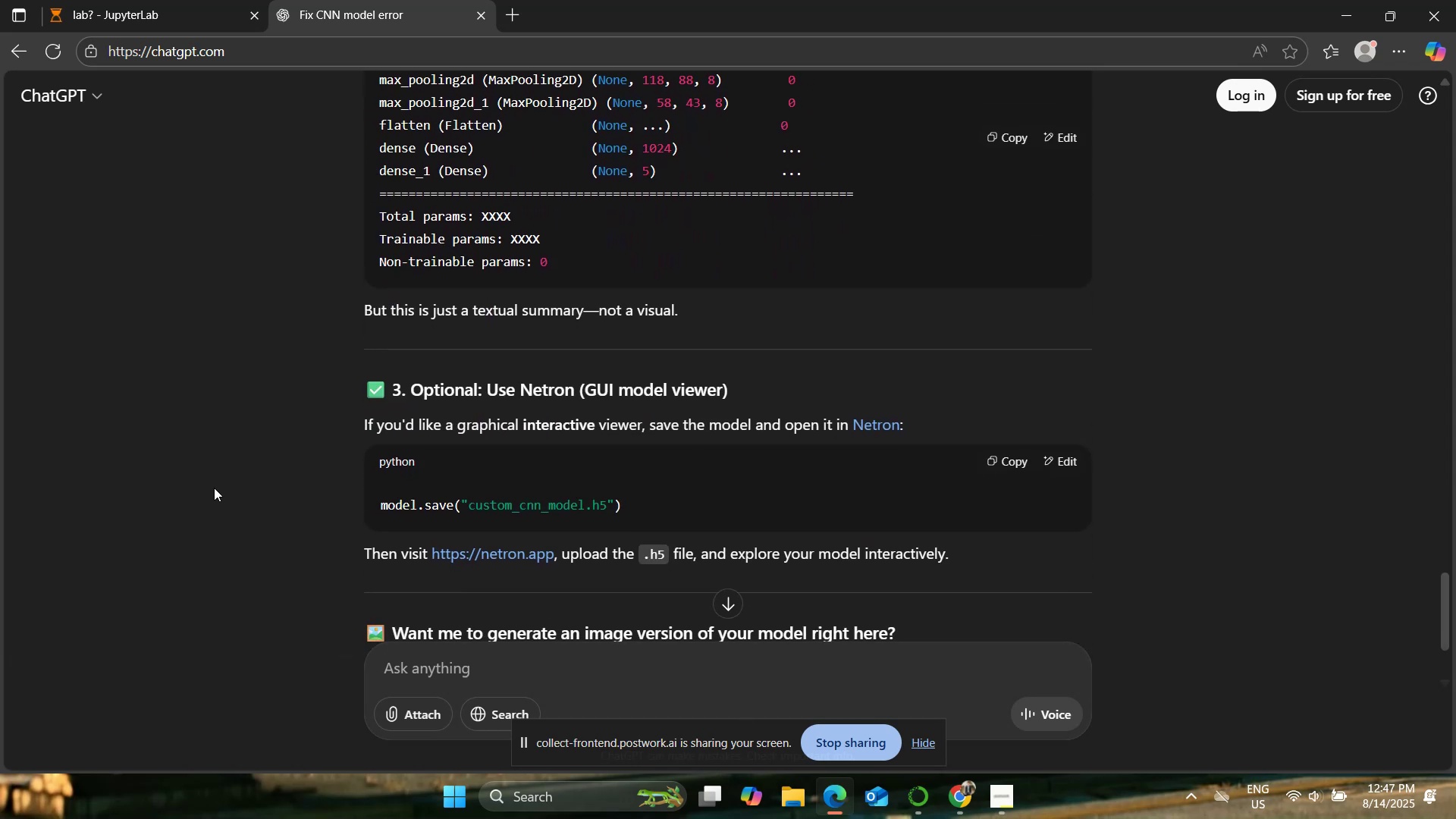 
left_click([214, 0])
 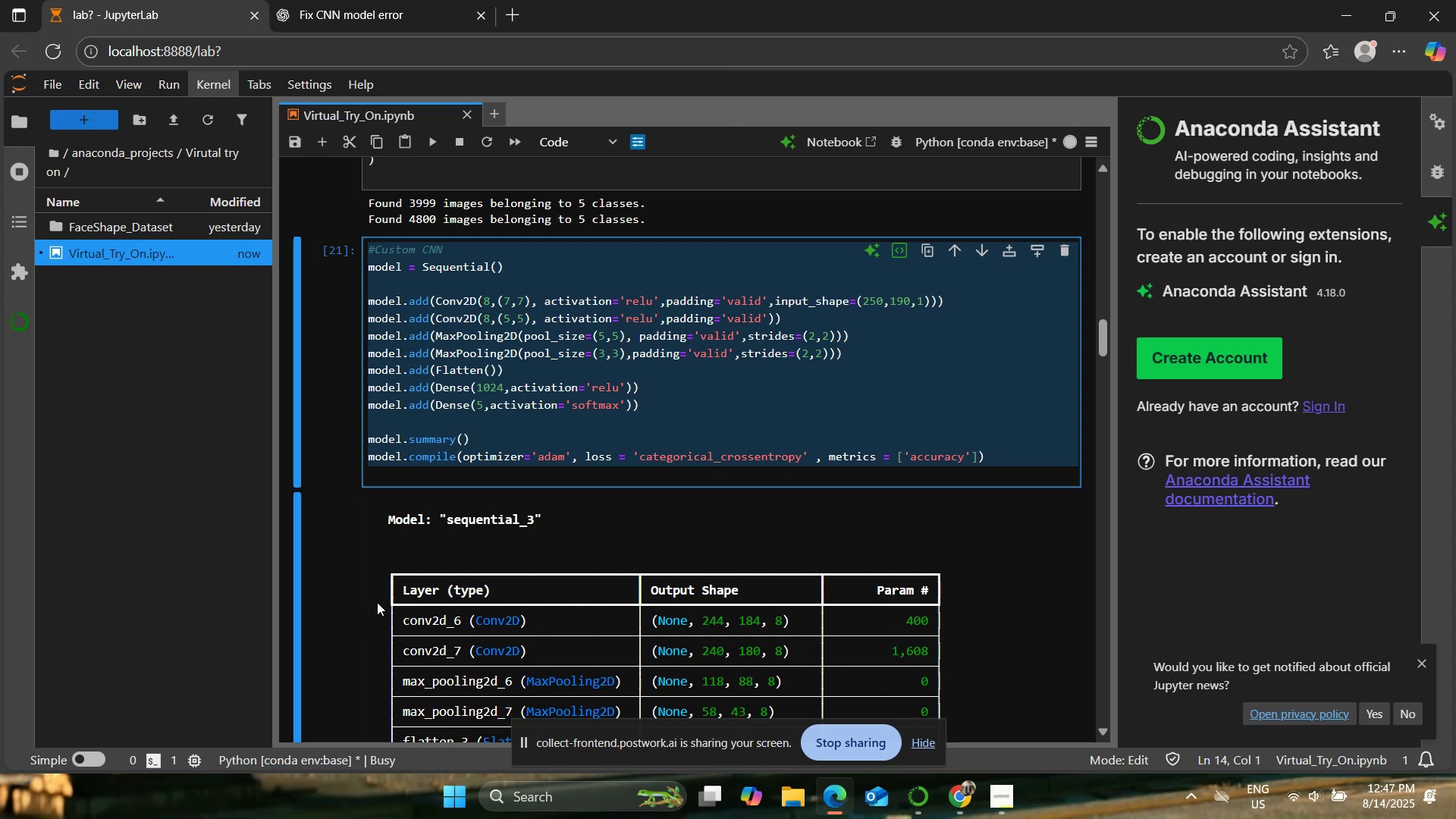 
left_click([378, 602])
 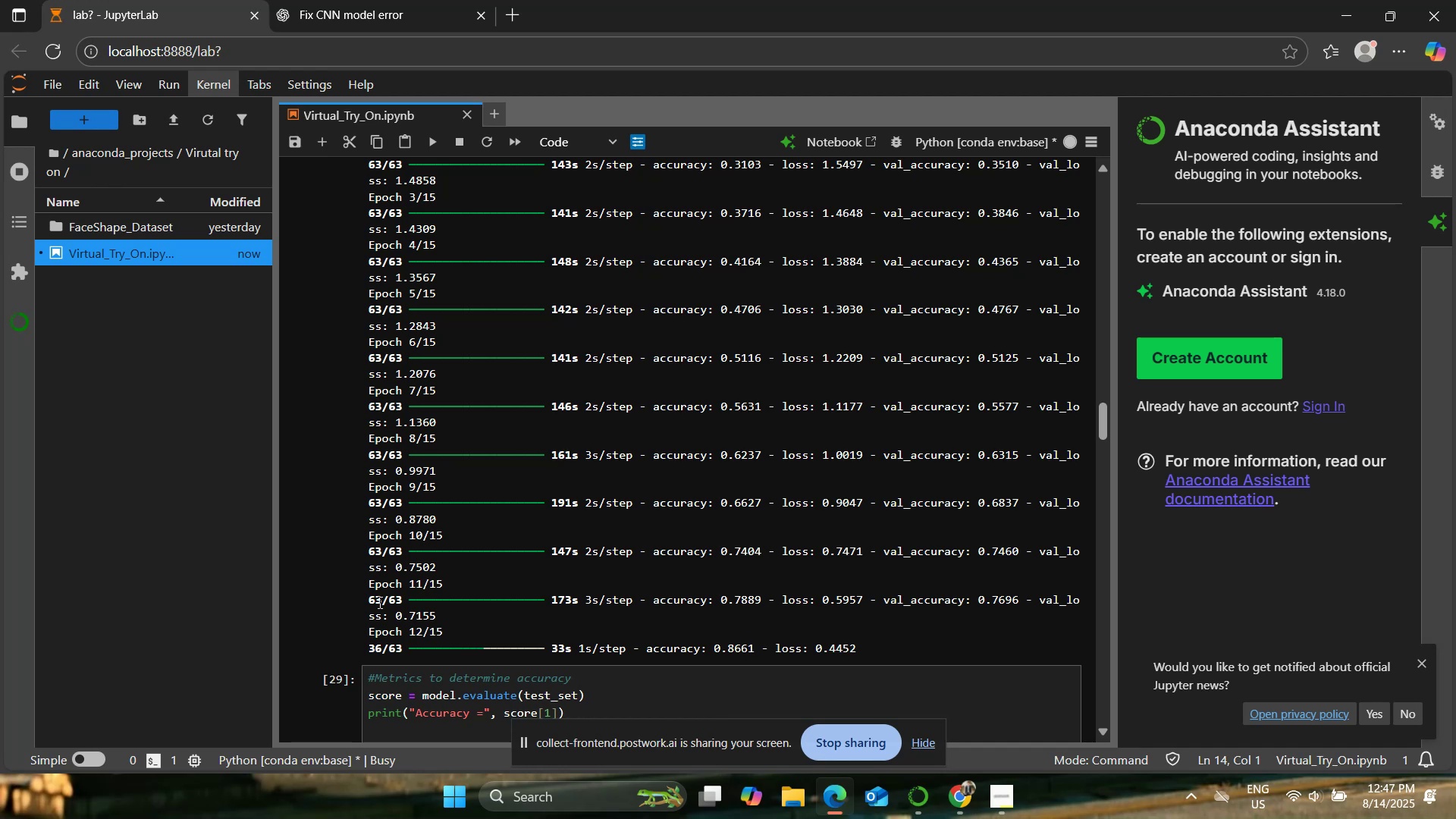 
wait(50.08)
 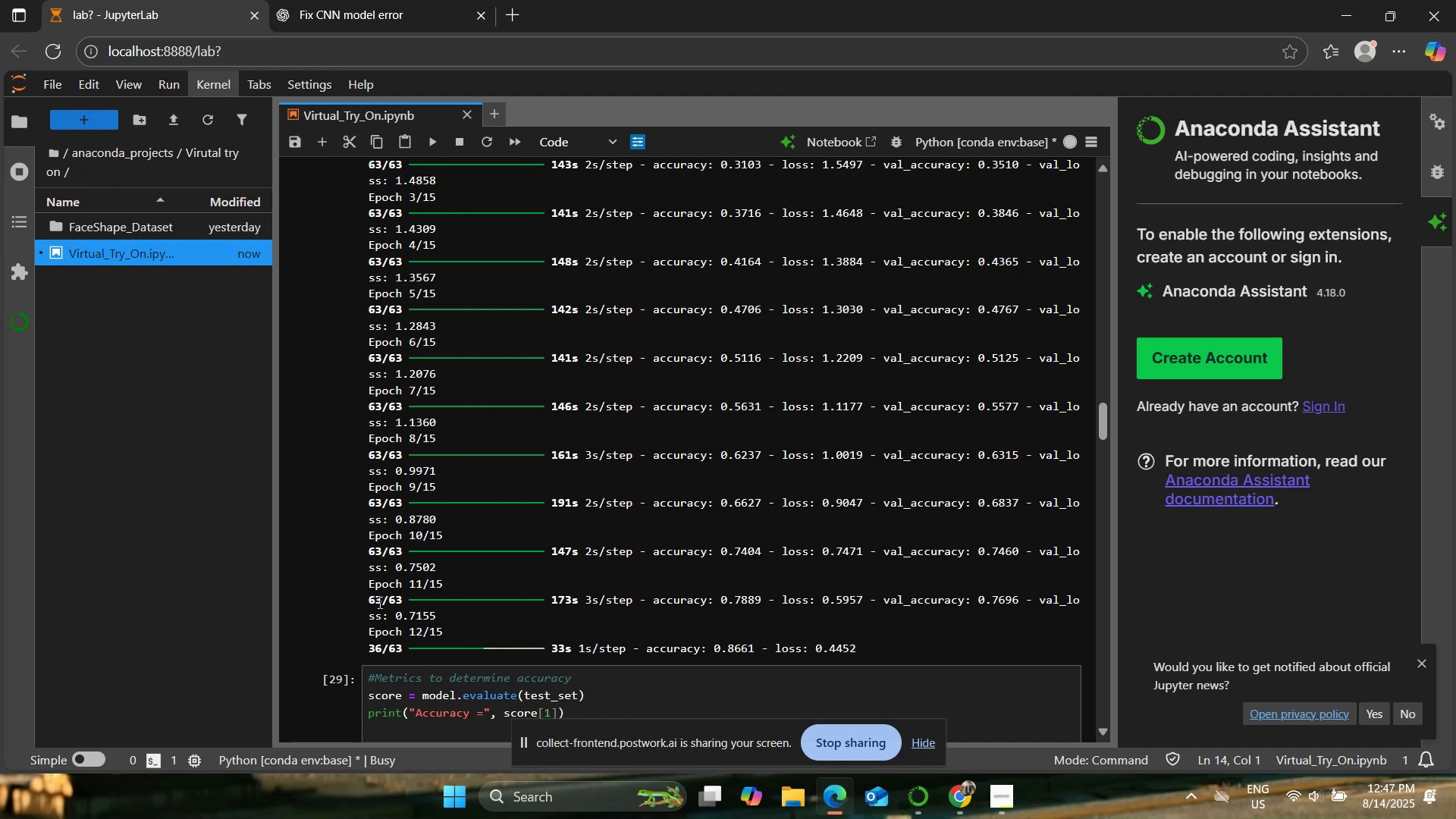 
left_click([897, 701])
 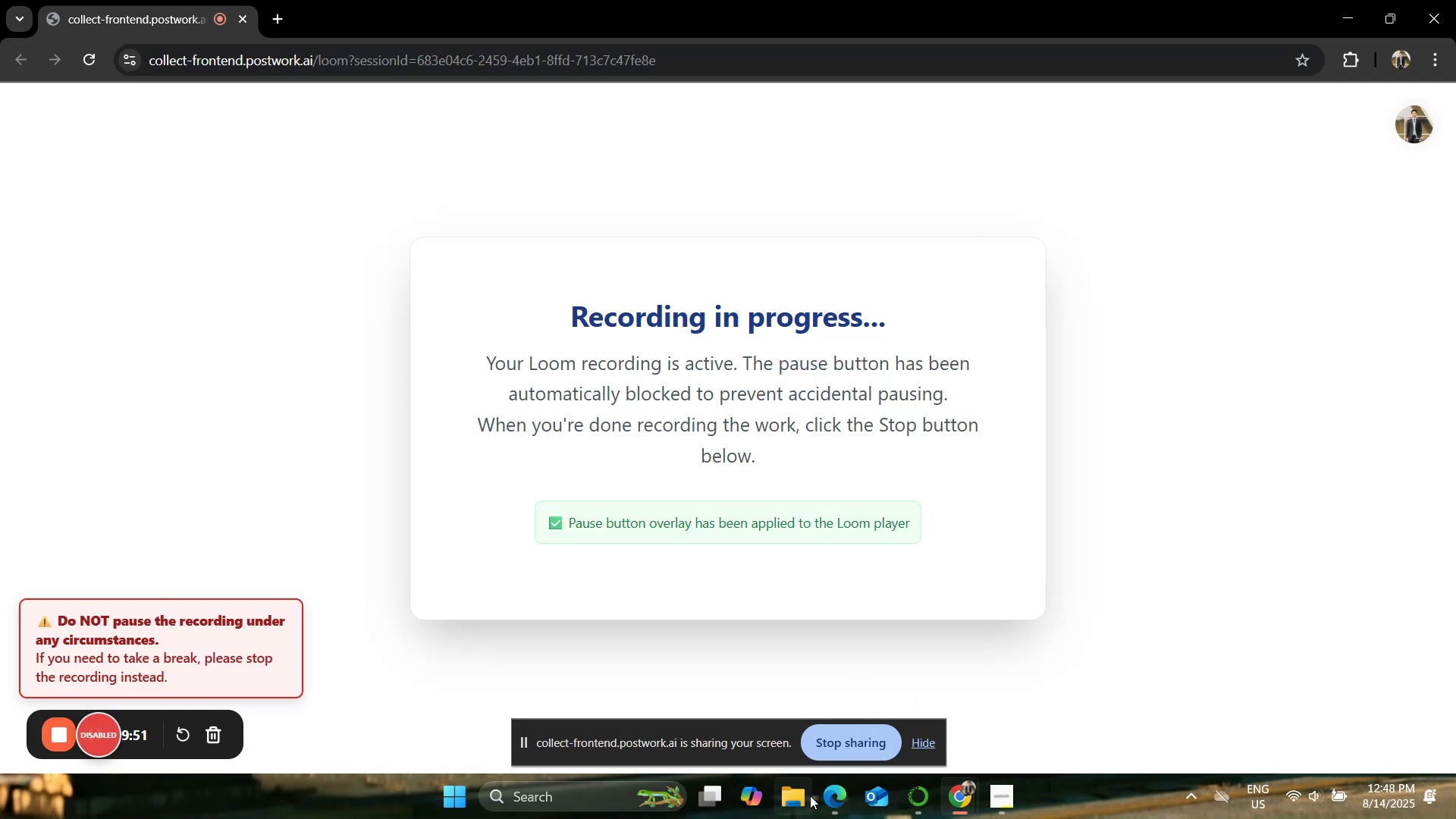 
left_click([827, 804])
 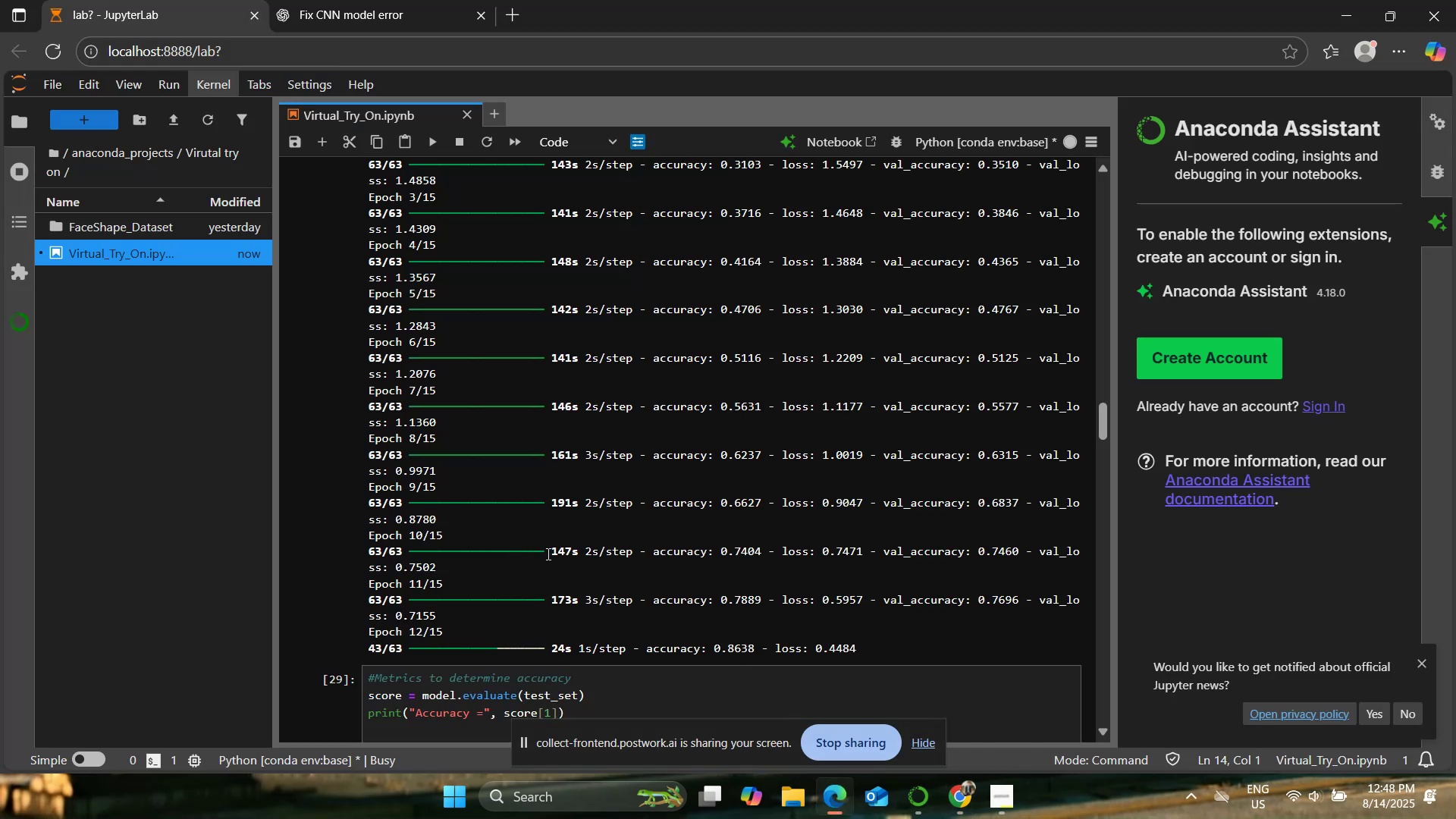 
scroll: coordinate [434, 560], scroll_direction: up, amount: 2.0
 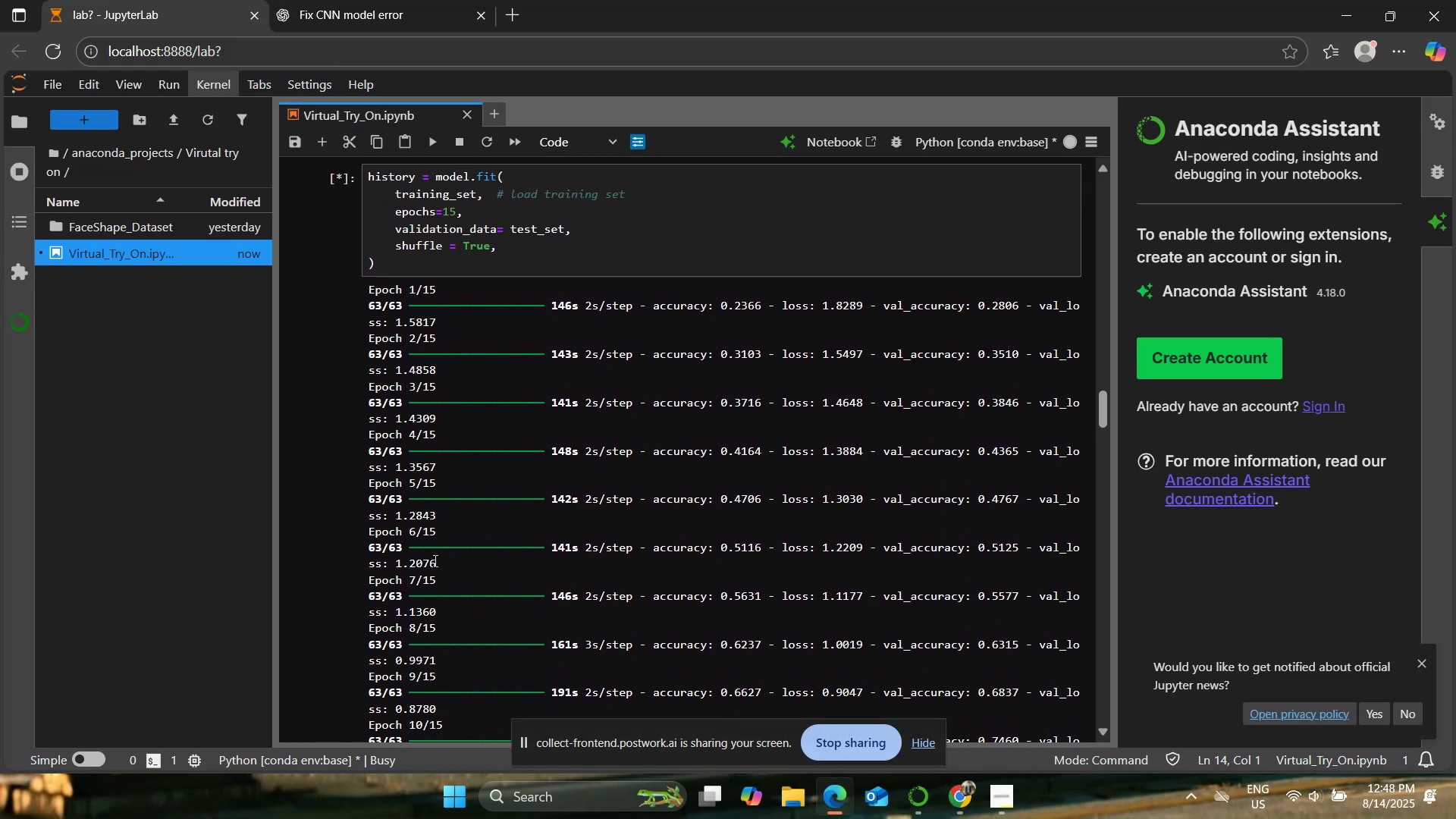 
scroll: coordinate [434, 560], scroll_direction: down, amount: 2.0
 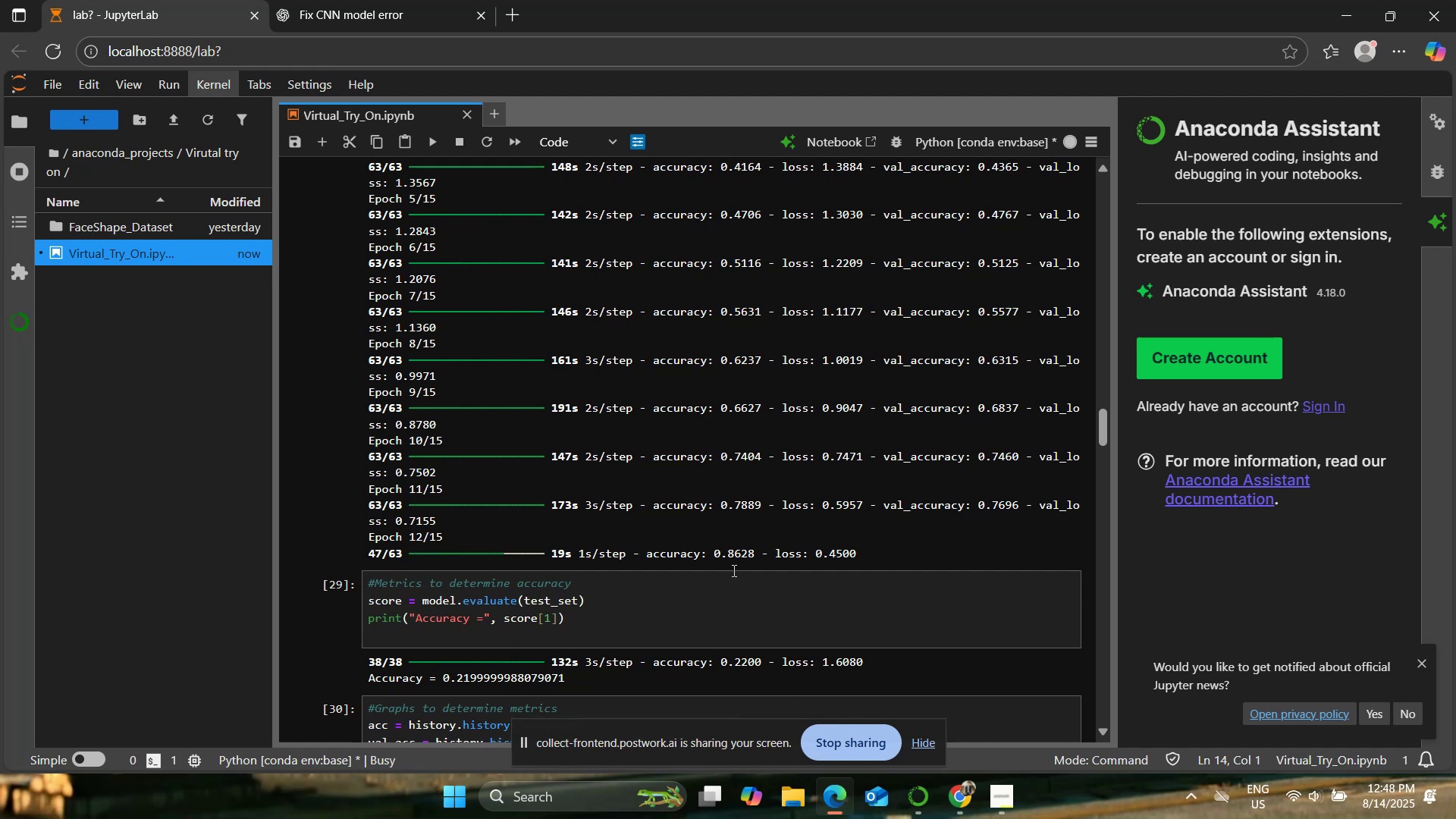 
left_click_drag(start_coordinate=[721, 557], to_coordinate=[746, 556])
 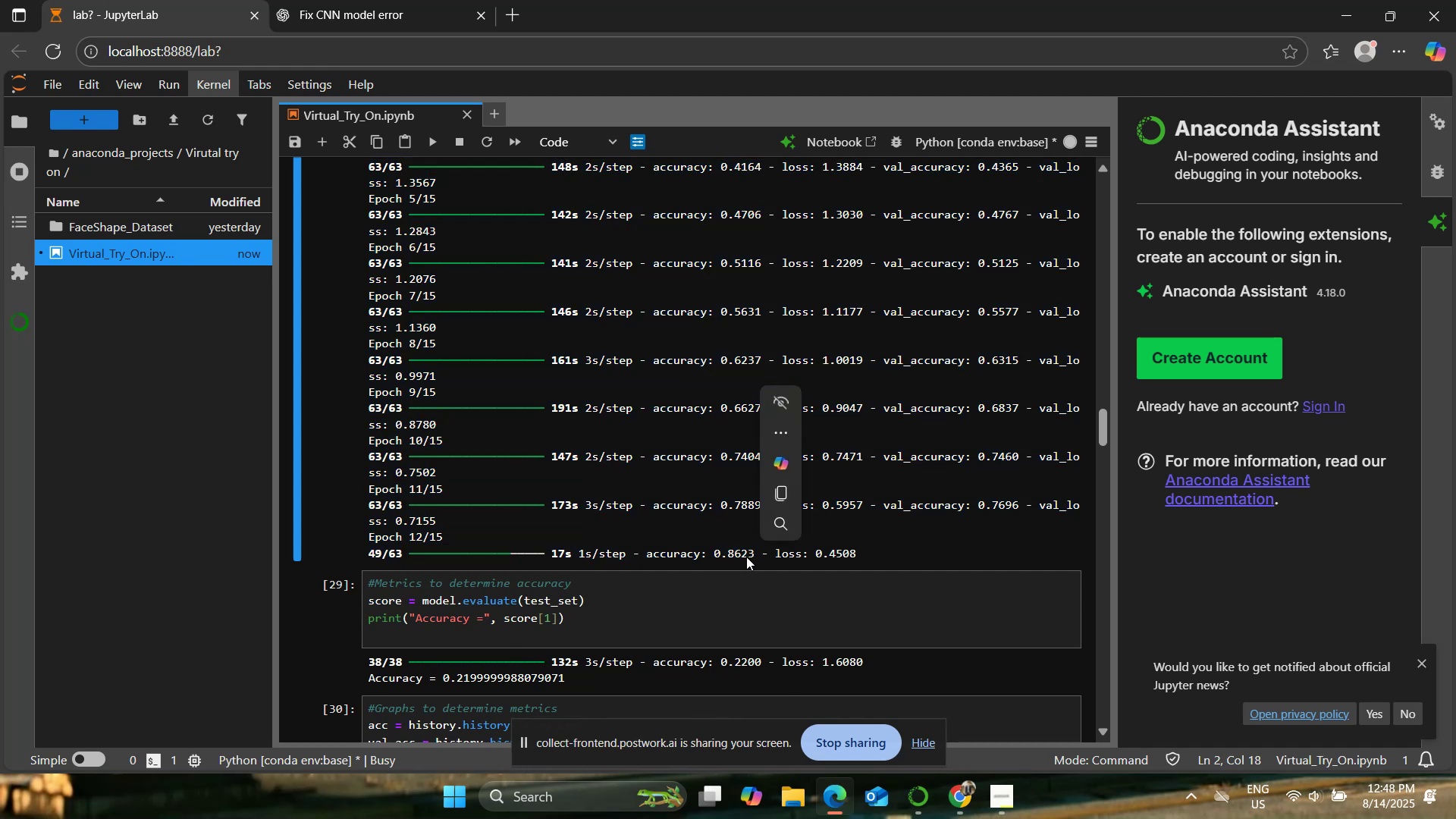 
left_click([746, 557])
 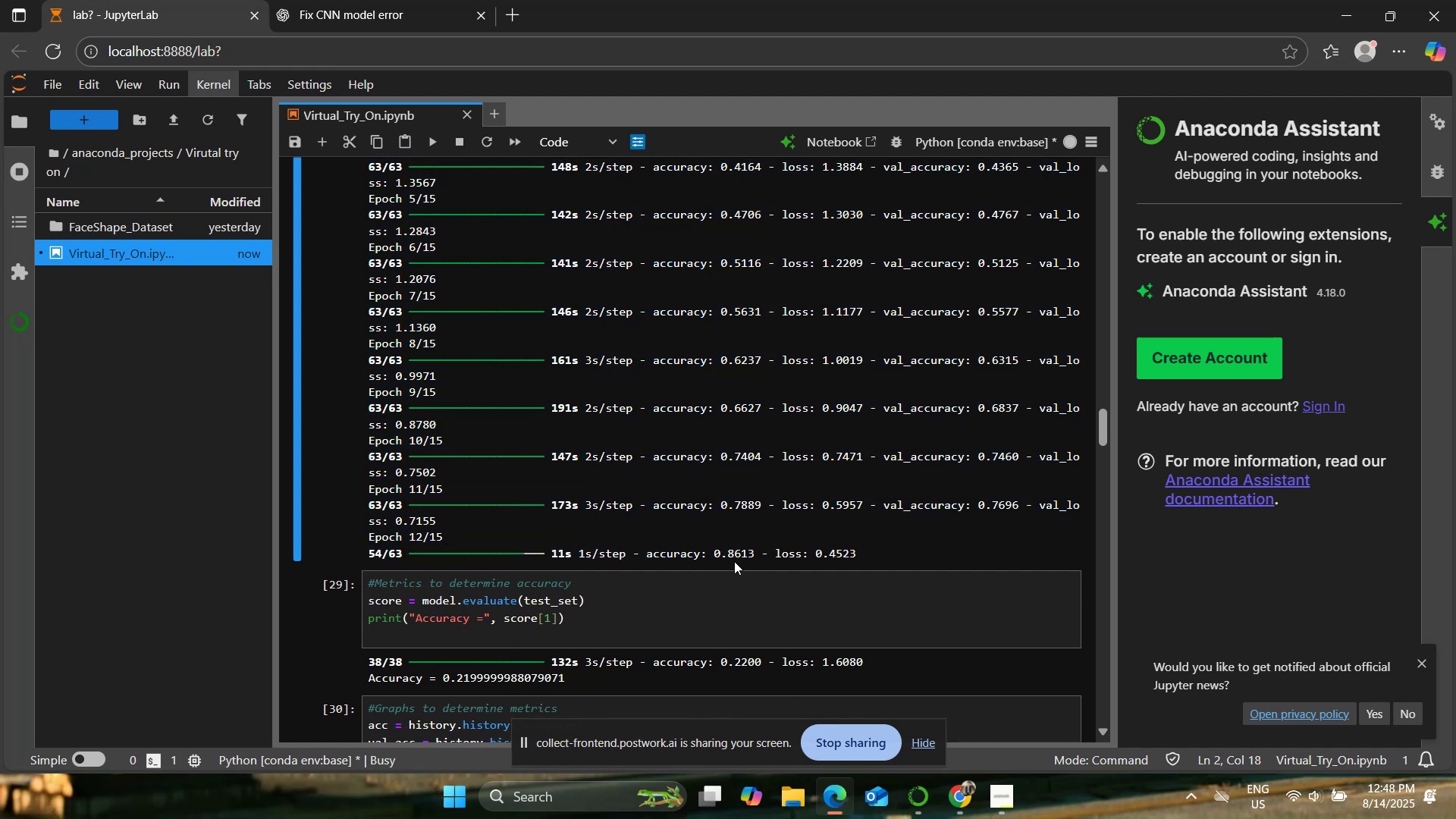 
wait(10.8)
 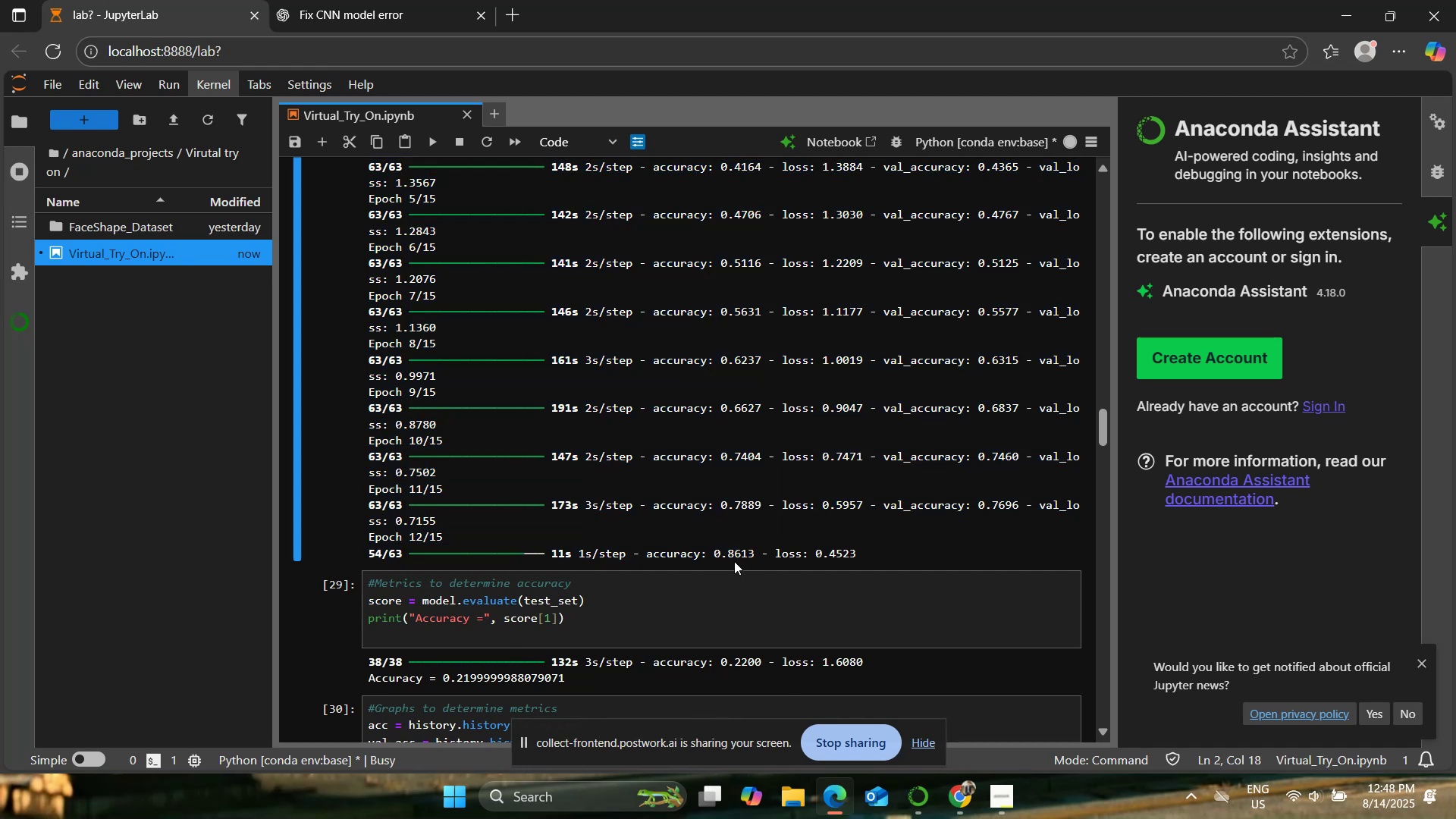 
left_click([417, 0])
 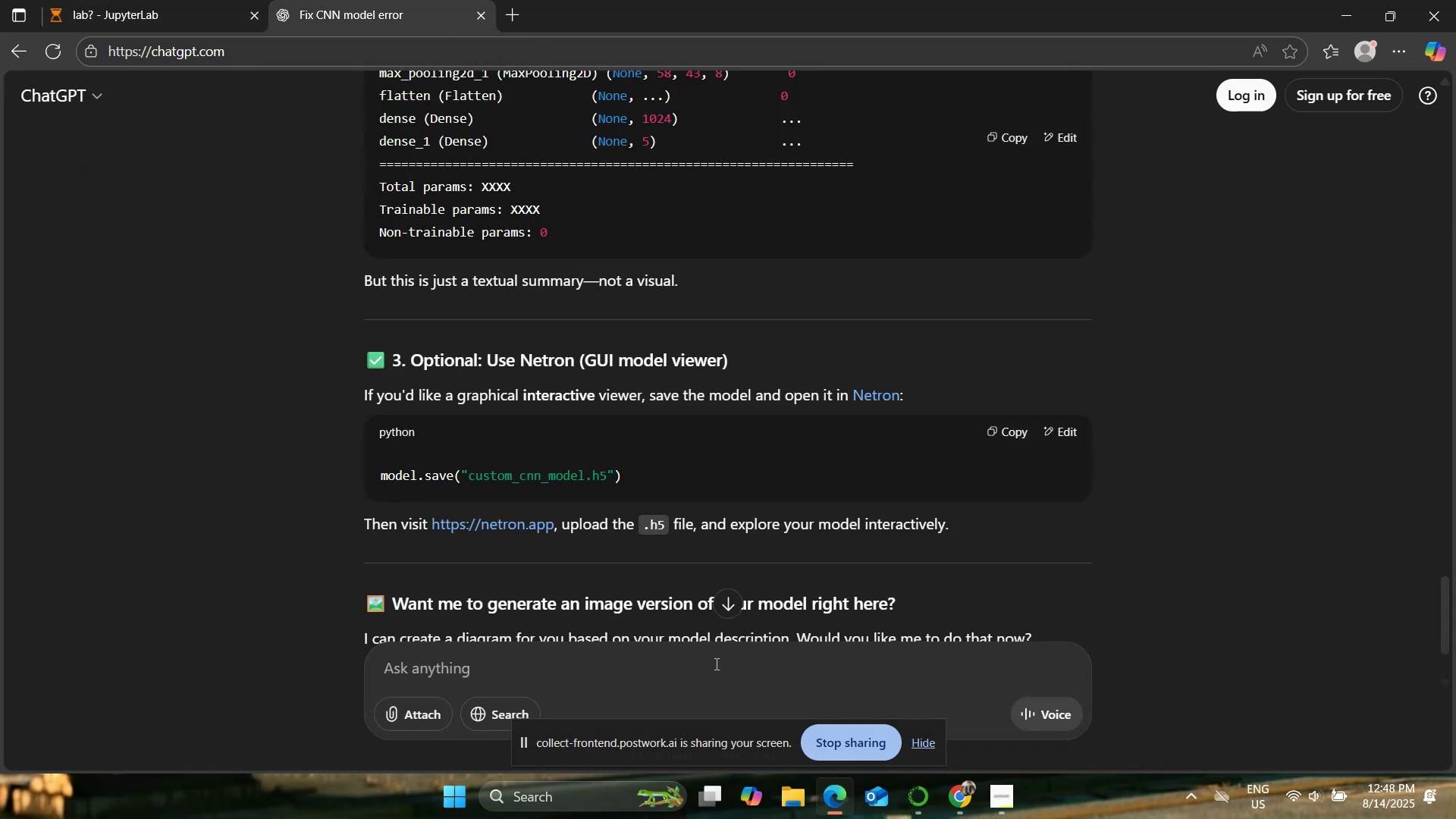 
type(Training accuracy is 78% and valid accuracy is 77% )
 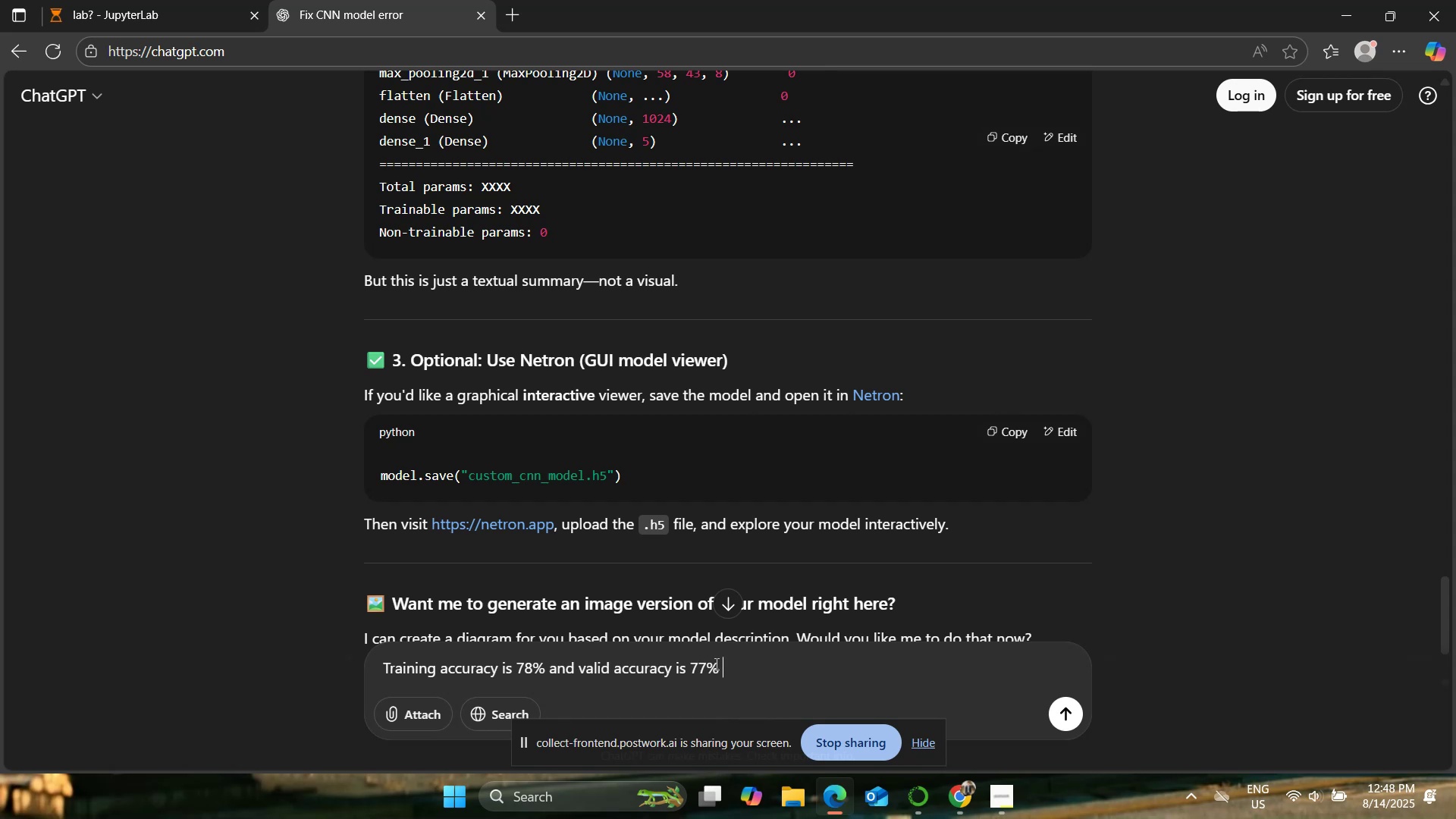 
 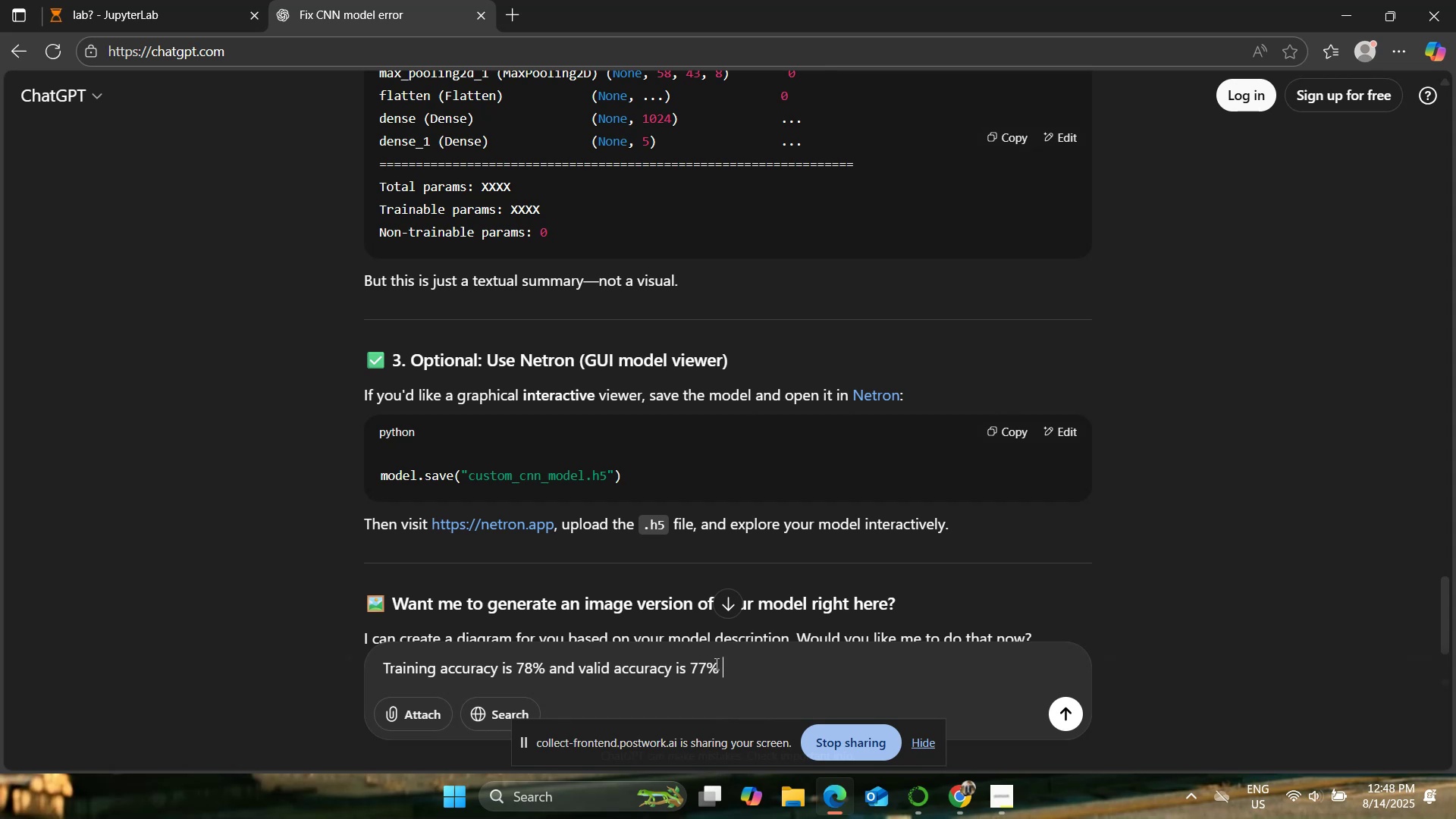 
key(Enter)
 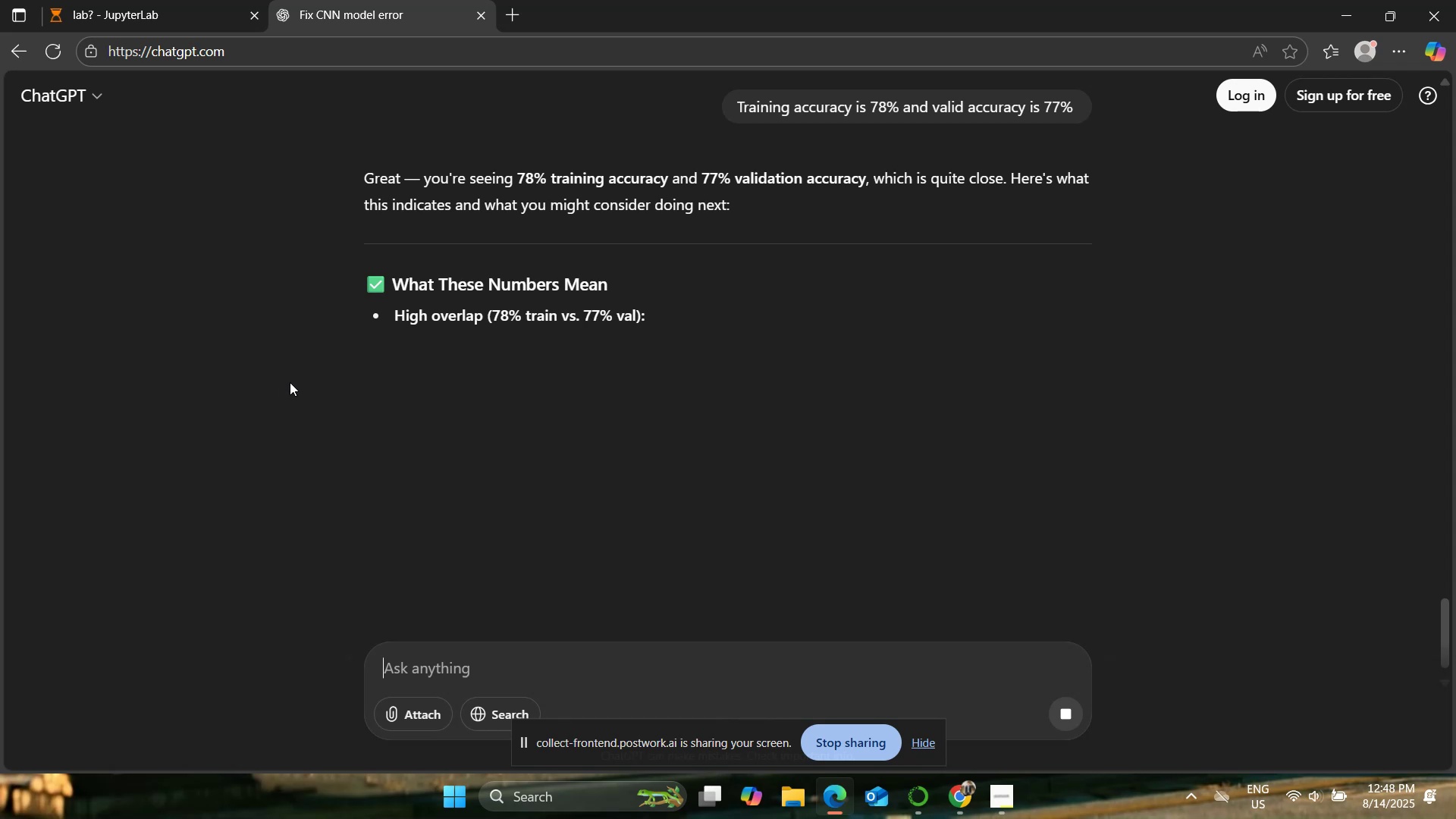 
wait(9.99)
 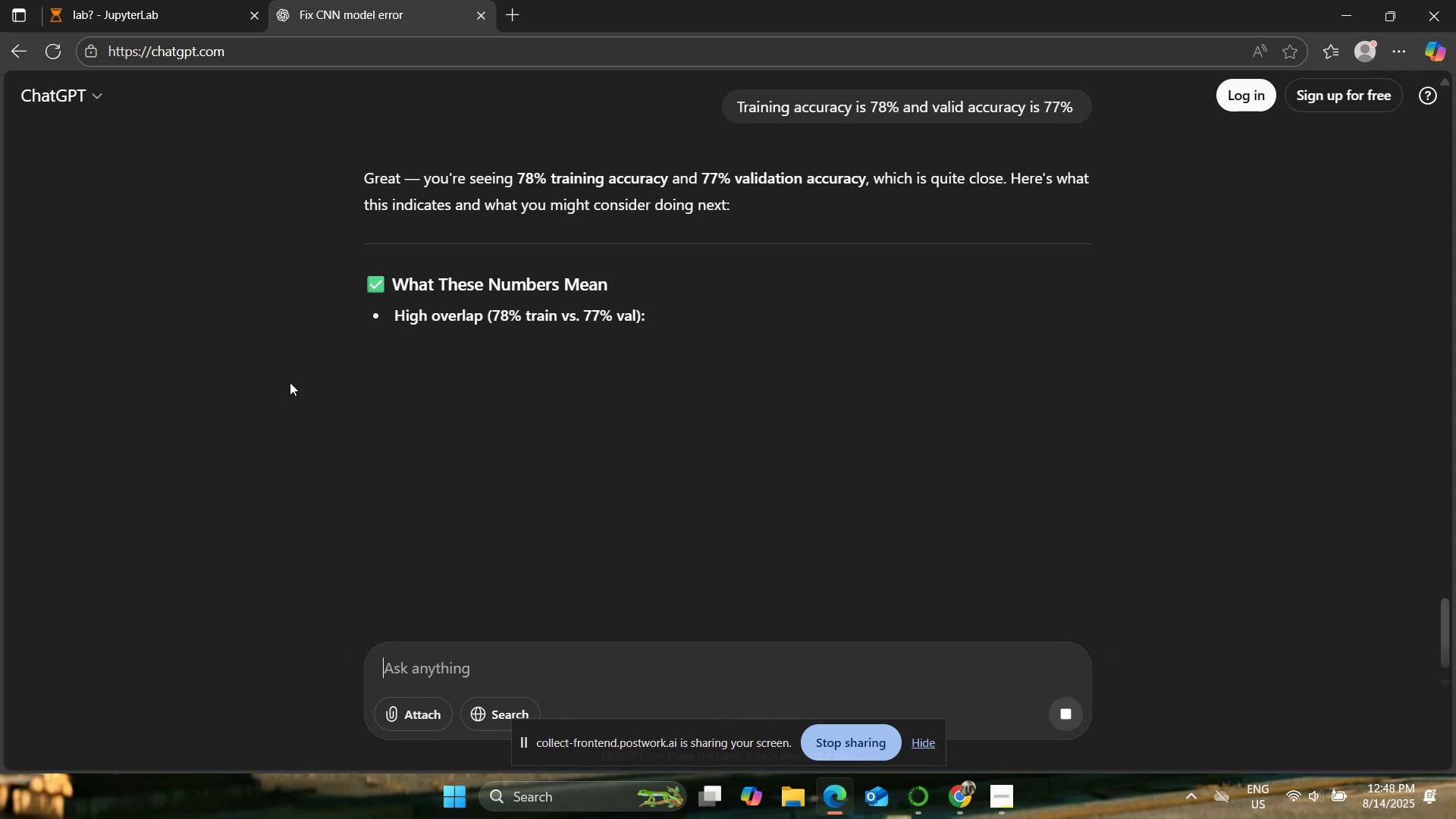 
scroll: coordinate [235, 372], scroll_direction: down, amount: 5.0
 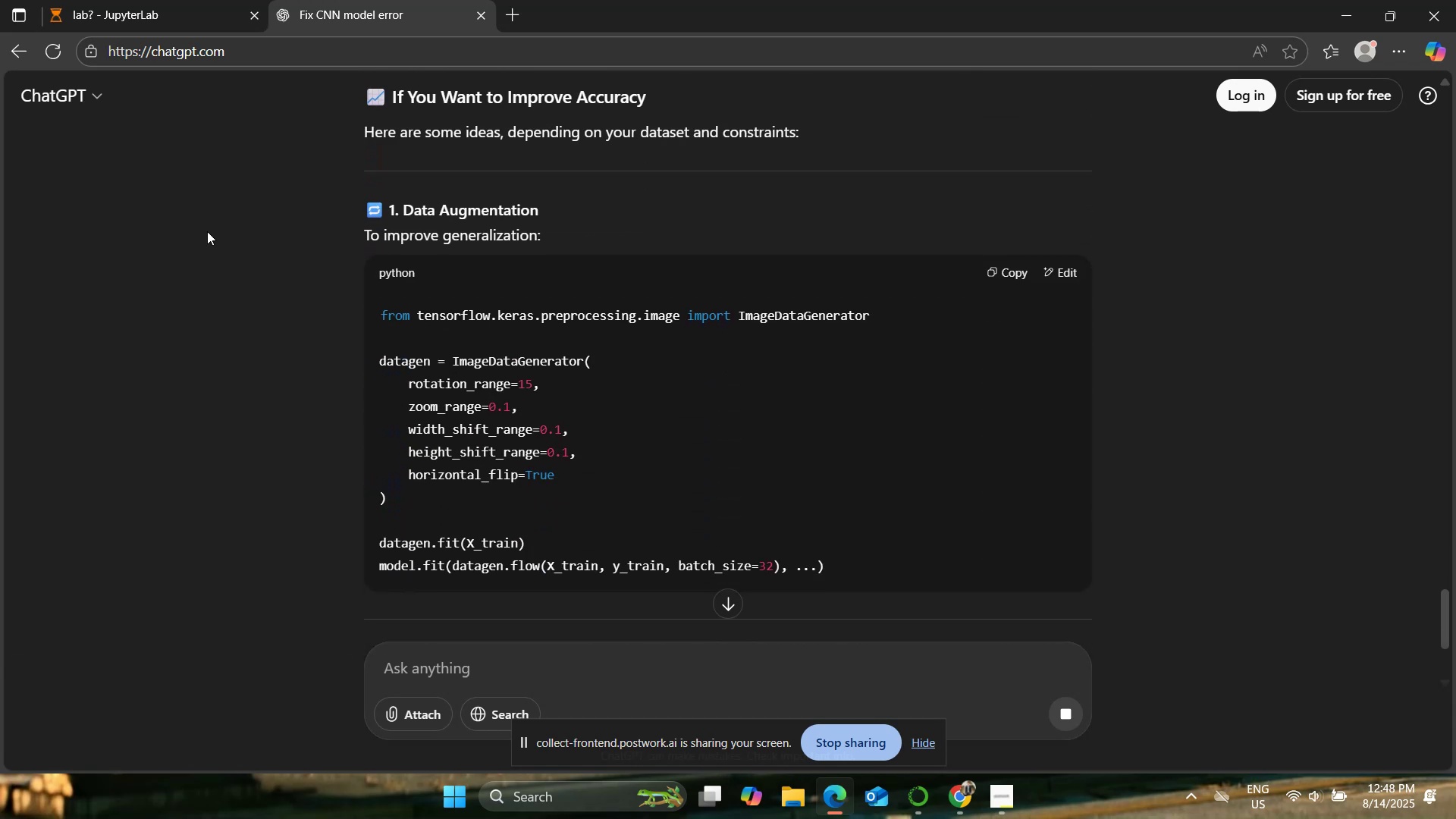 
left_click([174, 0])
 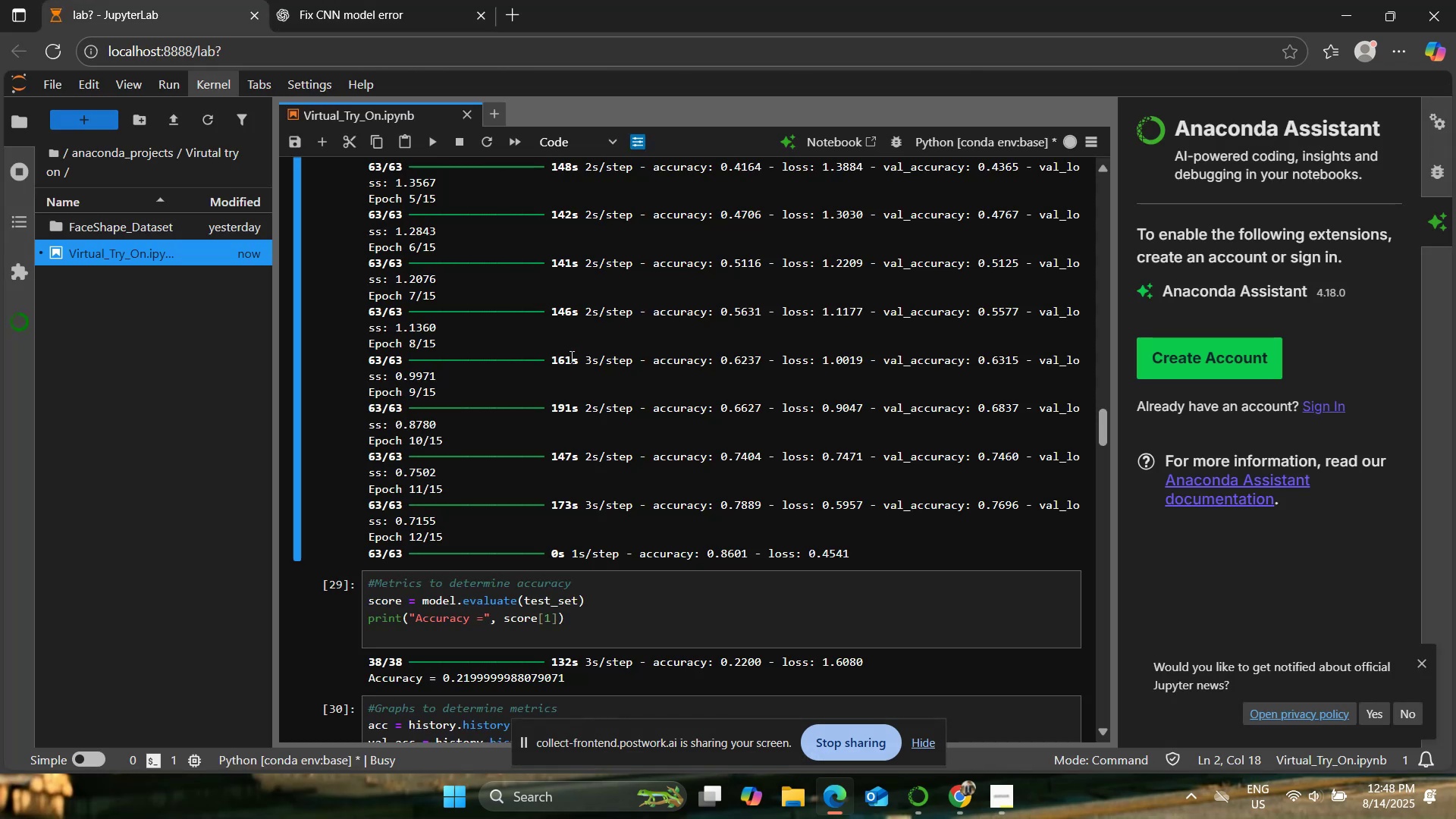 
scroll: coordinate [581, 358], scroll_direction: down, amount: 1.0
 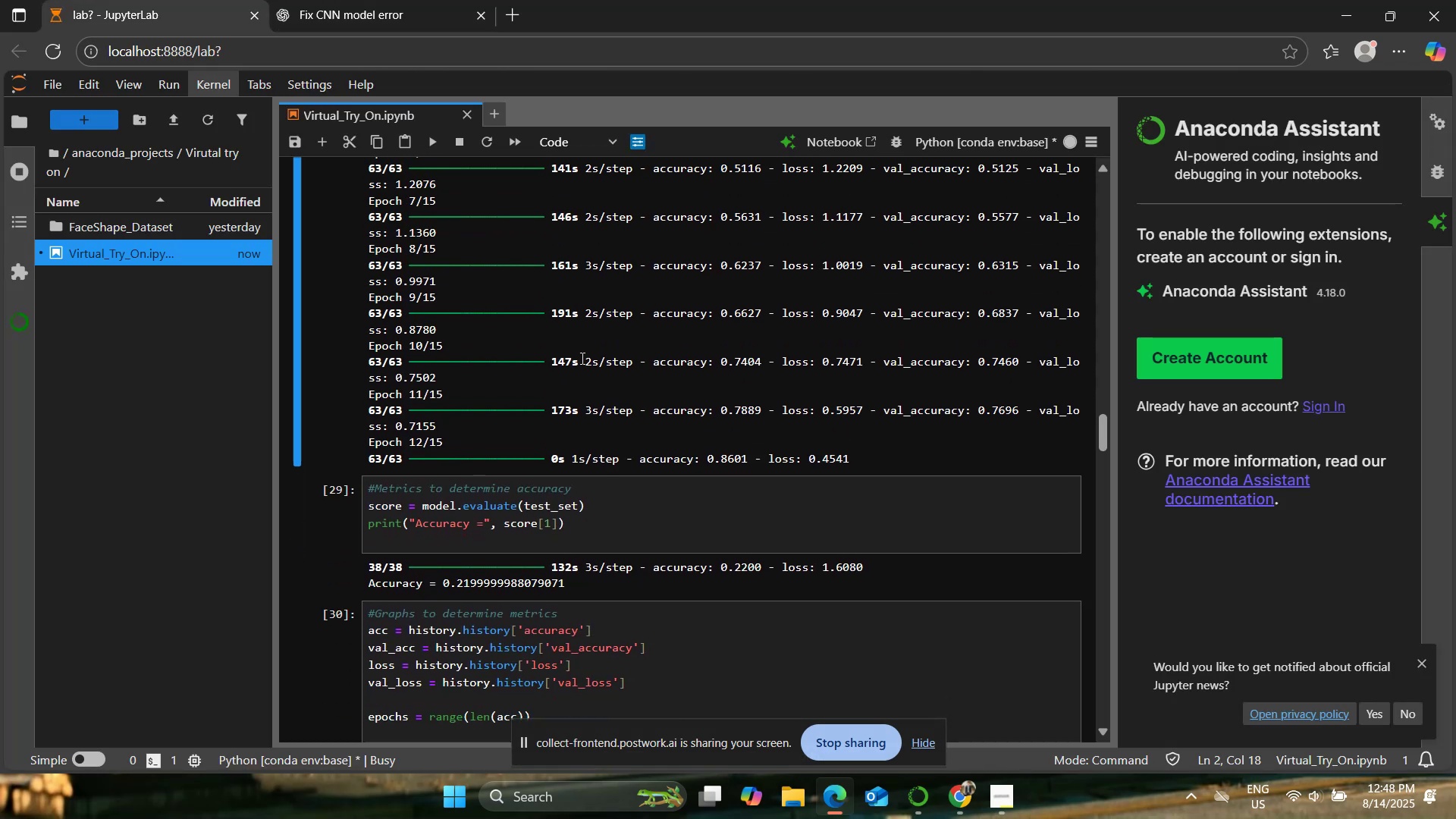 
scroll: coordinate [581, 358], scroll_direction: up, amount: 1.0
 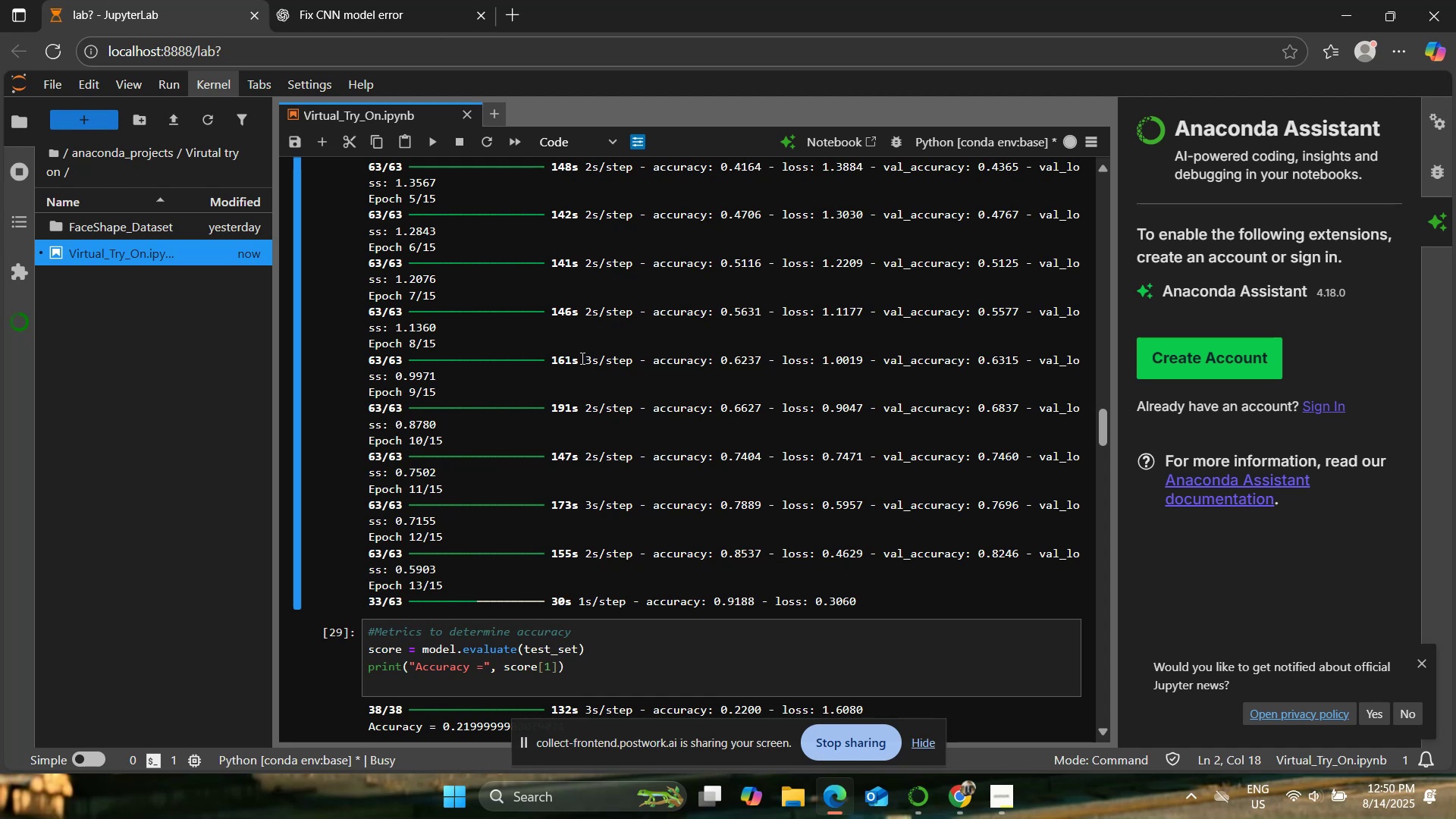 
wait(88.91)
 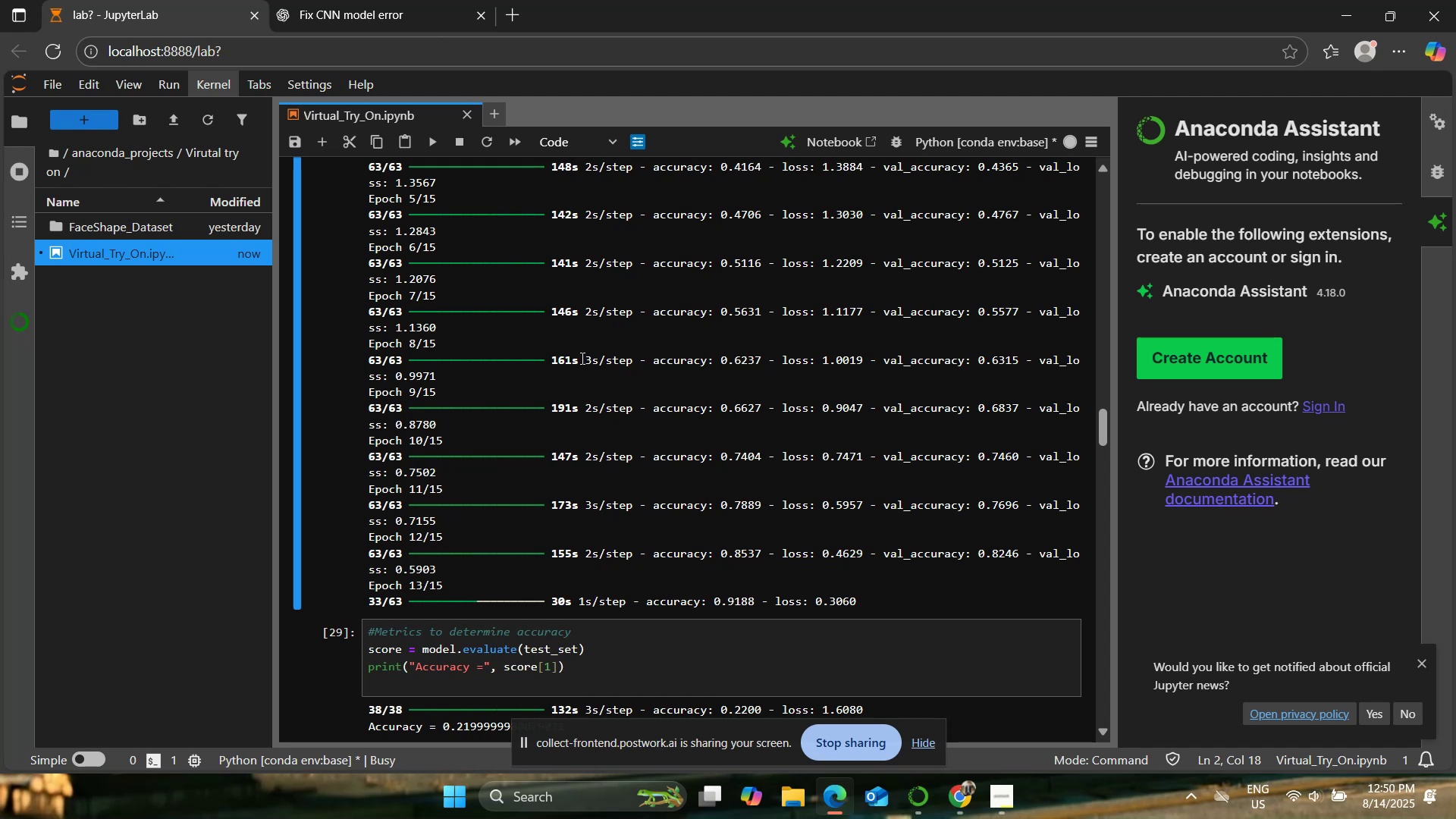 
left_click([357, 0])
 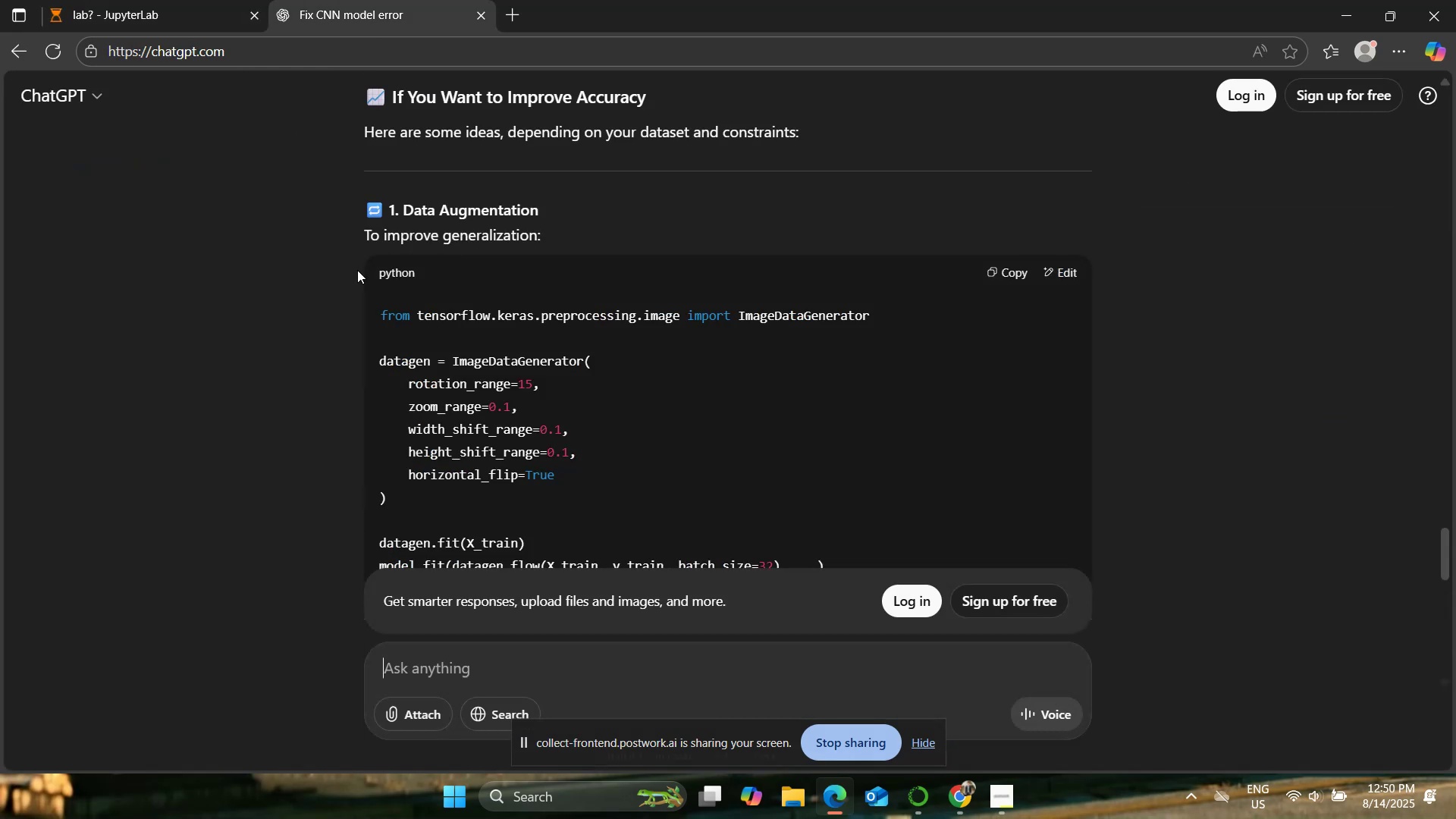 
scroll: coordinate [356, 342], scroll_direction: down, amount: 5.0
 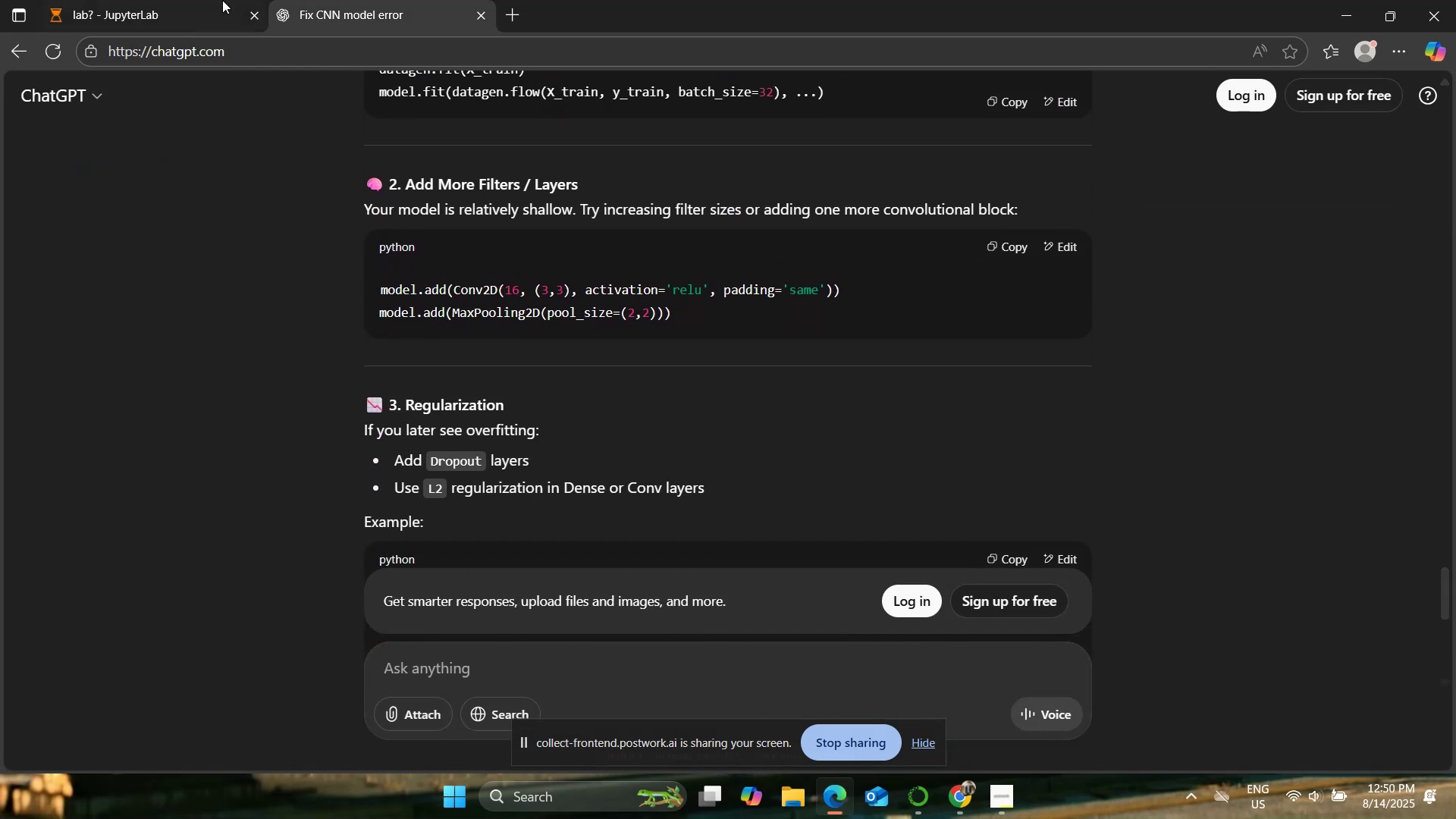 
left_click([218, 0])
 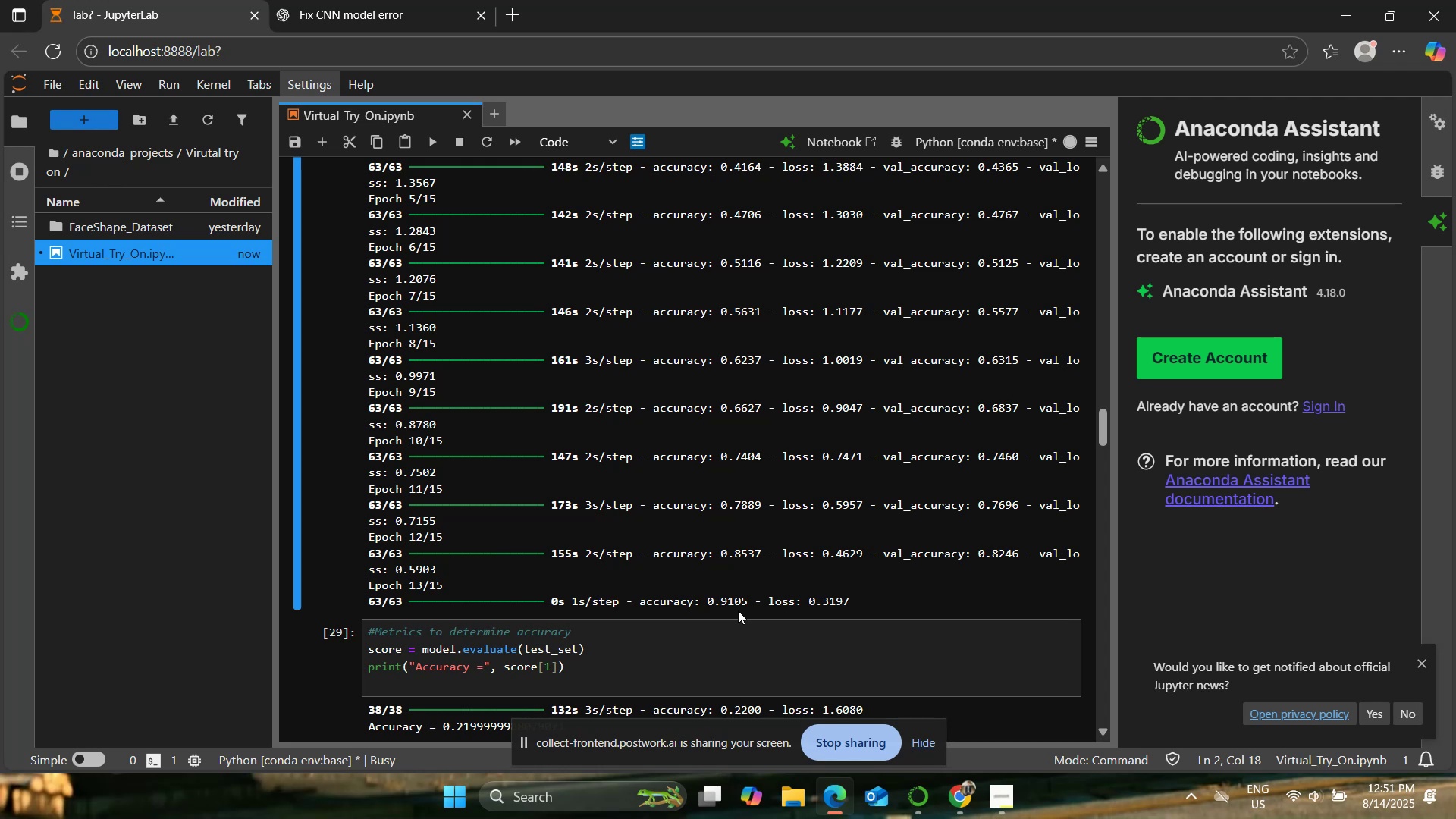 
wait(40.84)
 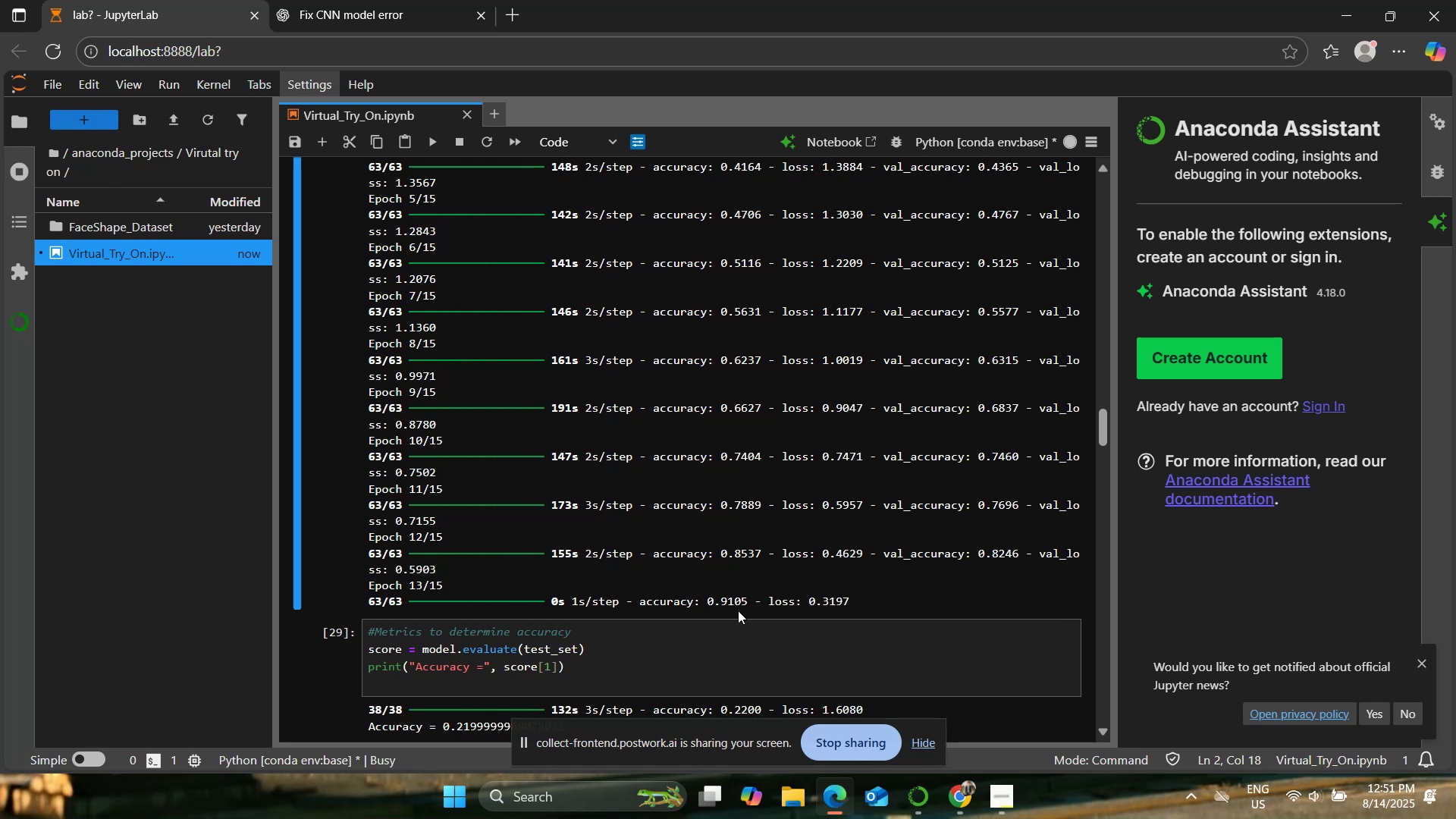 
scroll: coordinate [857, 485], scroll_direction: down, amount: 1.0
 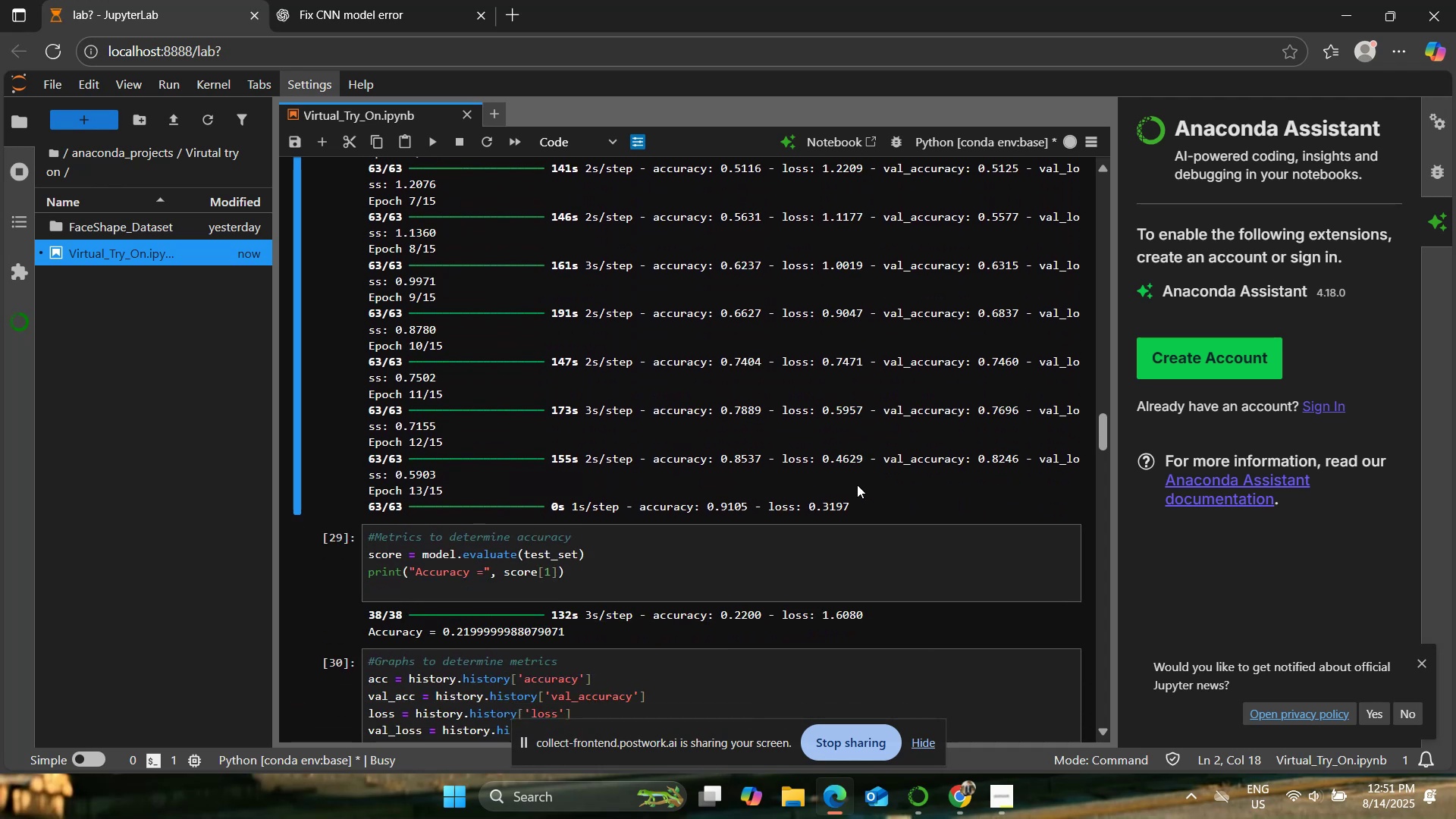 
scroll: coordinate [857, 485], scroll_direction: up, amount: 1.0
 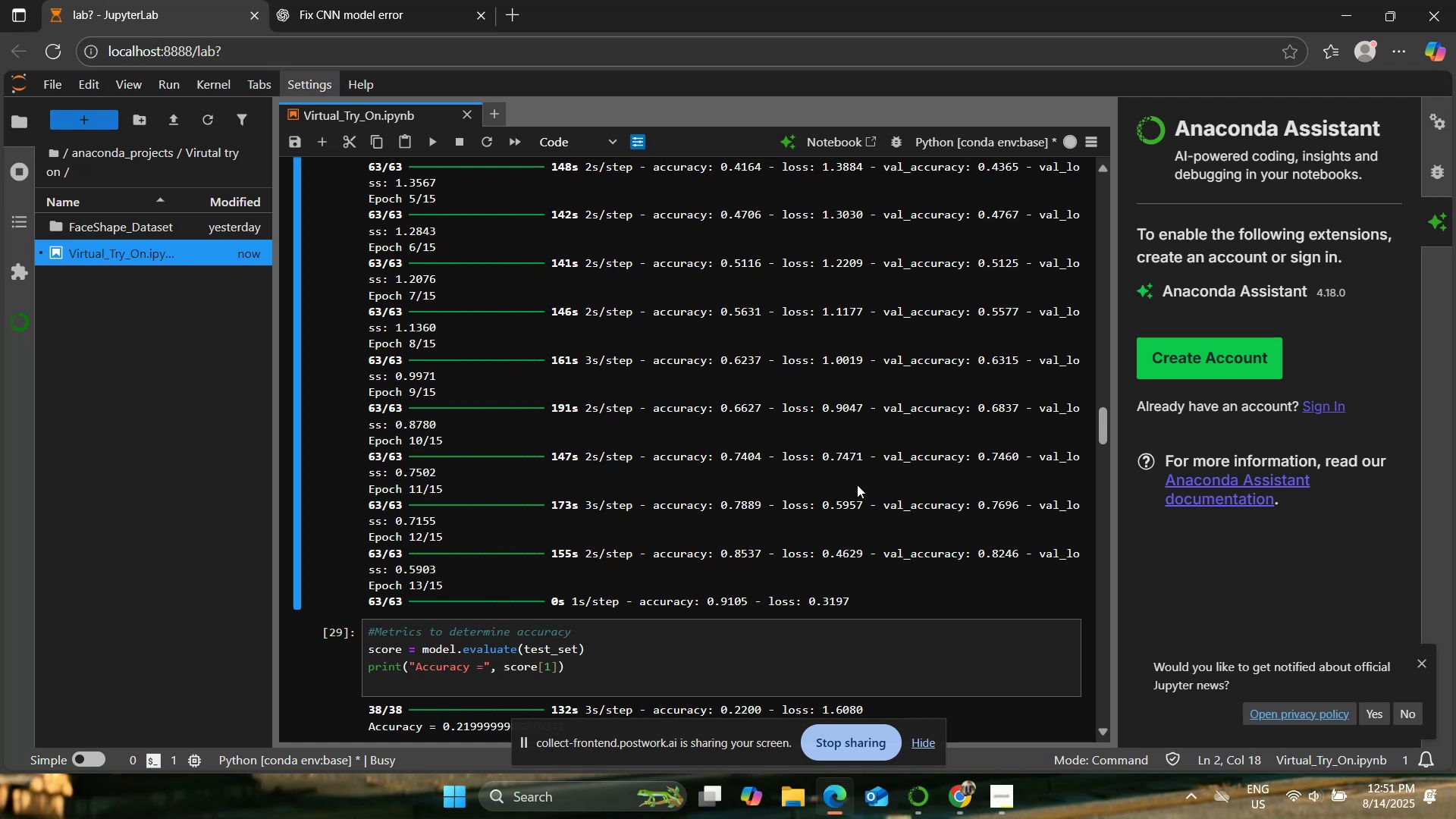 
wait(31.54)
 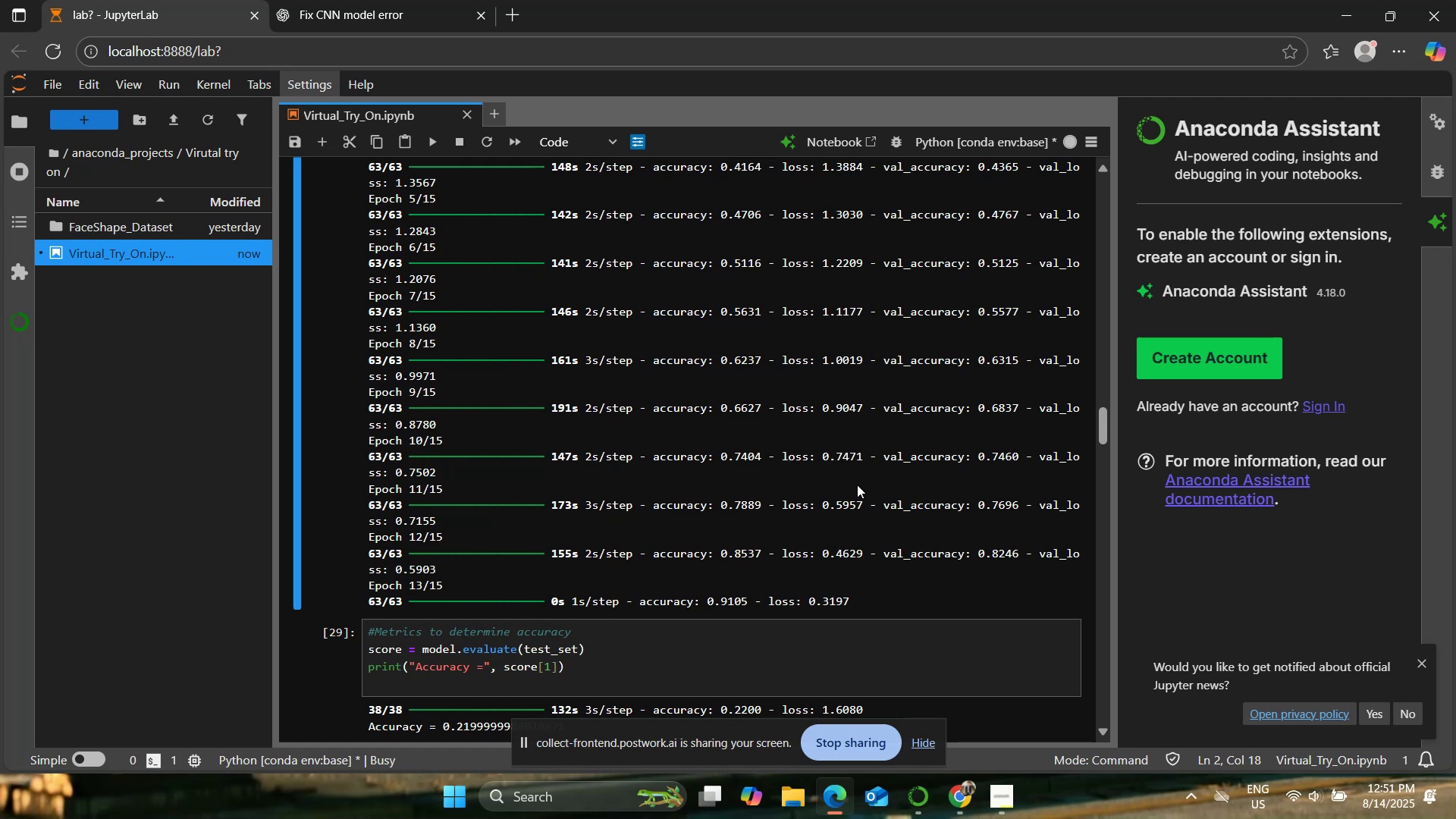 
left_click([404, 0])
 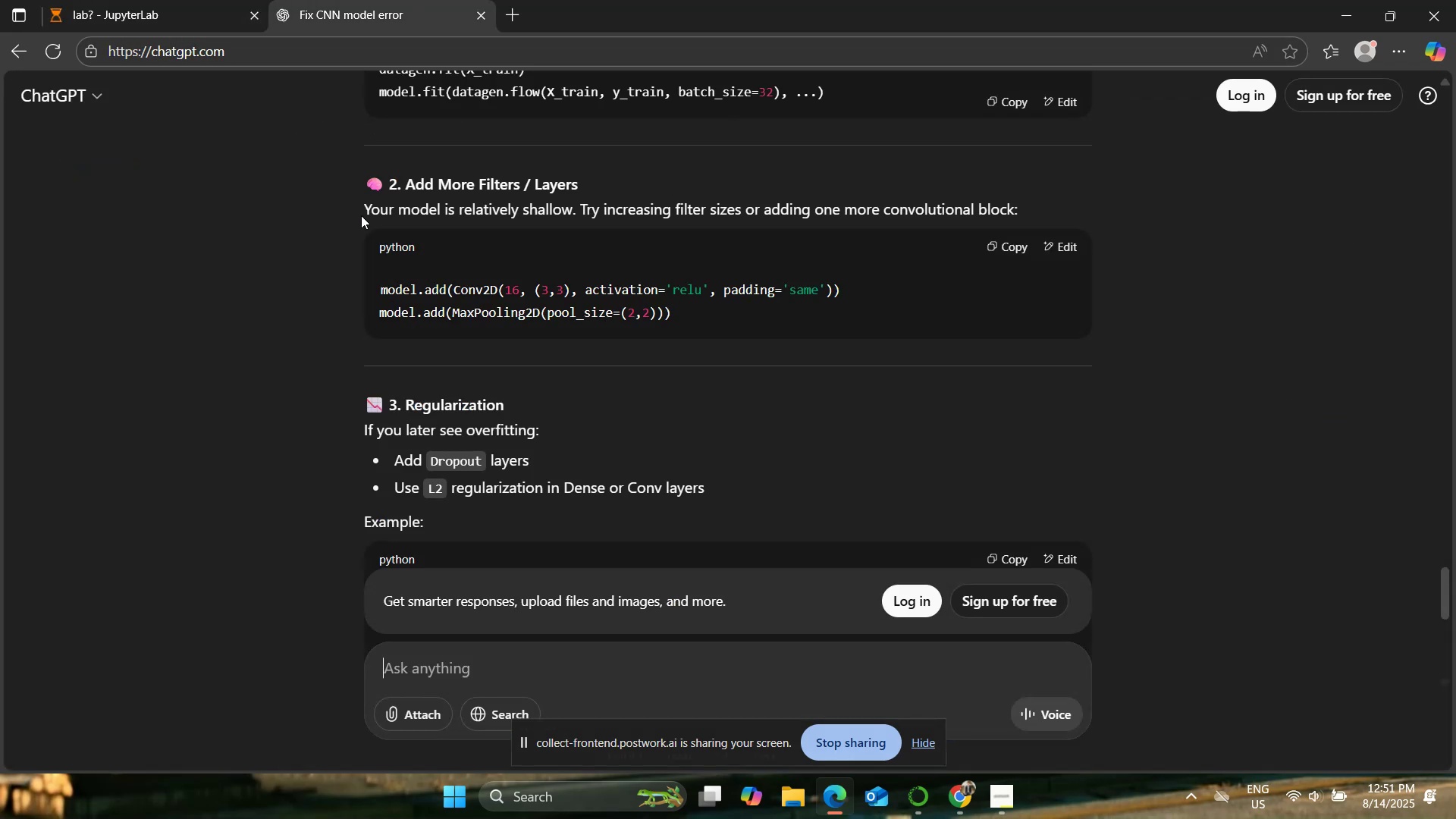 
scroll: coordinate [327, 252], scroll_direction: down, amount: 3.0
 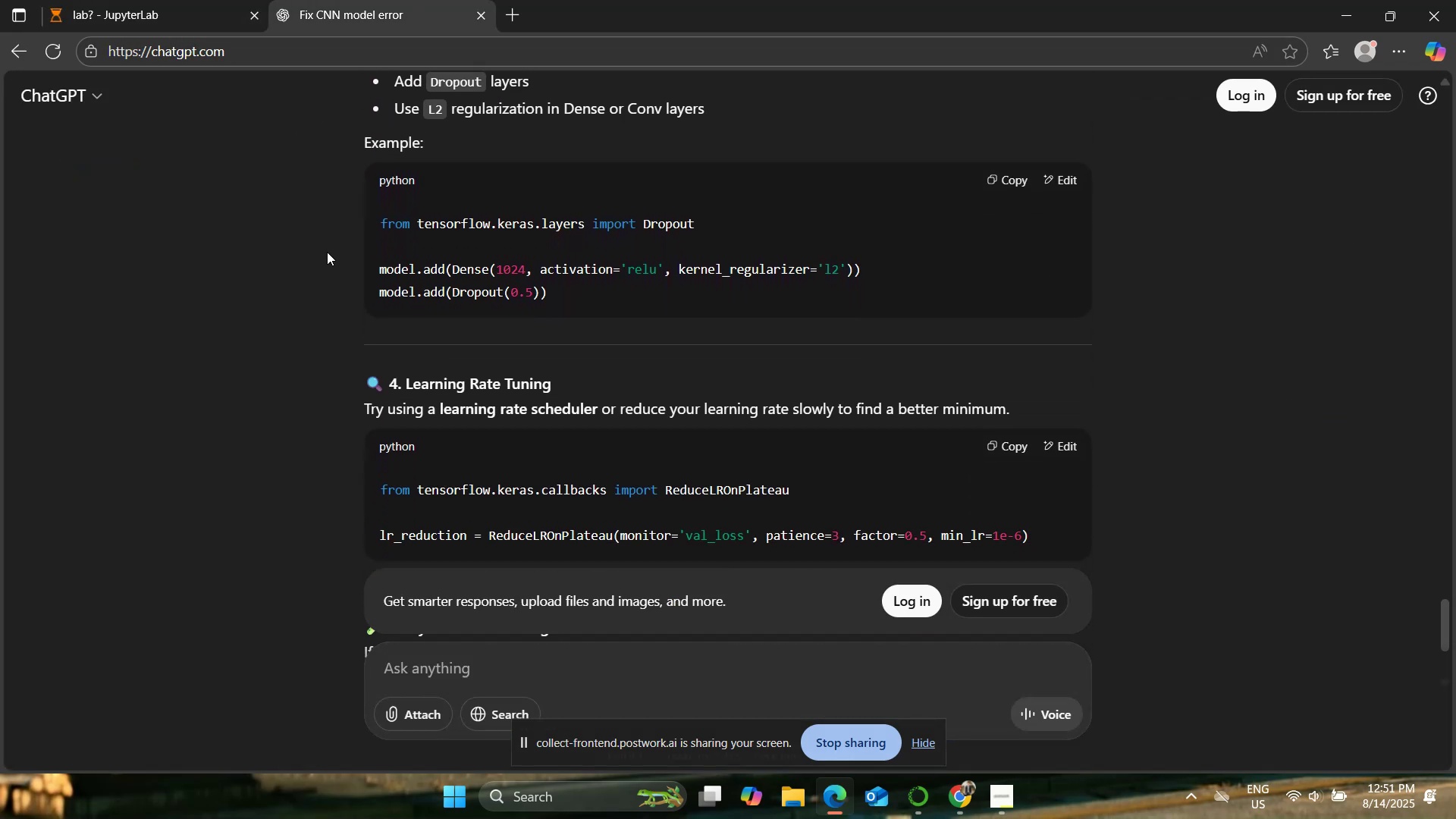 
scroll: coordinate [328, 251], scroll_direction: up, amount: 4.0
 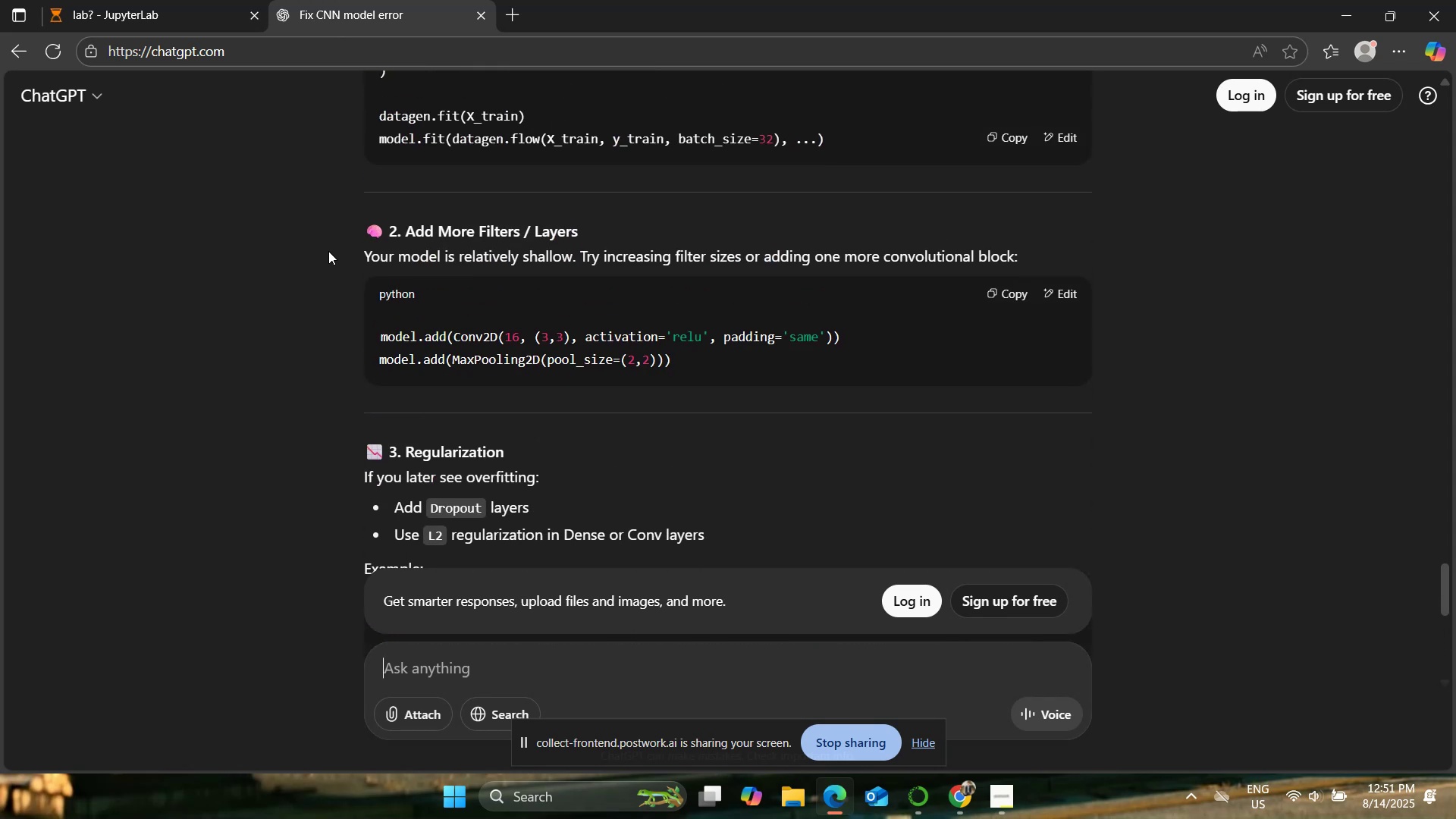 
scroll: coordinate [328, 251], scroll_direction: down, amount: 2.0
 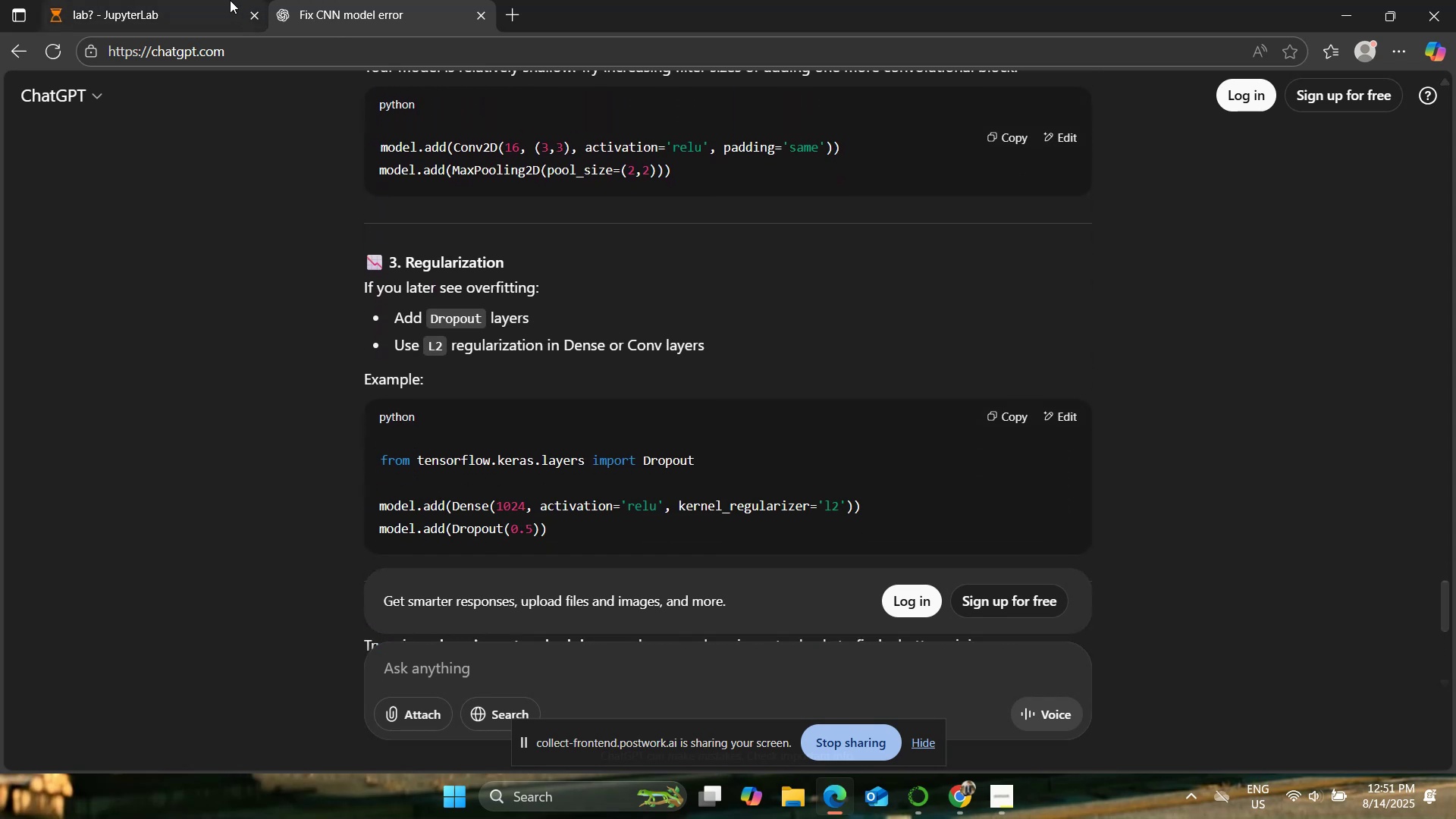 
left_click([230, 0])
 